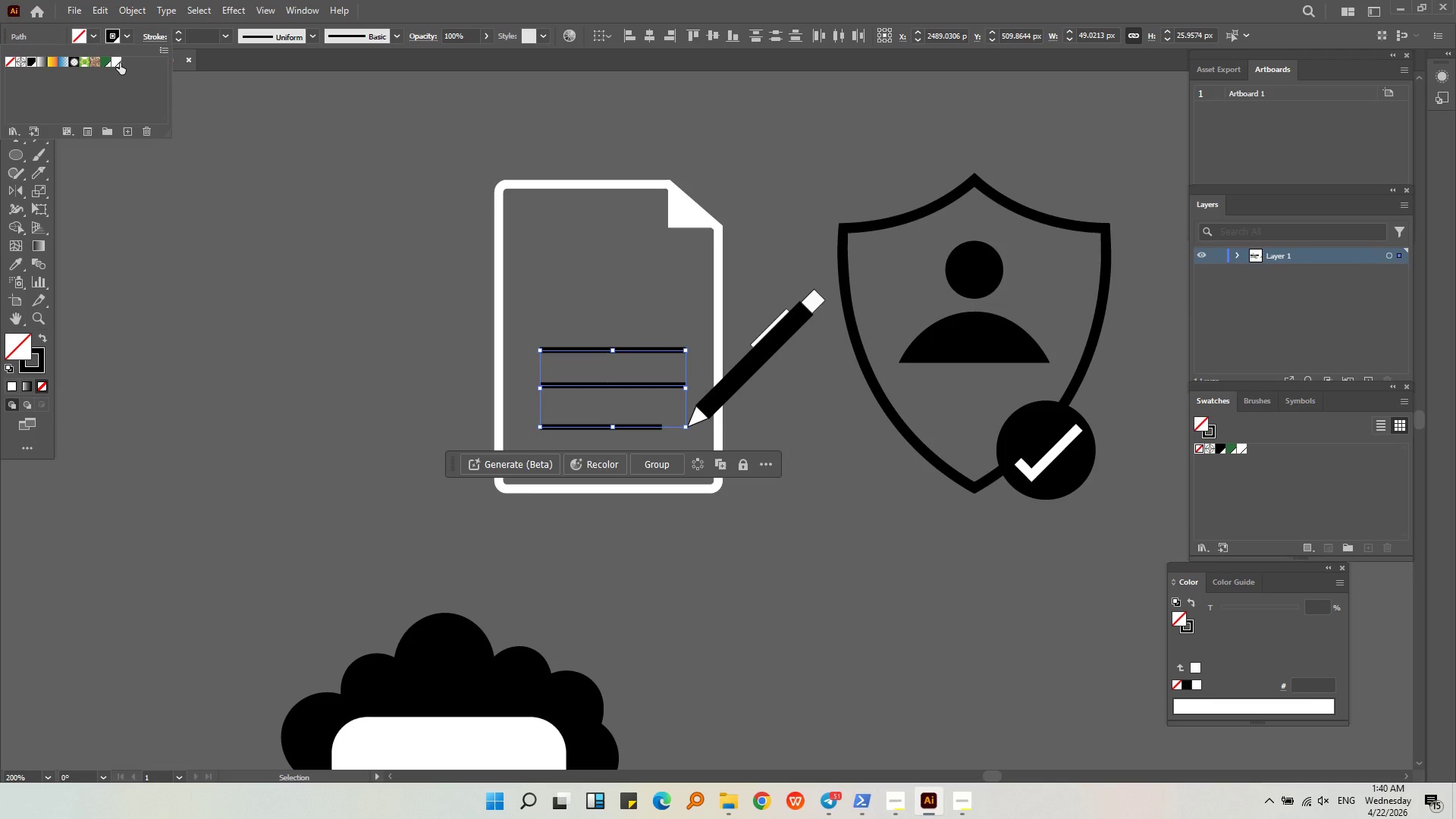 
double_click([392, 311])
 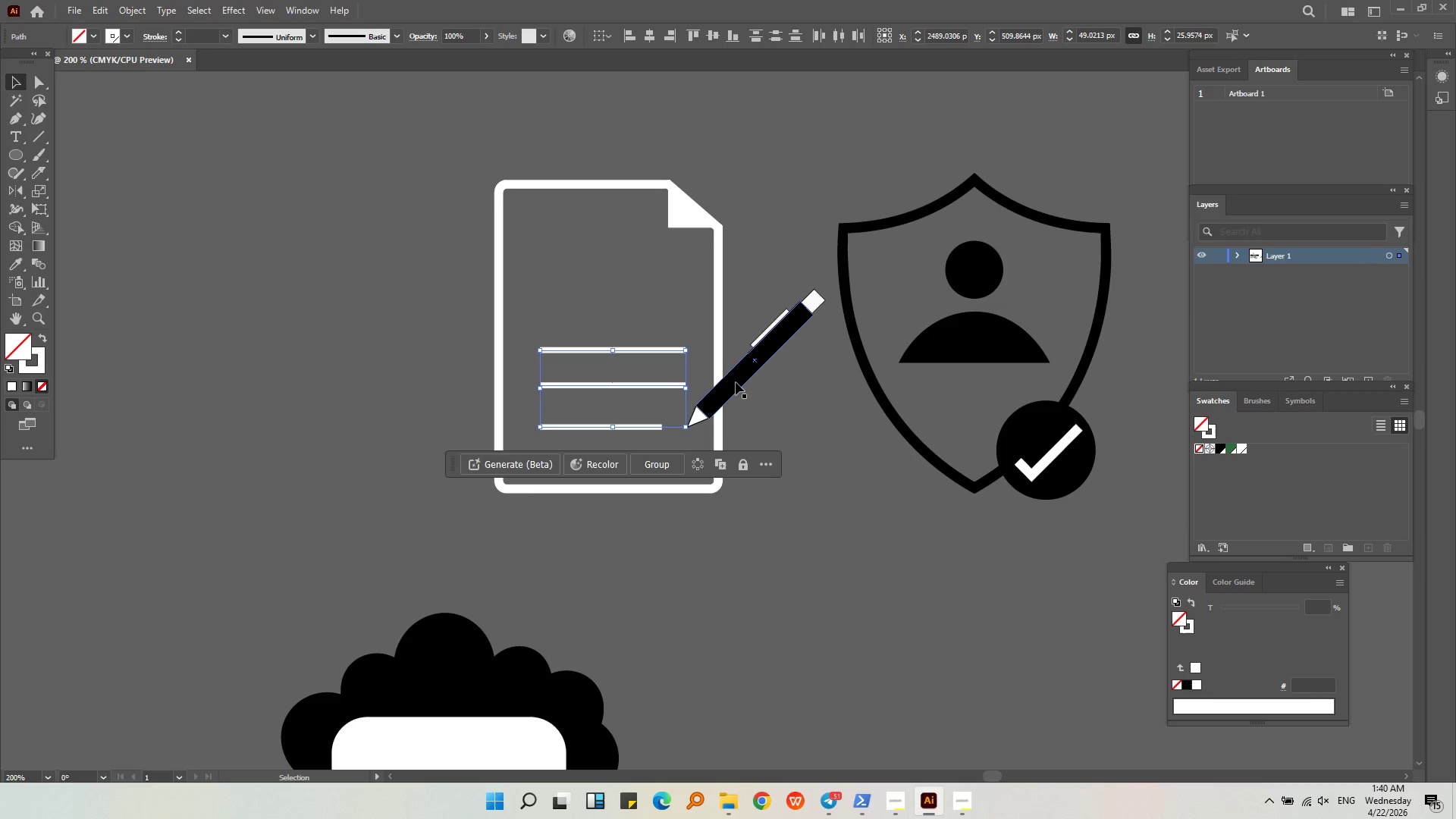 
left_click([736, 381])
 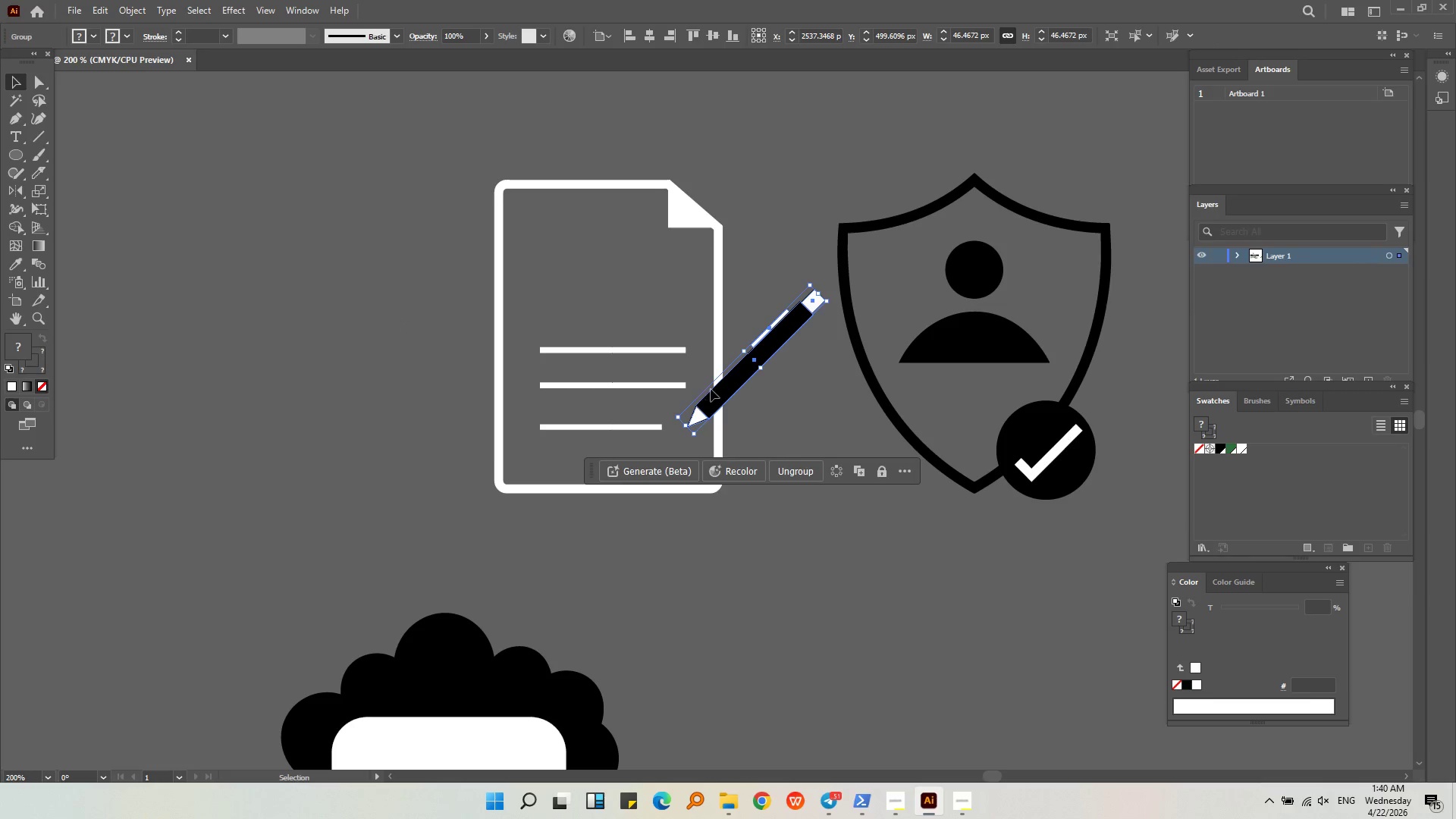 
key(Alt+AltLeft)
 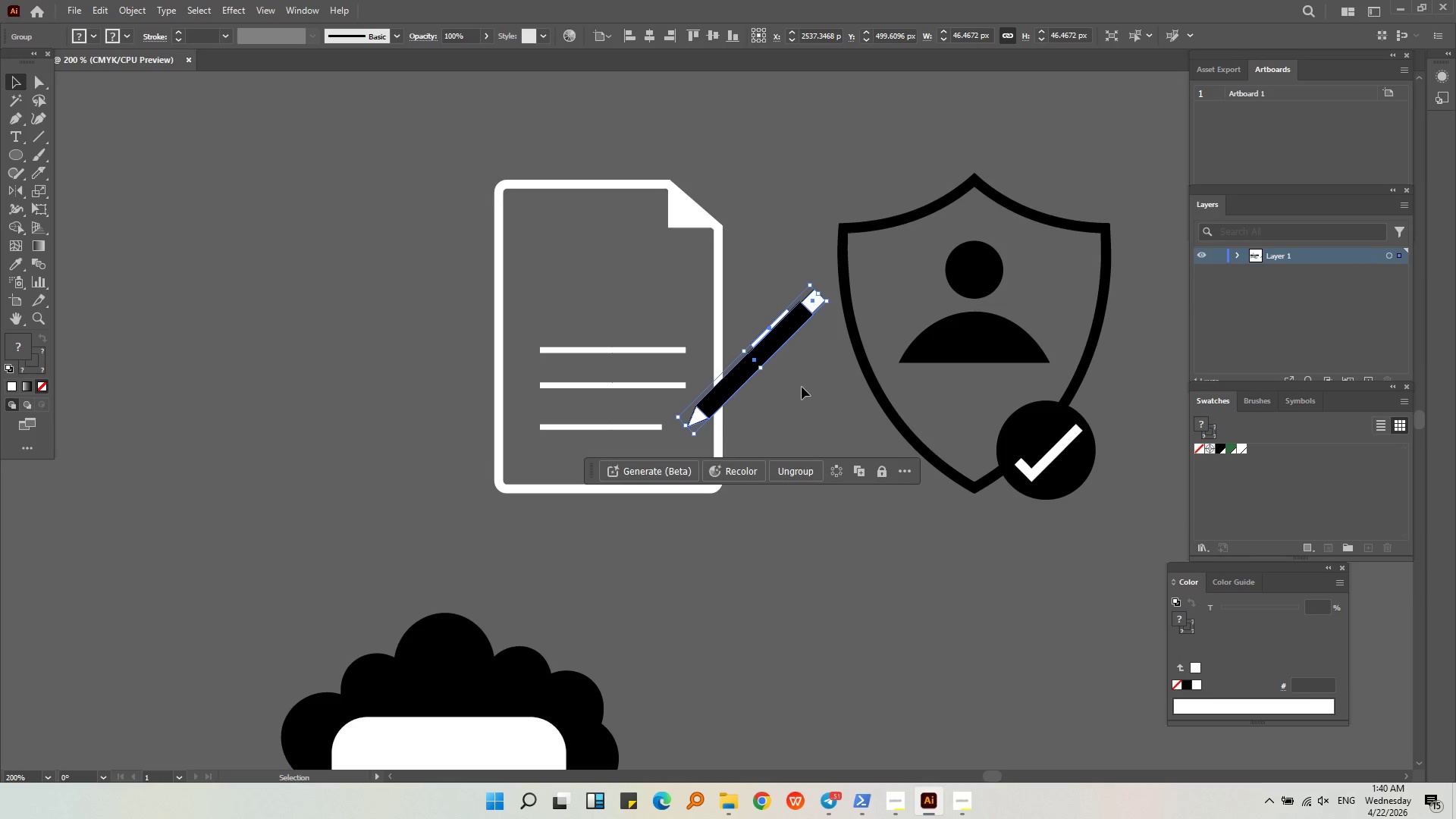 
scroll: coordinate [794, 384], scroll_direction: up, amount: 2.0
 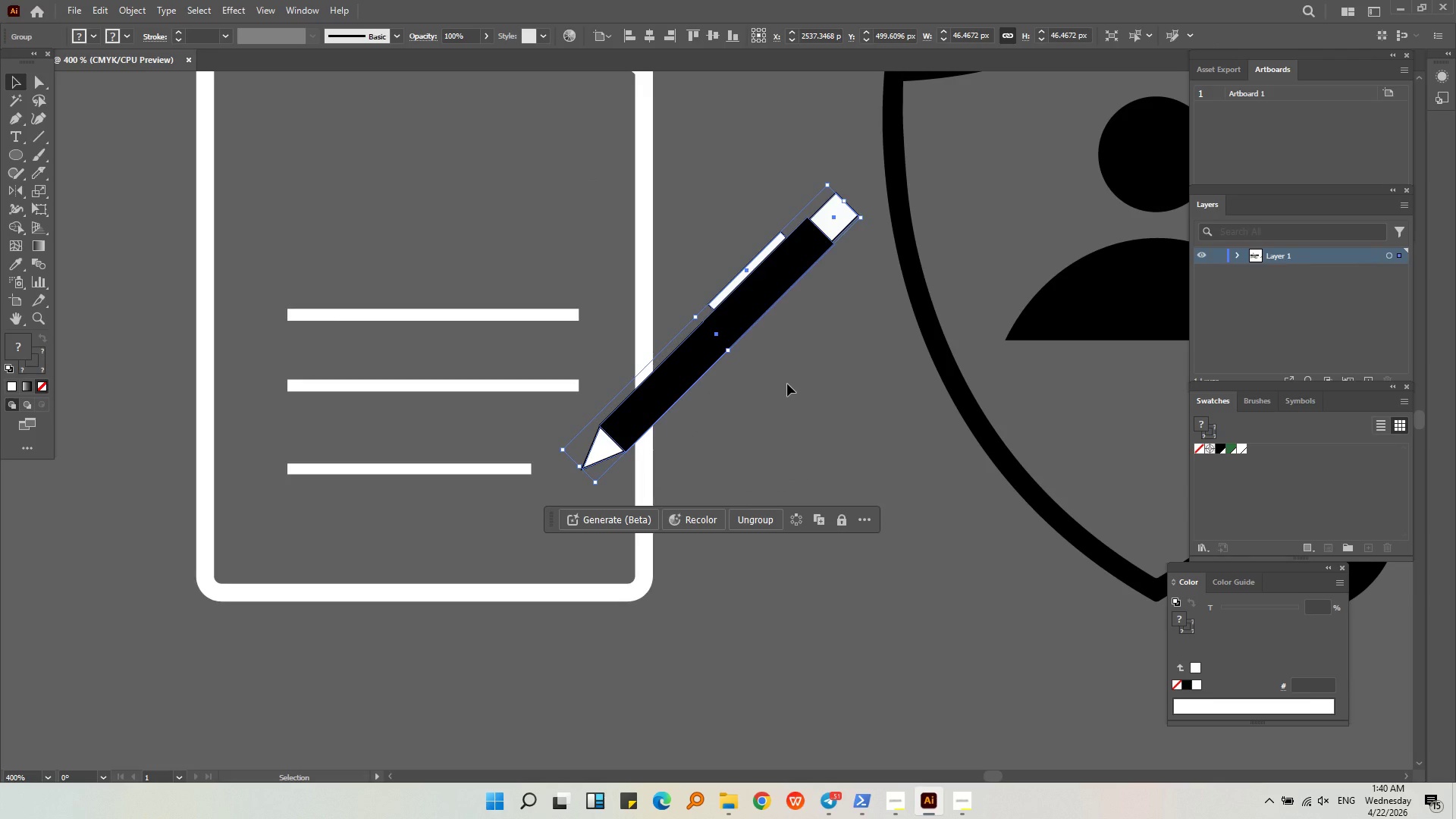 
wait(5.24)
 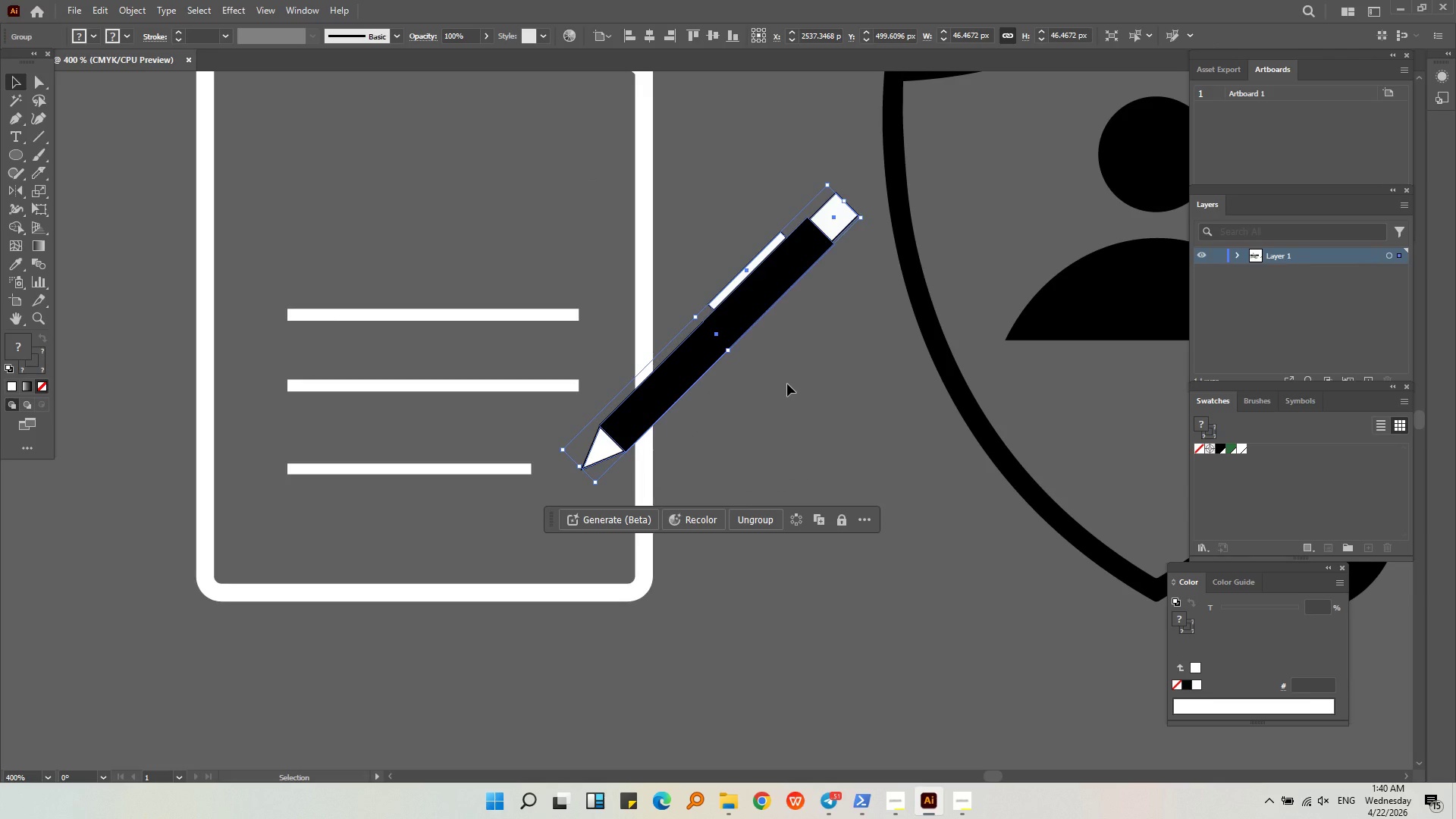 
left_click([758, 366])
 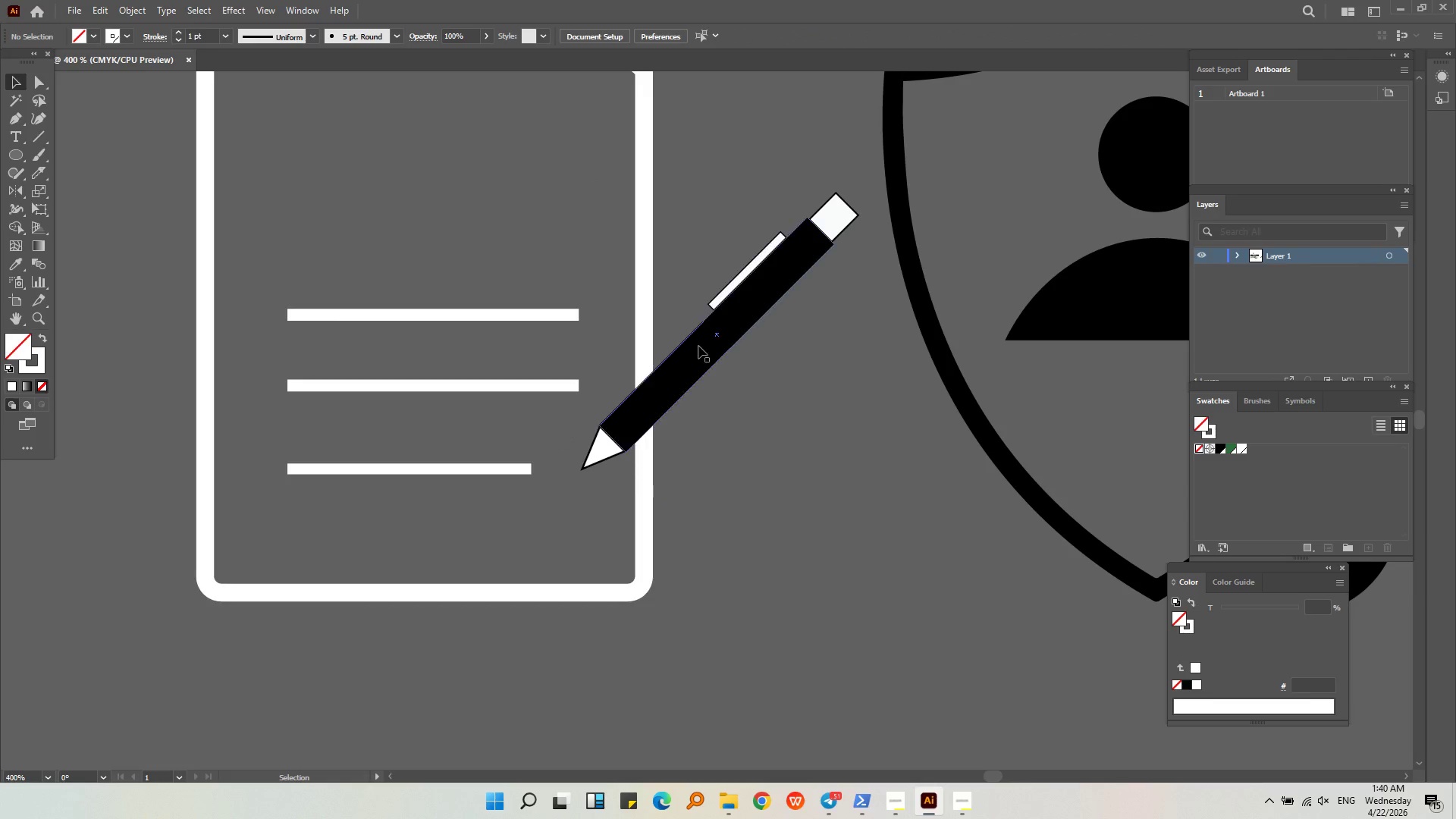 
left_click([696, 345])
 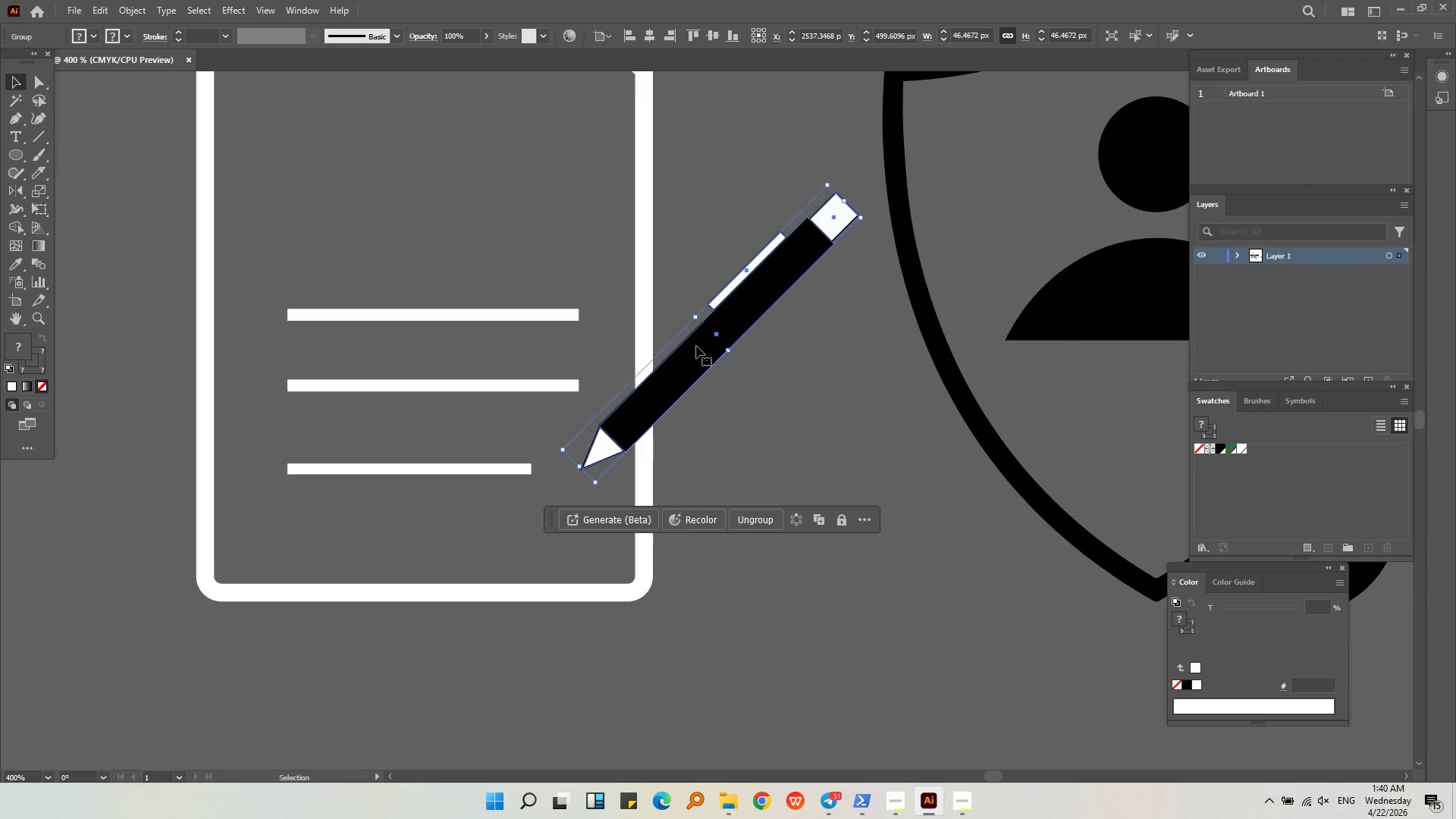 
double_click([696, 346])
 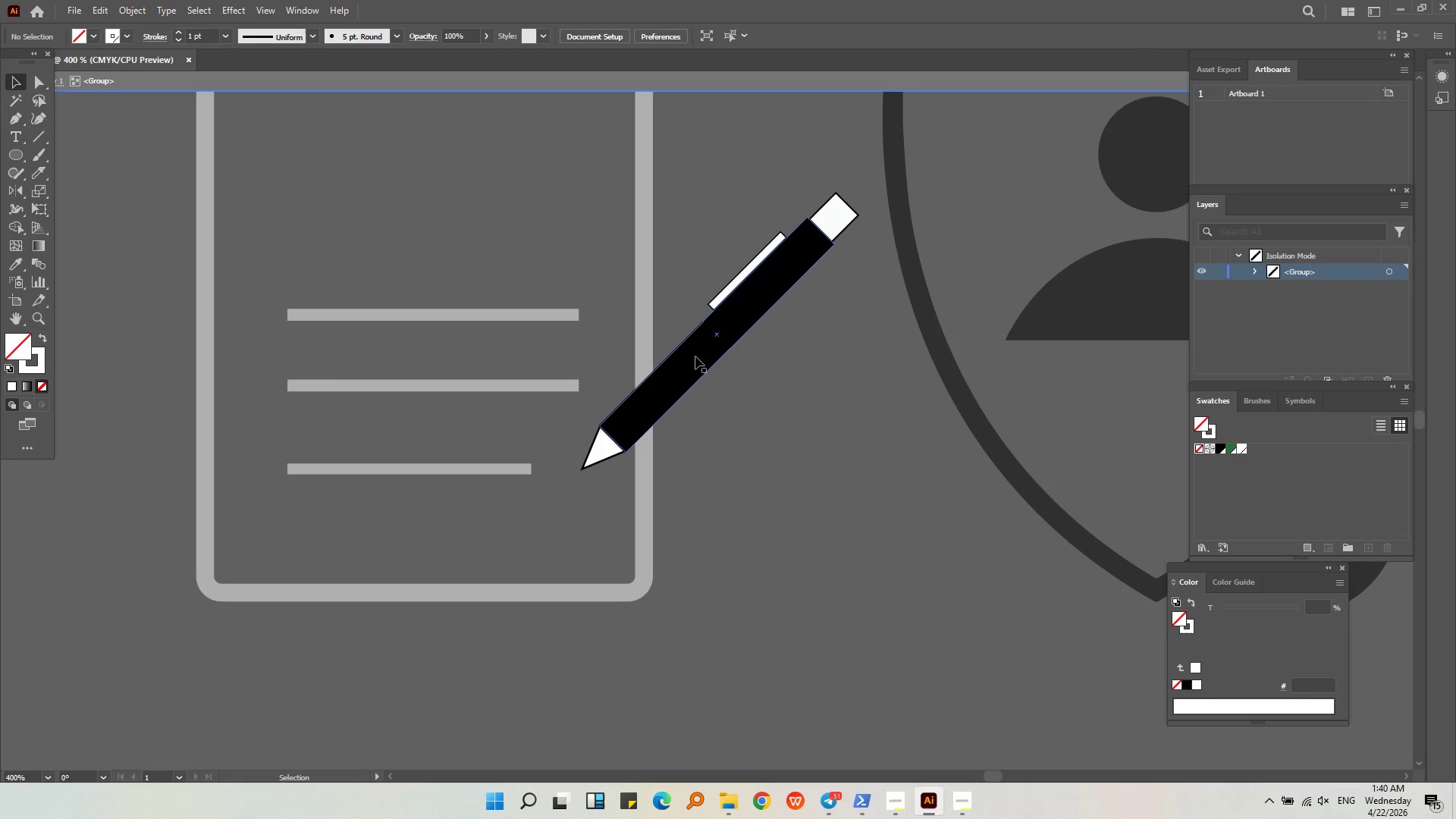 
triple_click([695, 356])
 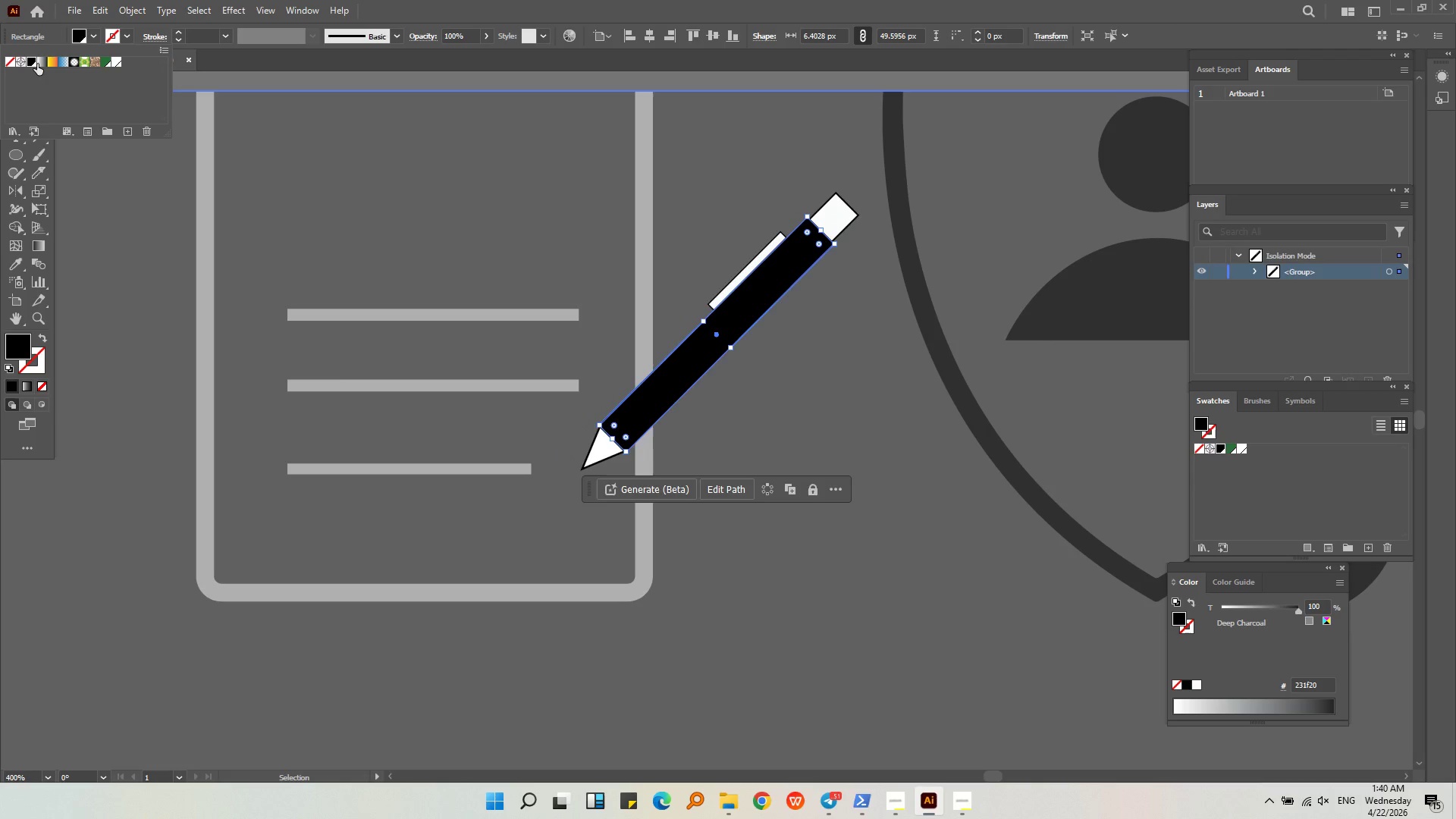 
left_click([115, 62])
 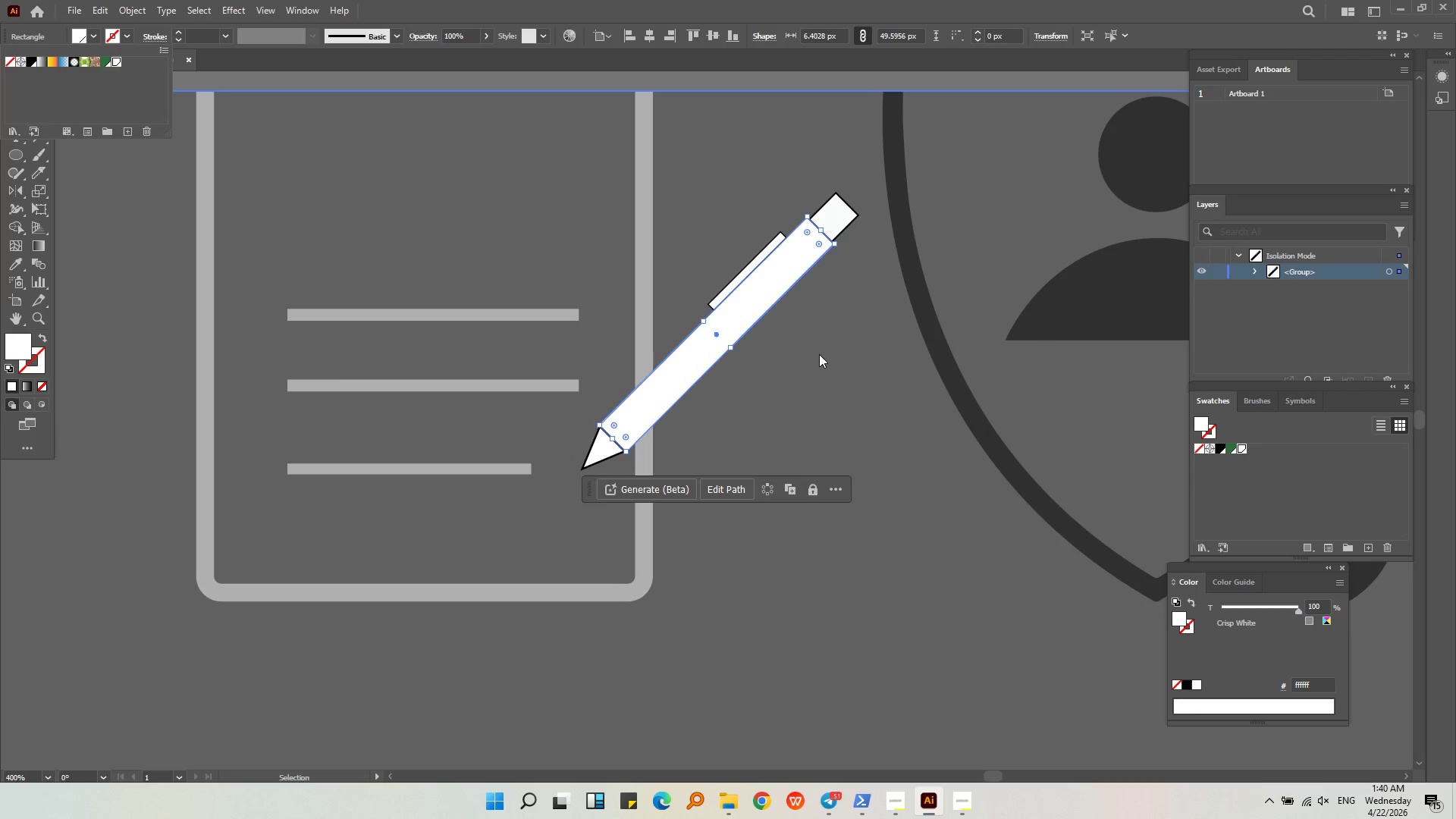 
double_click([817, 353])
 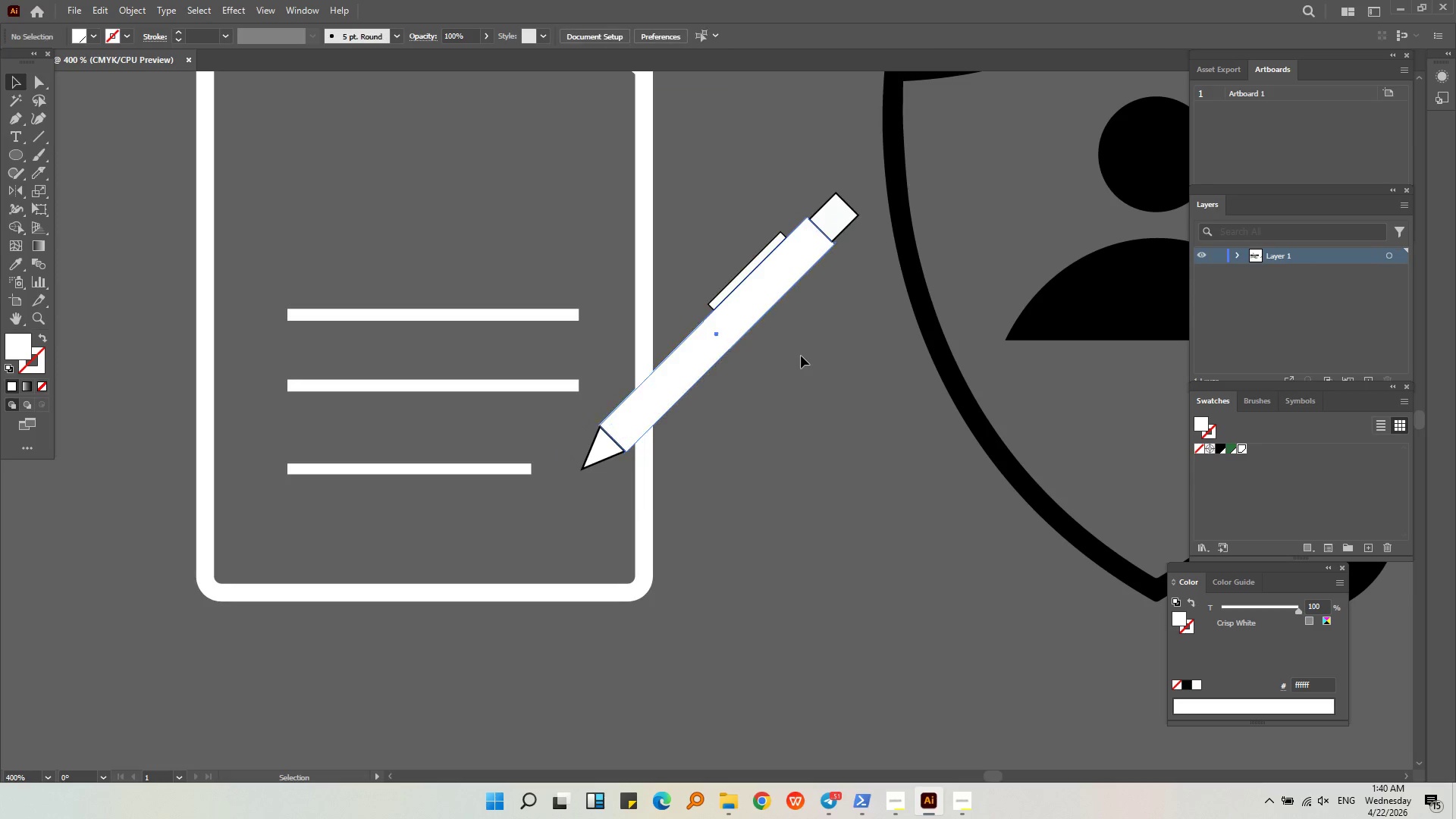 
double_click([734, 421])
 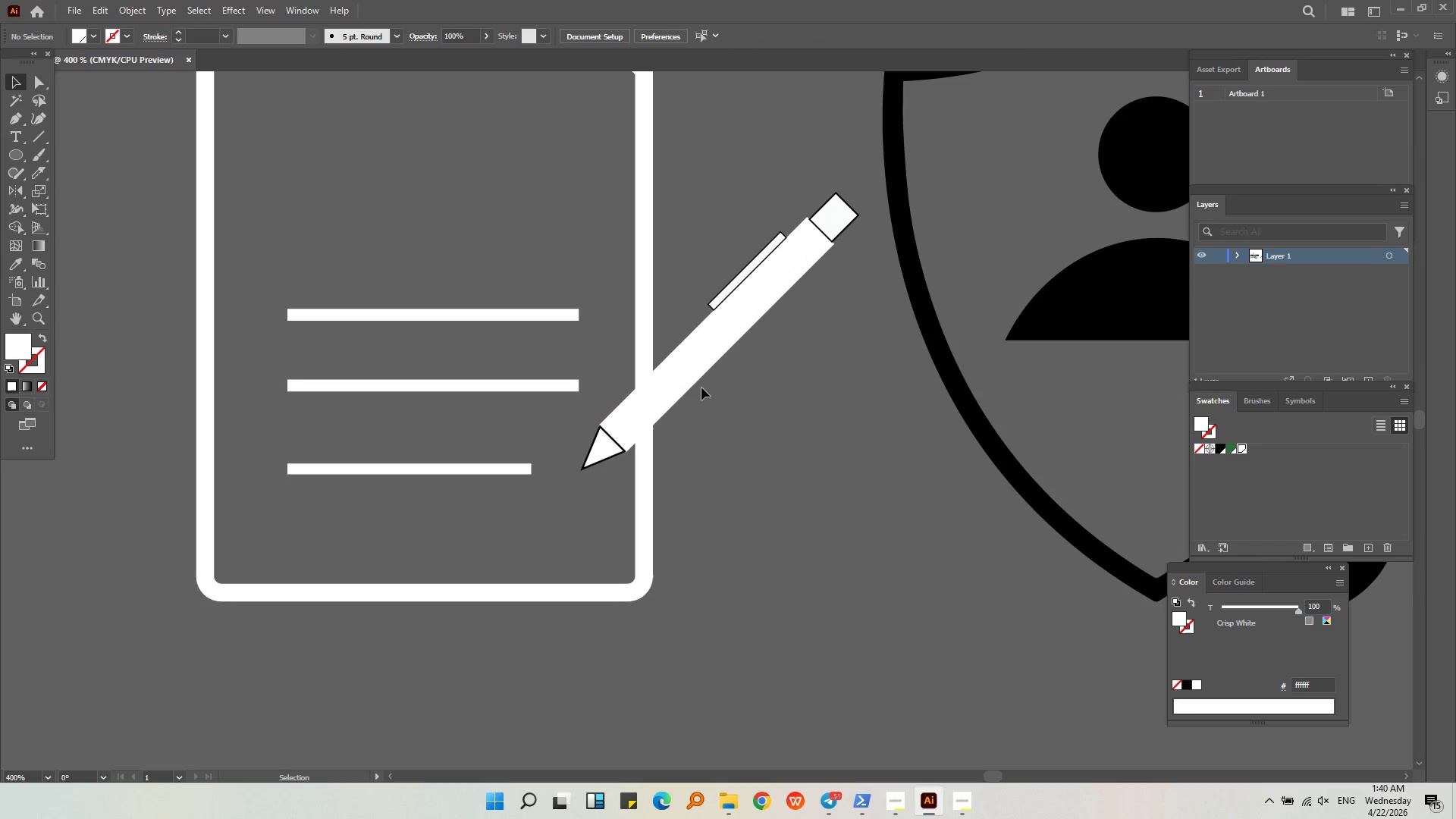 
left_click([698, 378])
 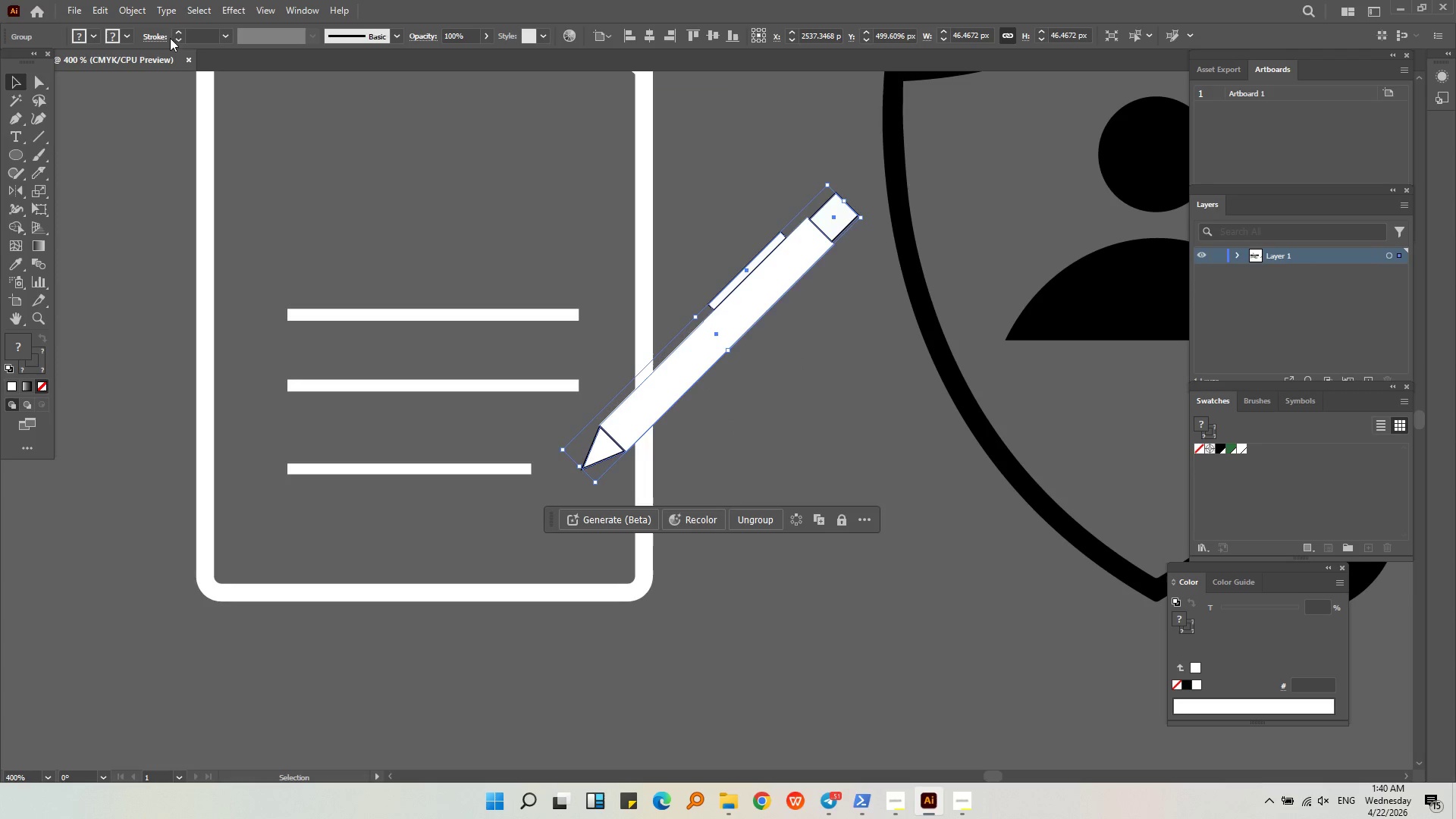 
left_click([131, 36])
 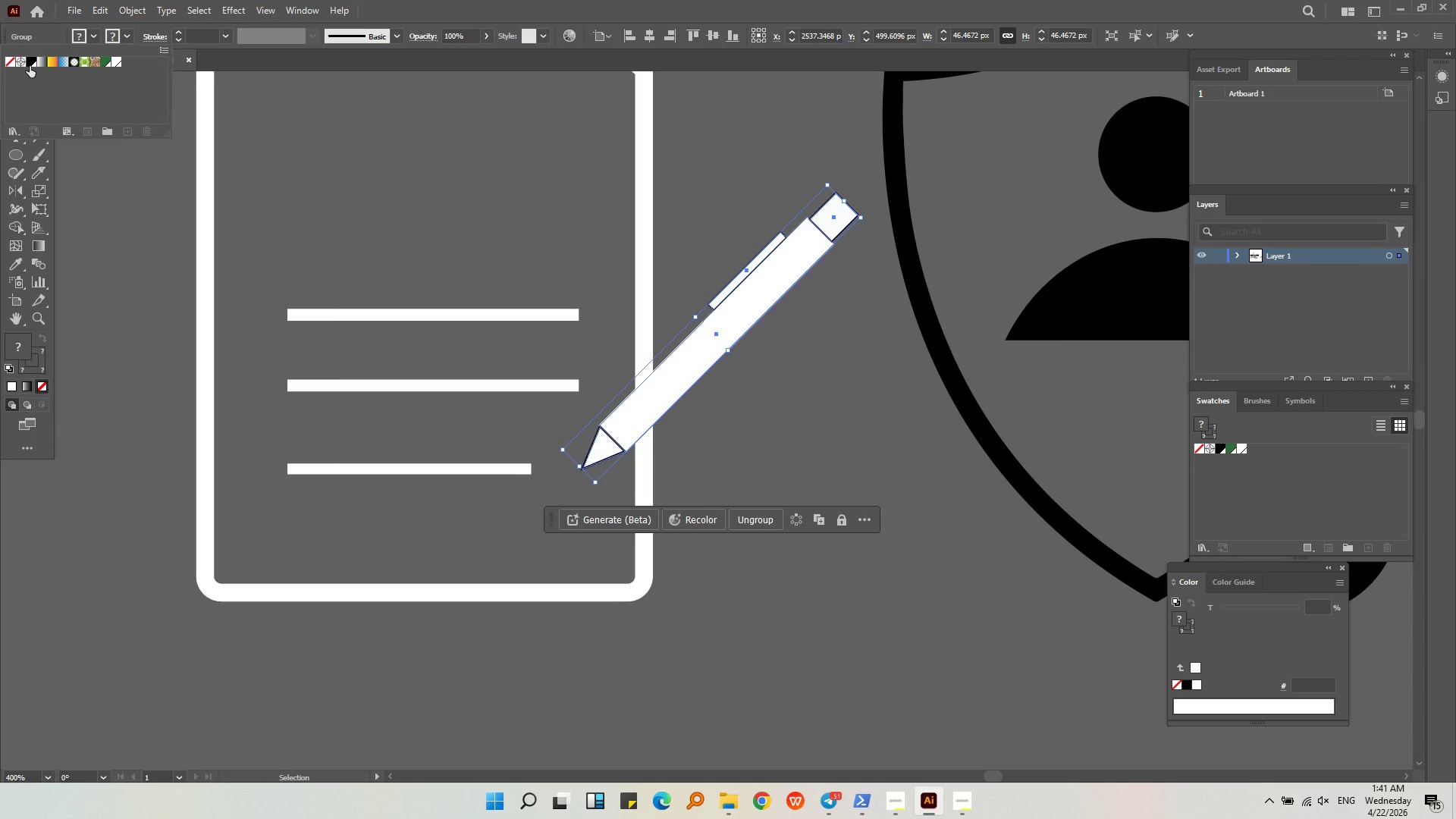 
left_click([30, 66])
 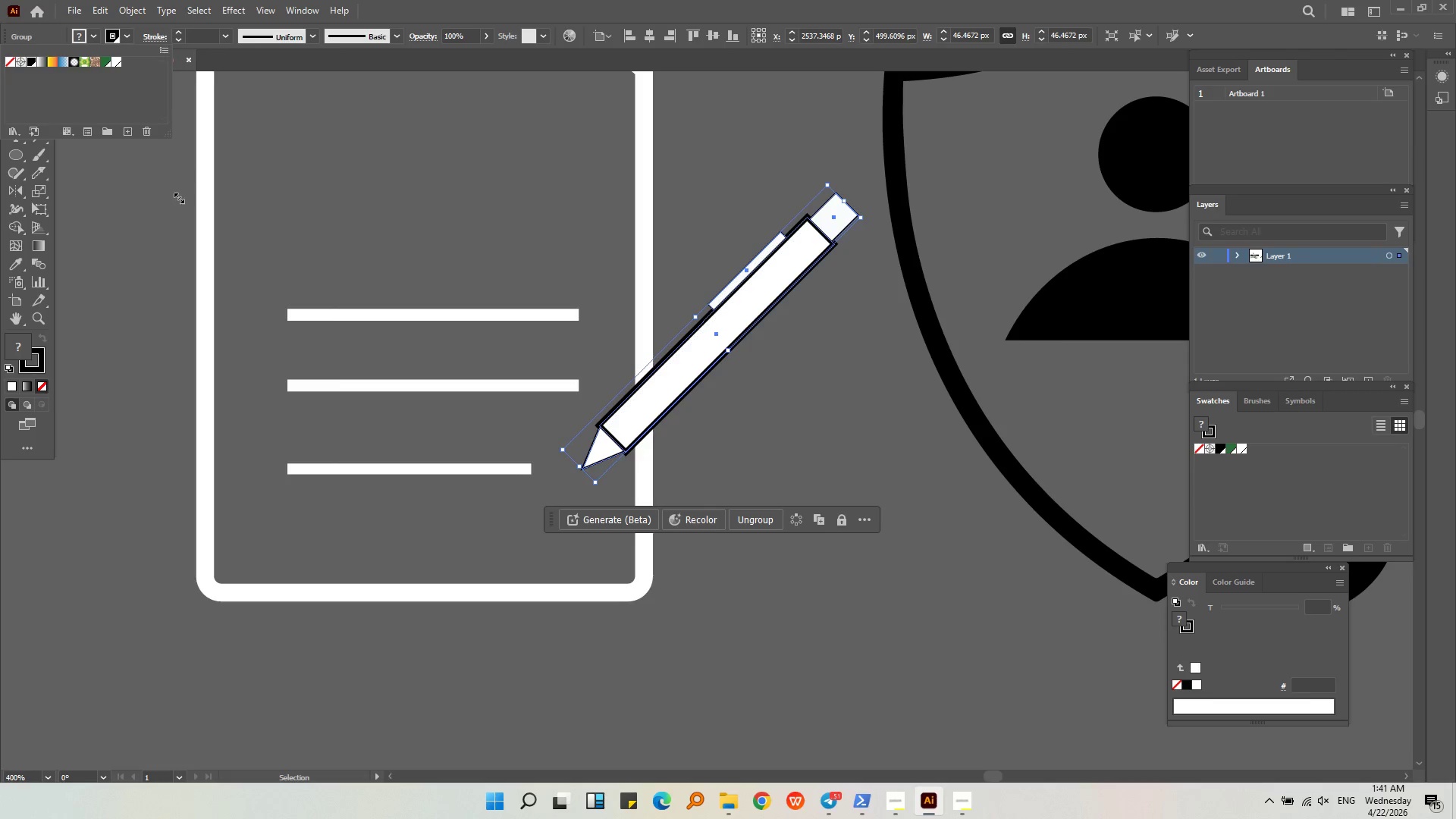 
left_click([133, 322])
 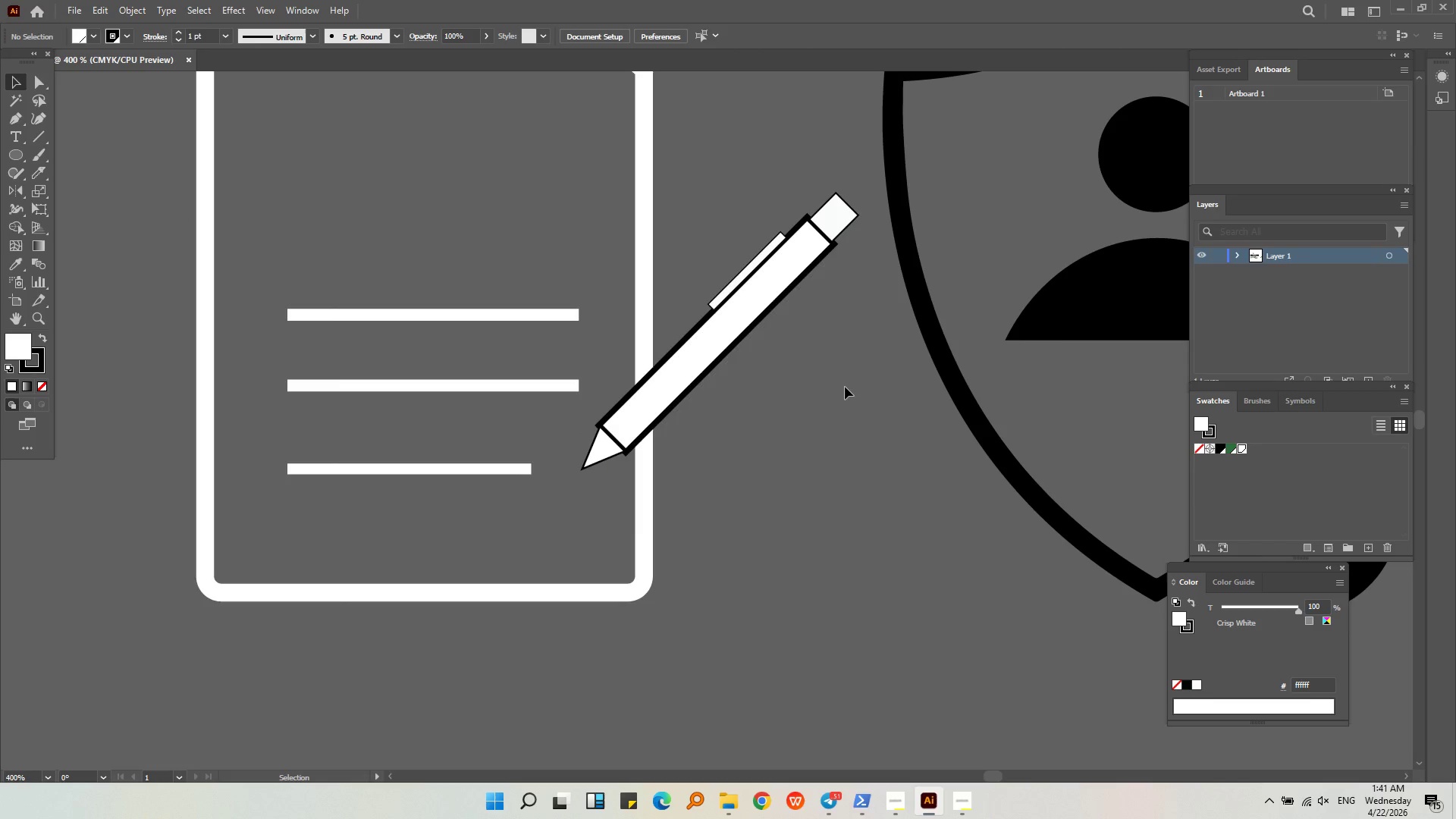 
left_click([779, 372])
 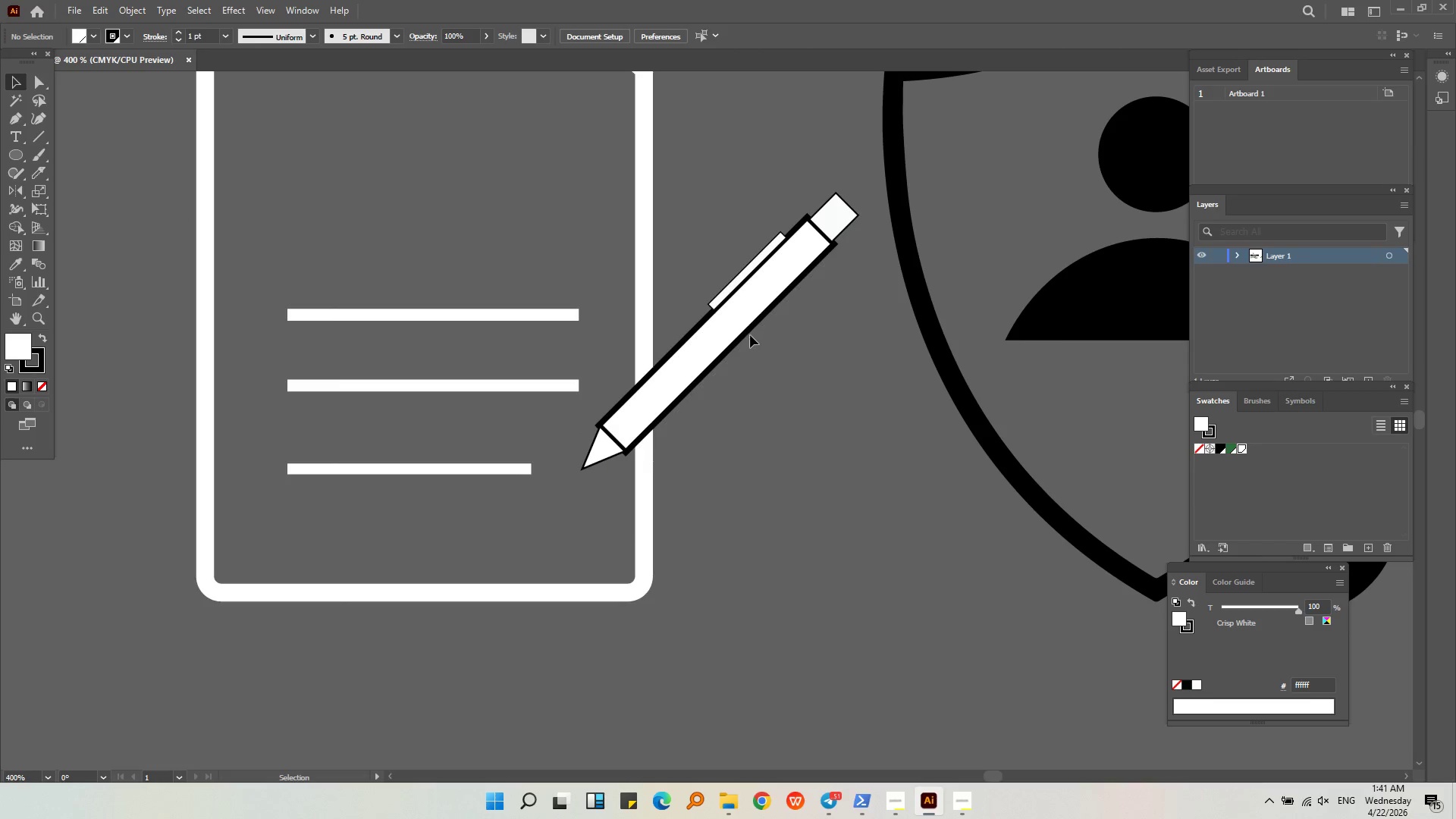 
left_click([748, 331])
 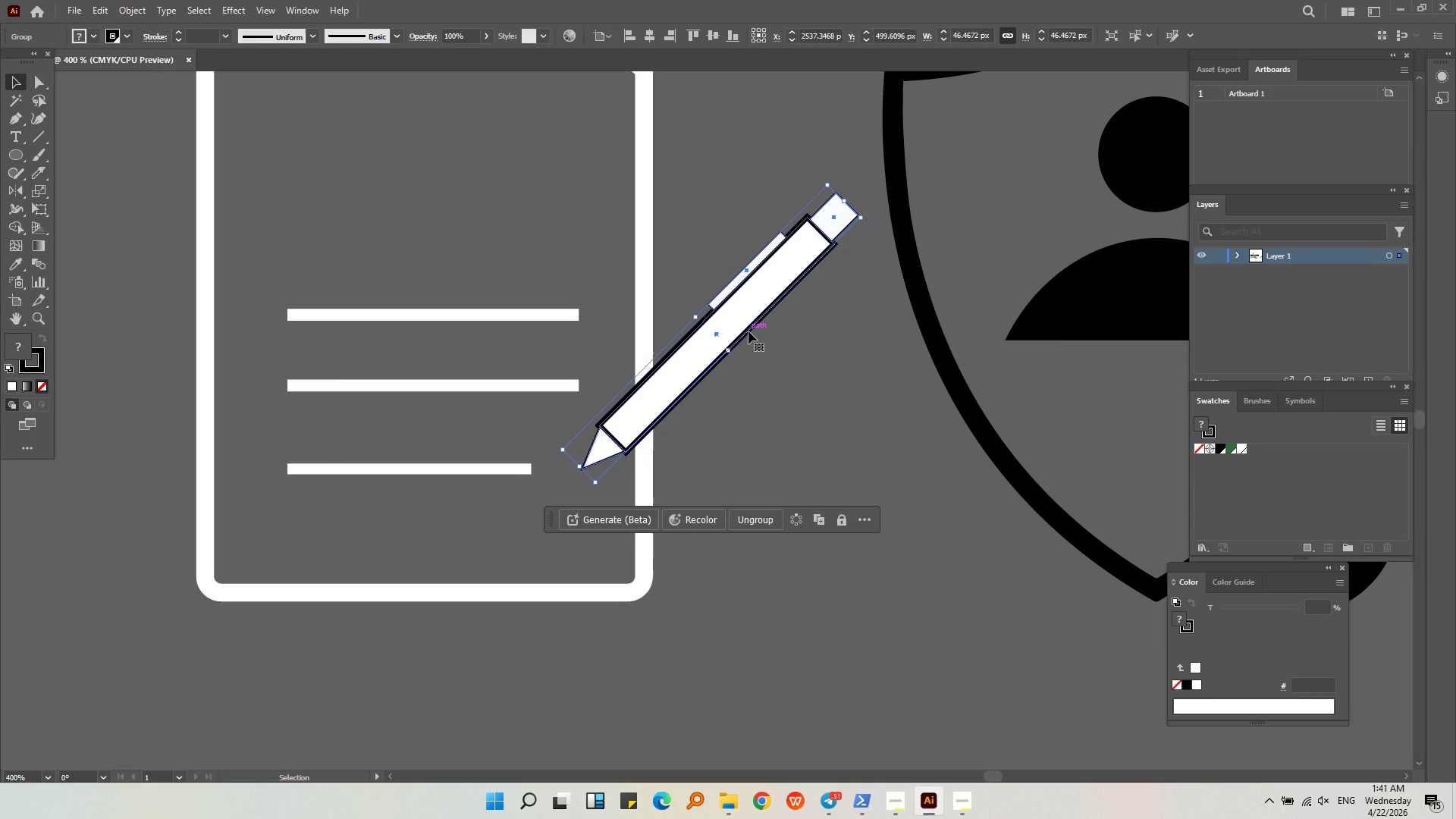 
left_click_drag(start_coordinate=[755, 337], to_coordinate=[770, 338])
 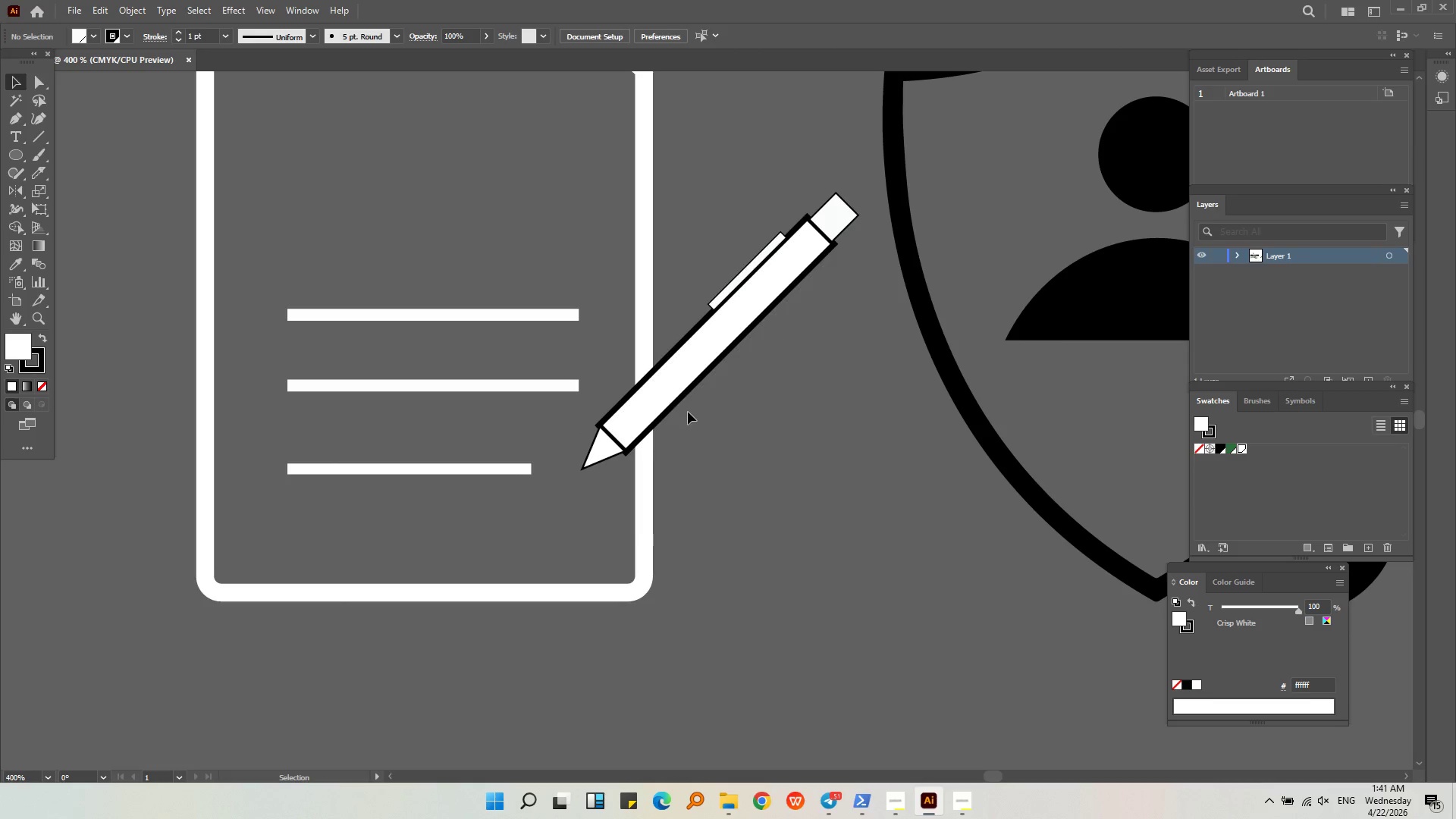 
key(Control+Shift+G)
 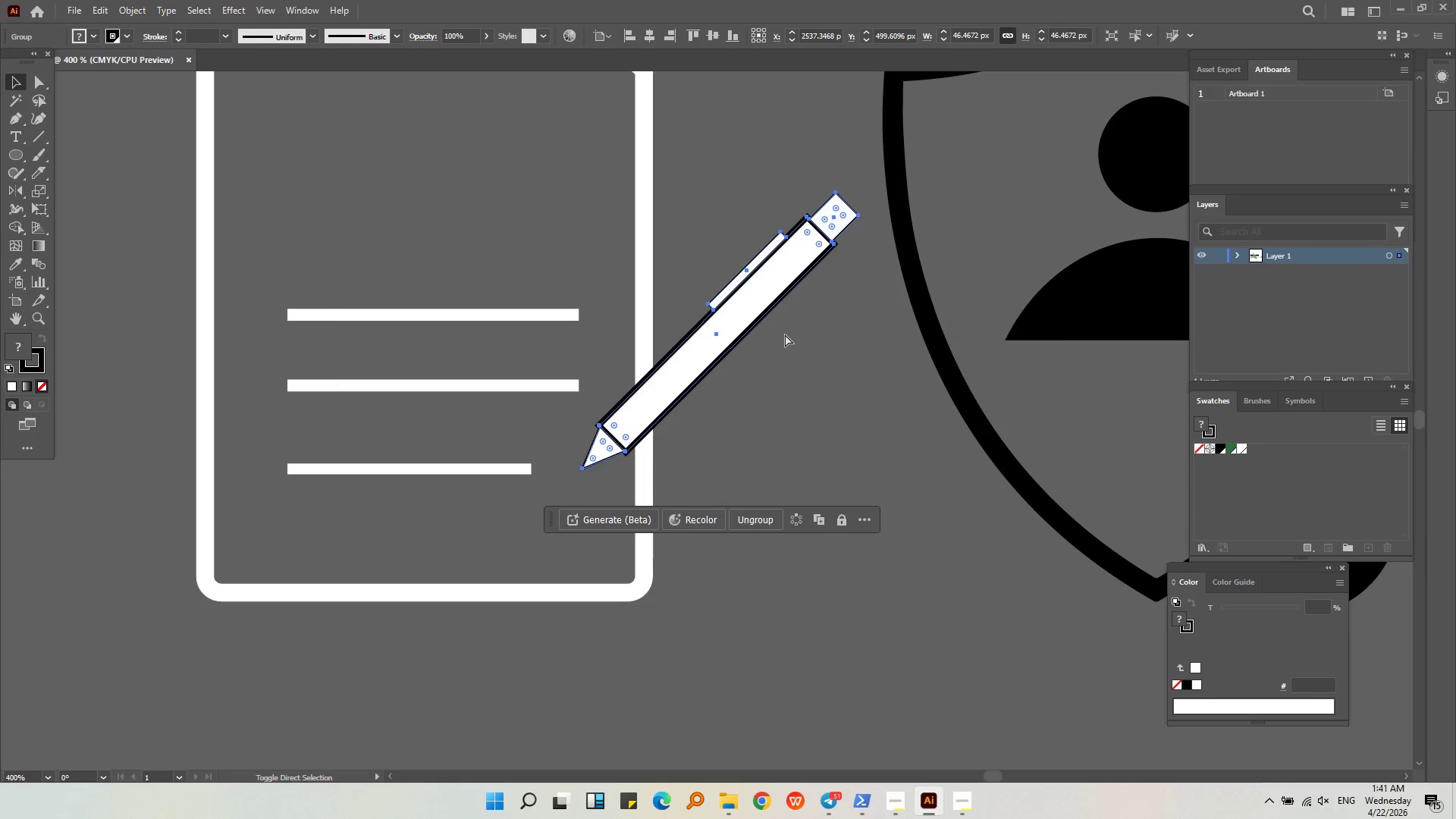 
left_click_drag(start_coordinate=[785, 334], to_coordinate=[759, 369])
 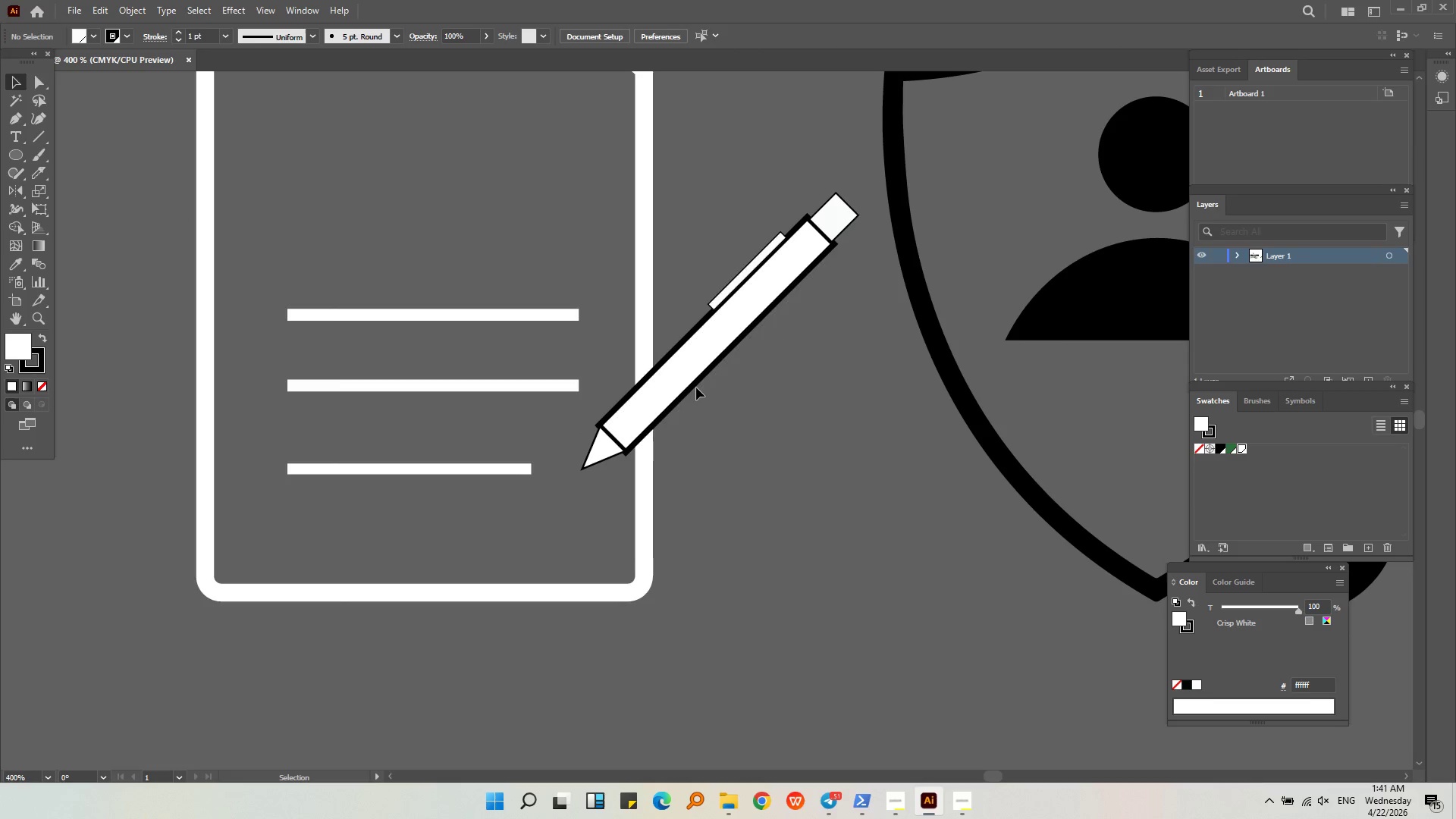 
left_click([695, 386])
 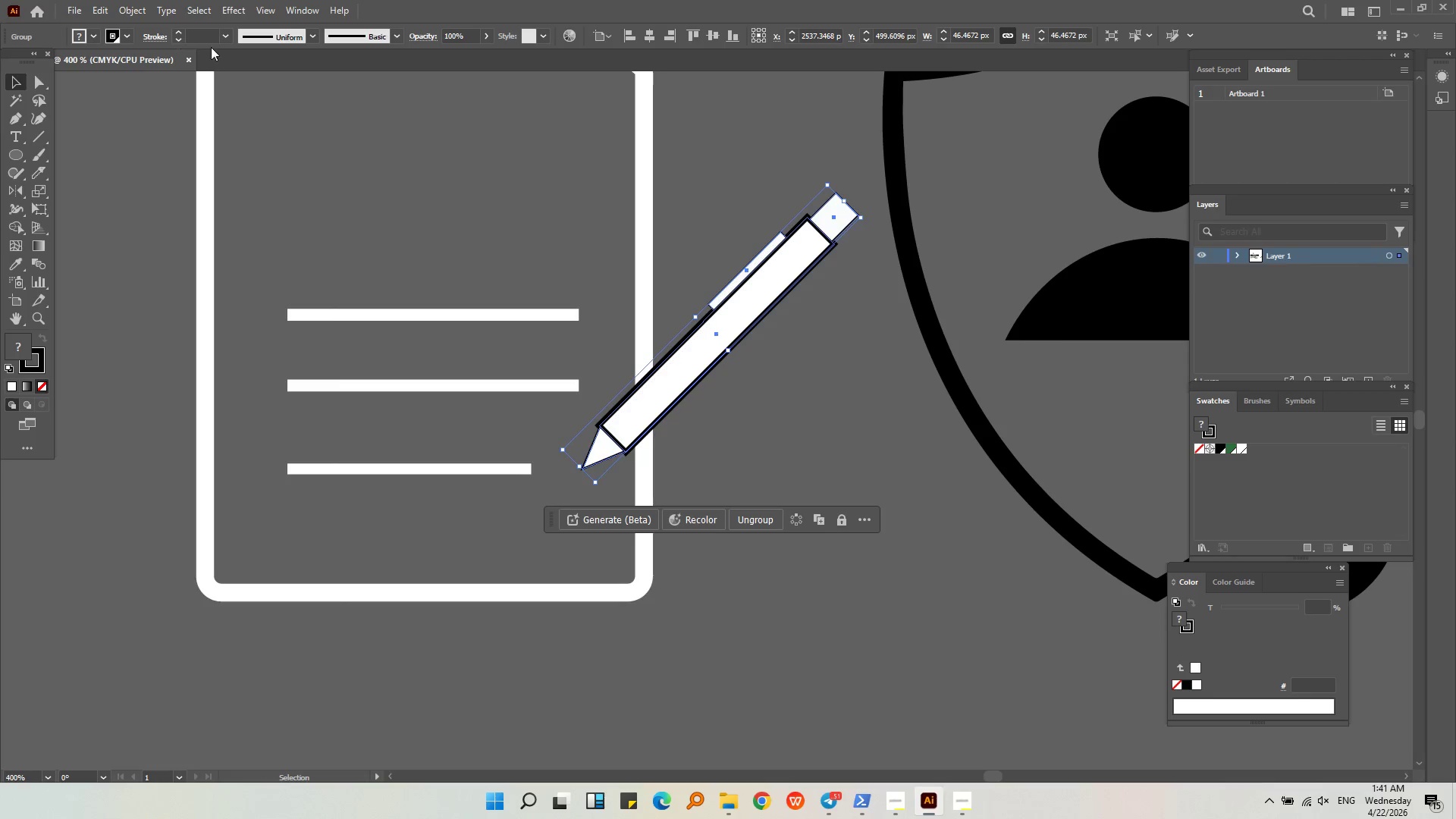 
left_click([224, 42])
 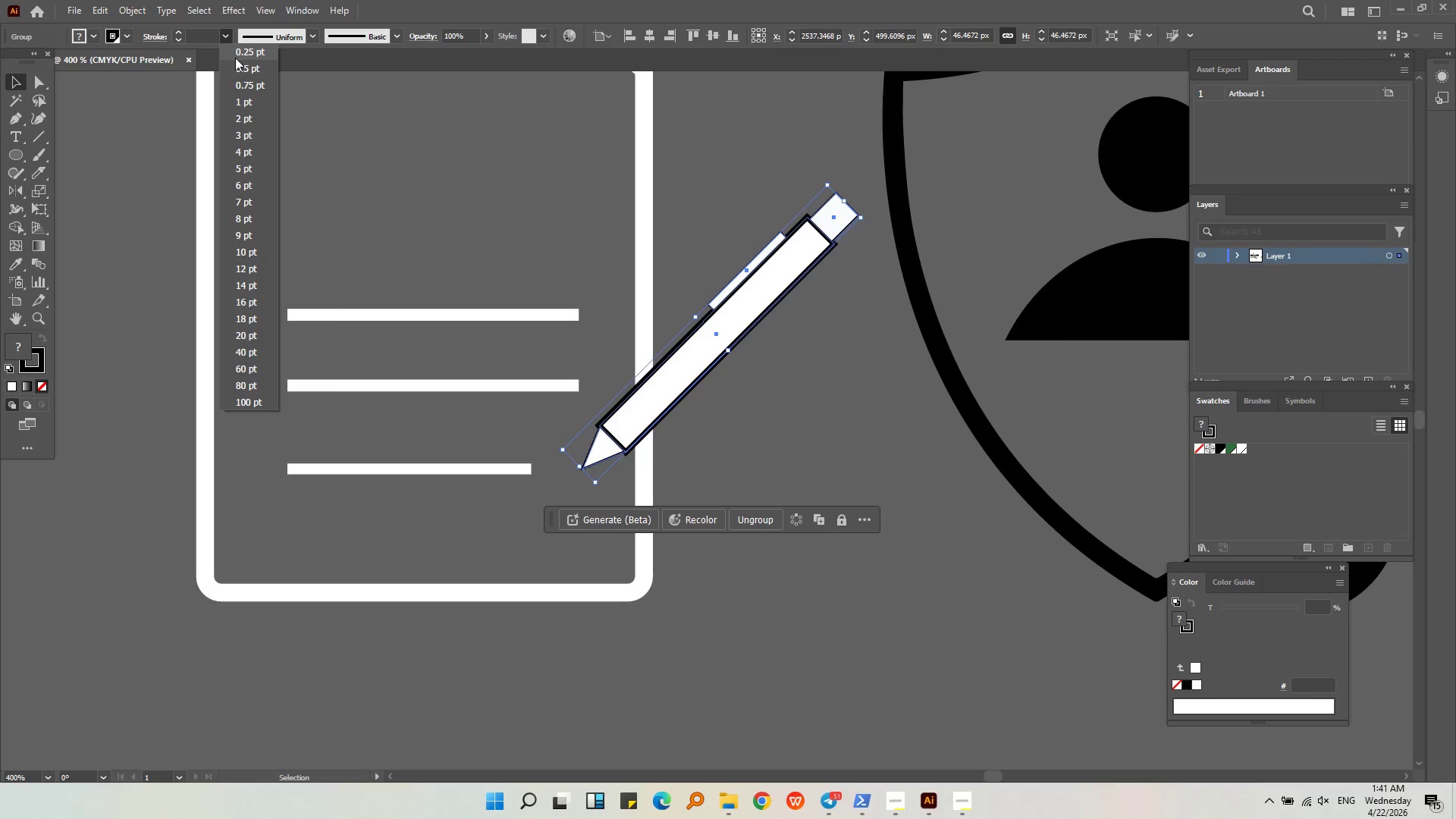 
left_click([235, 54])
 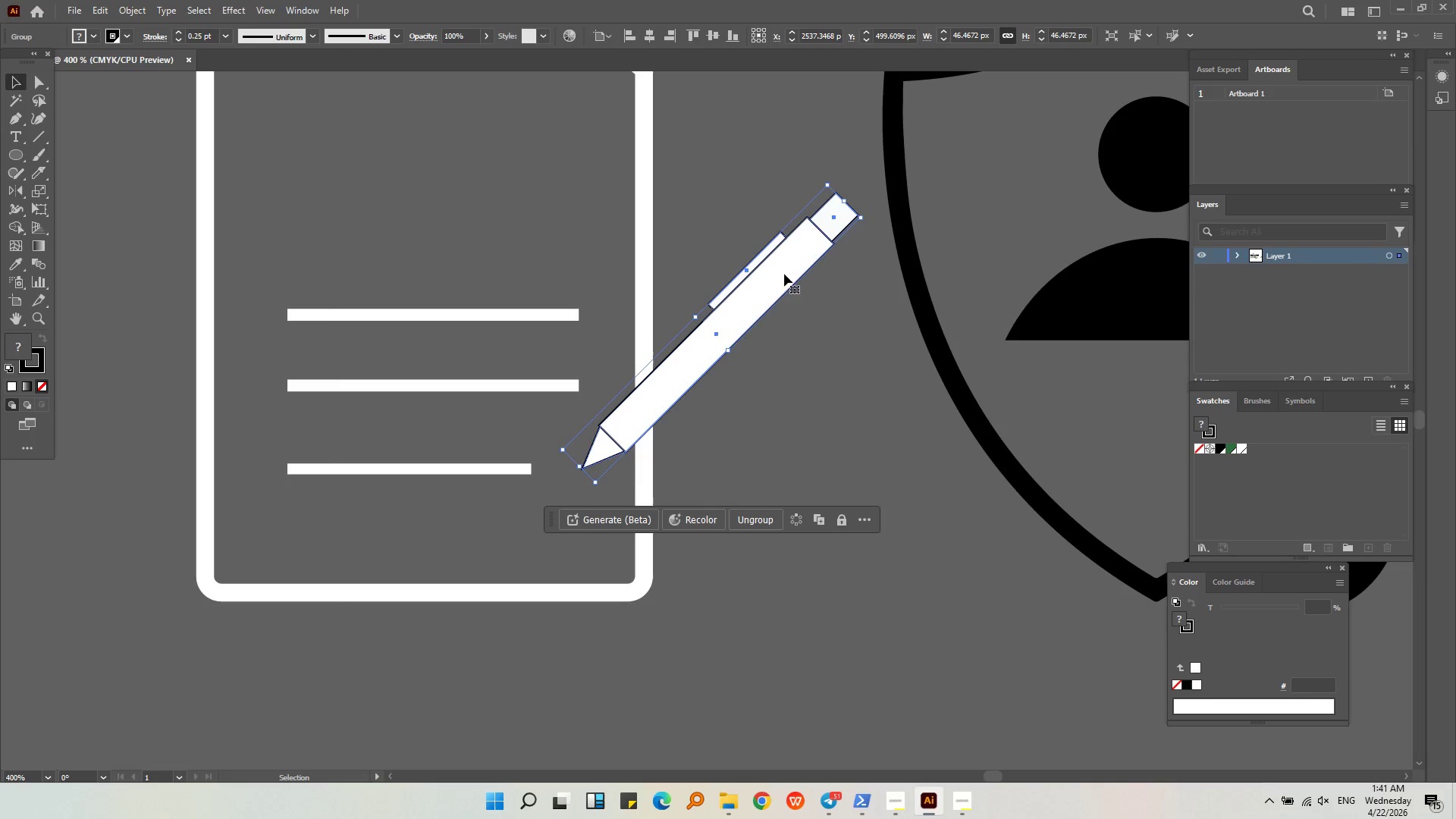 
left_click([821, 360])
 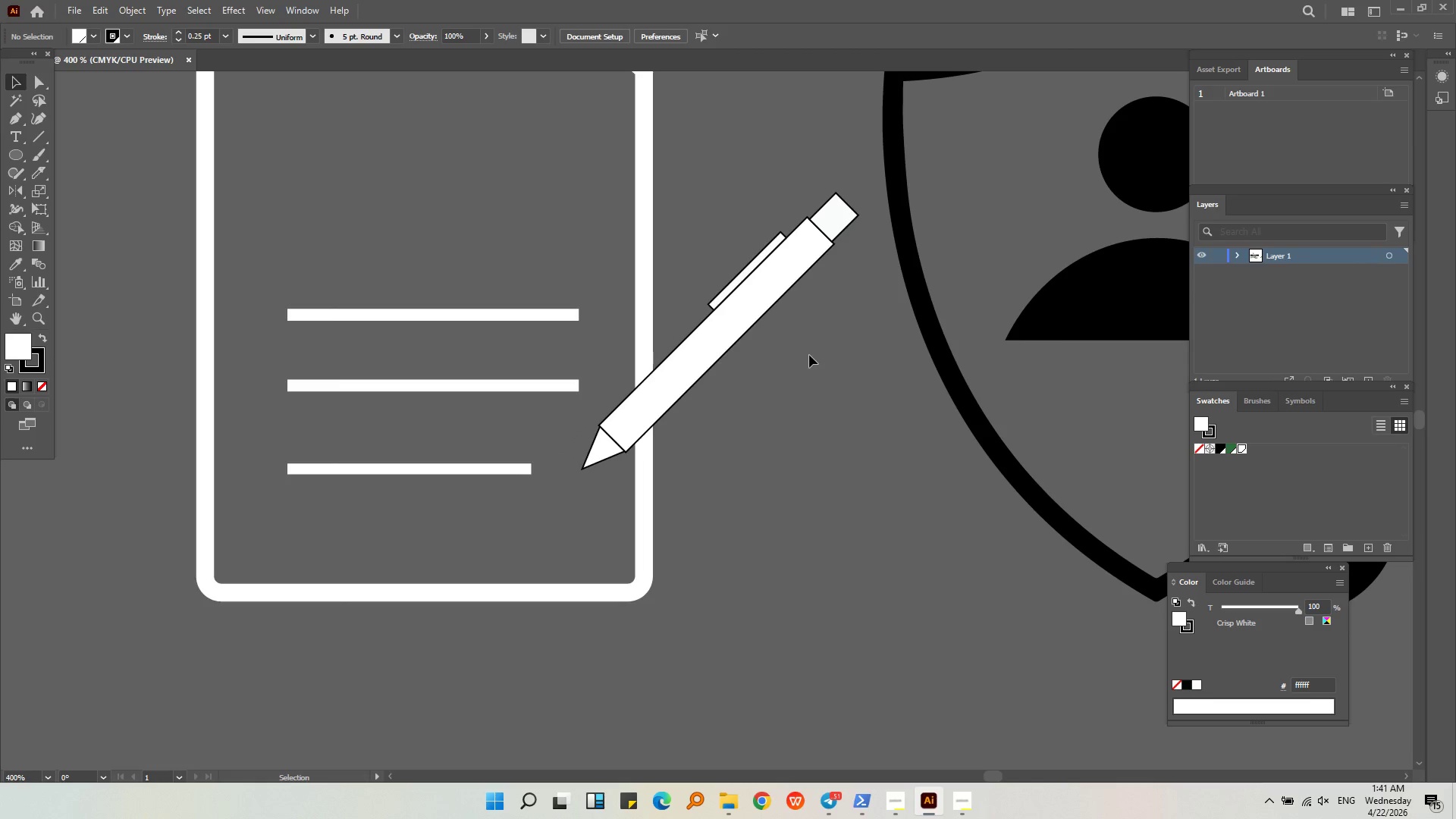 
hold_key(key=AltLeft, duration=0.53)
 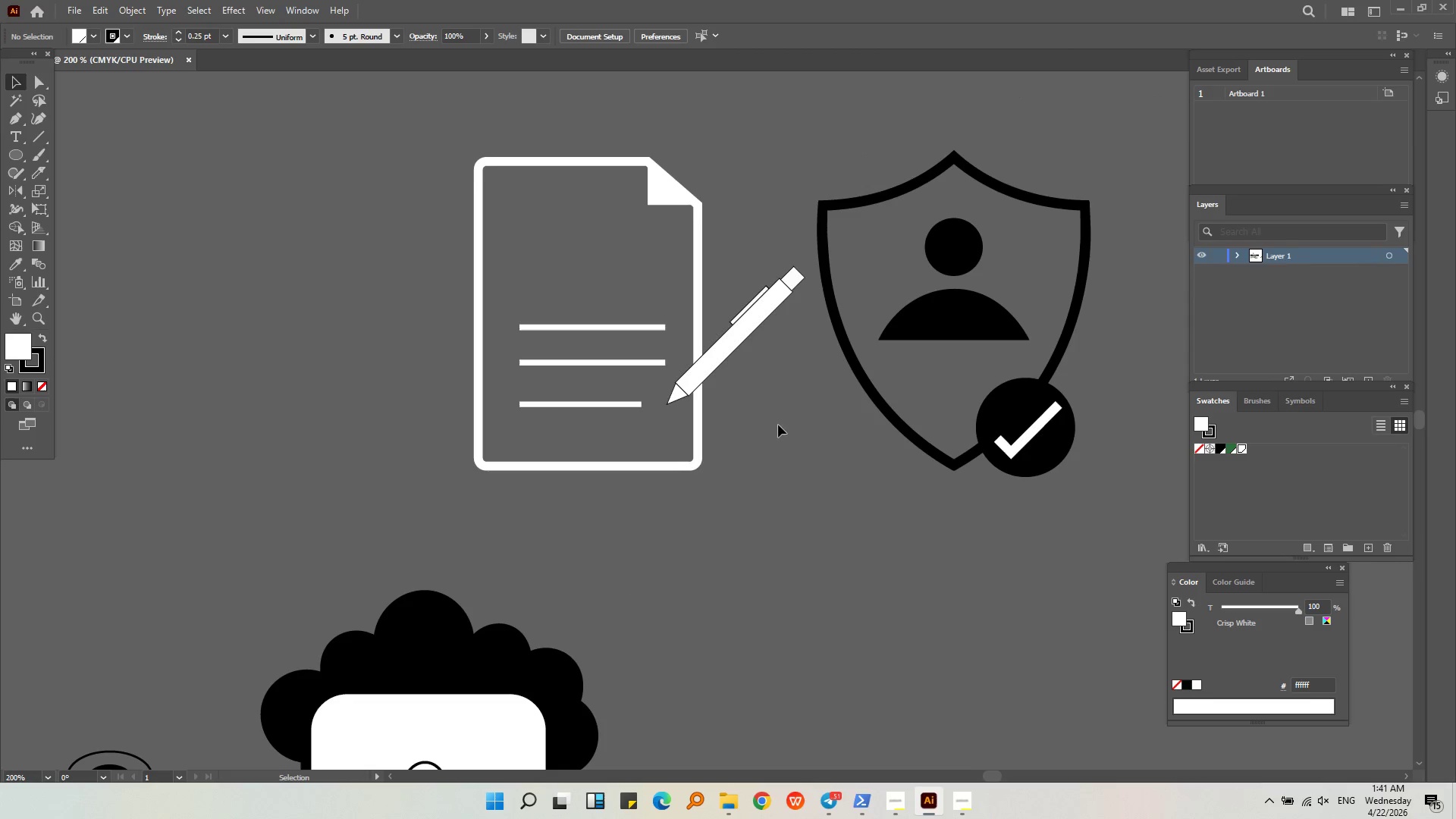 
left_click([779, 388])
 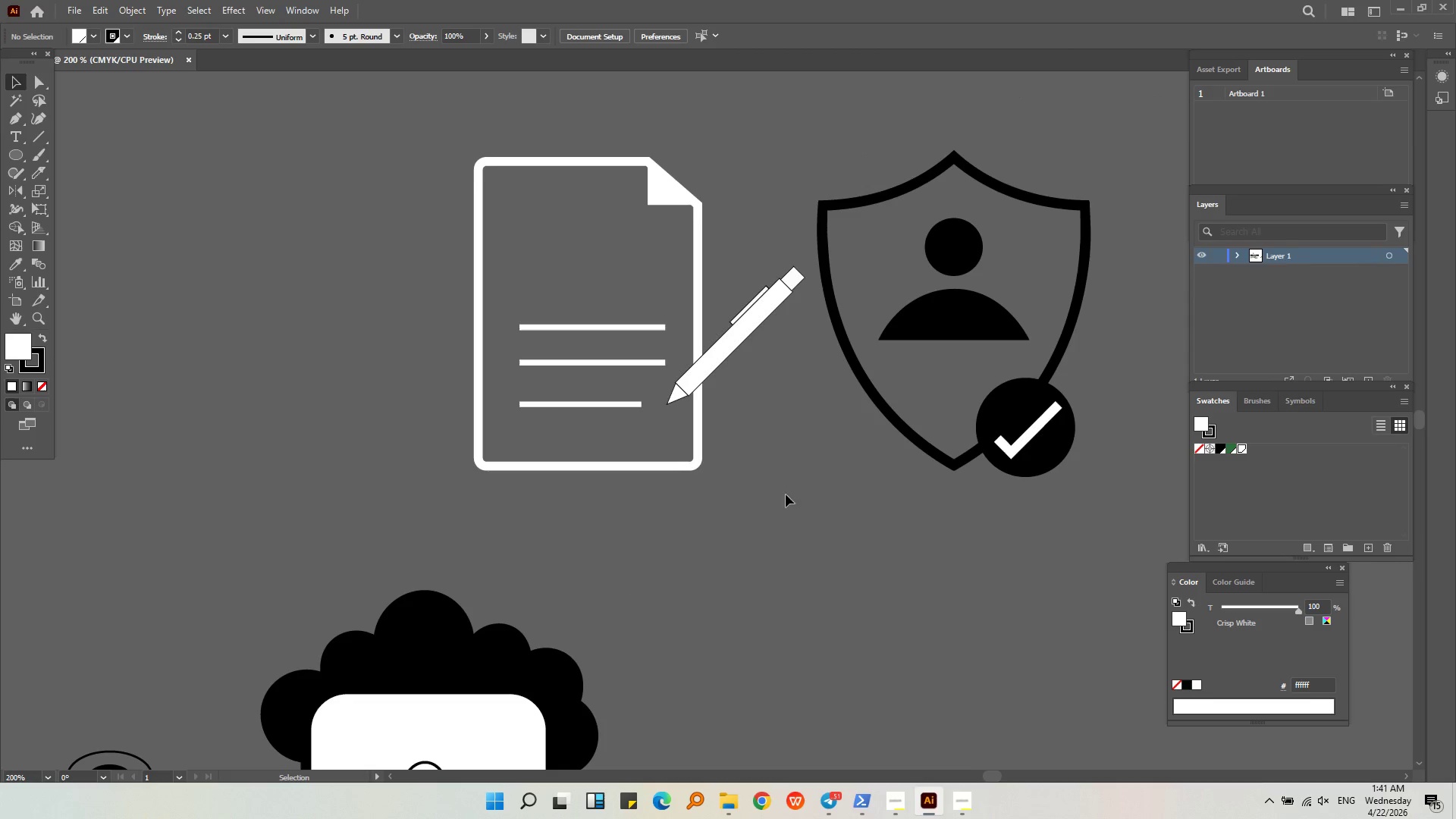 
scroll: coordinate [747, 341], scroll_direction: down, amount: 2.0
 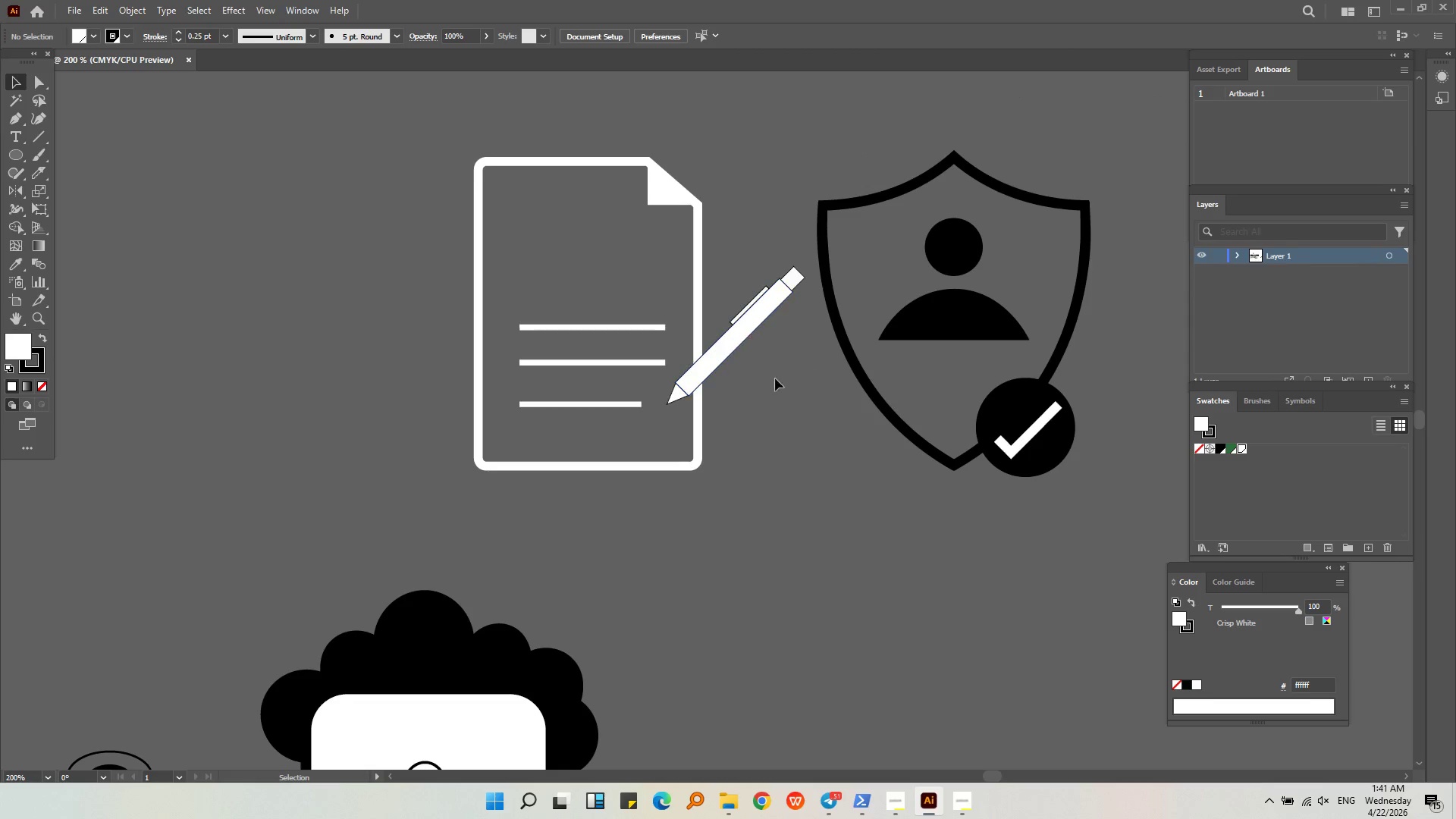 
left_click_drag(start_coordinate=[789, 505], to_coordinate=[366, 130])
 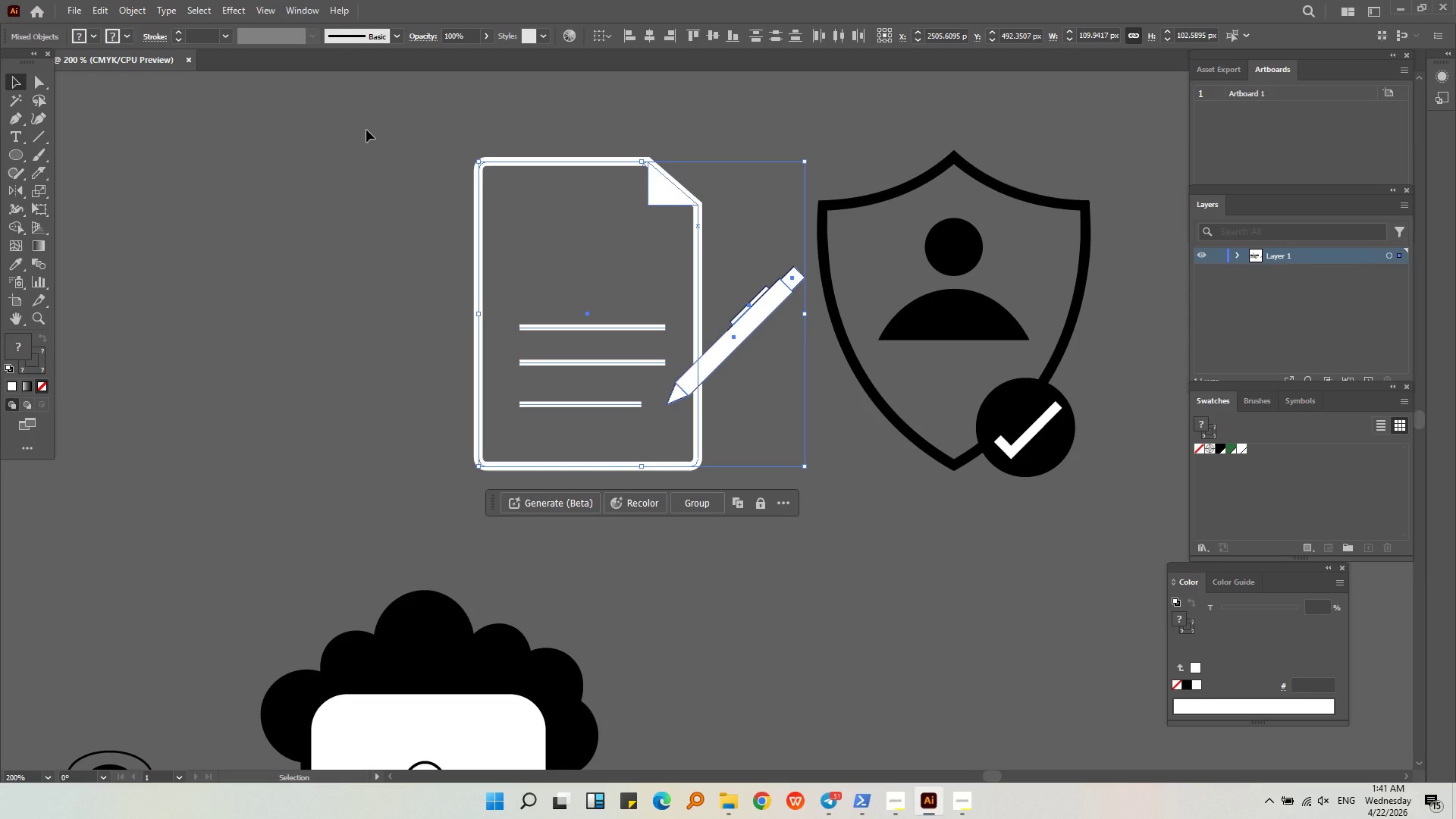 
key(Control+G)
 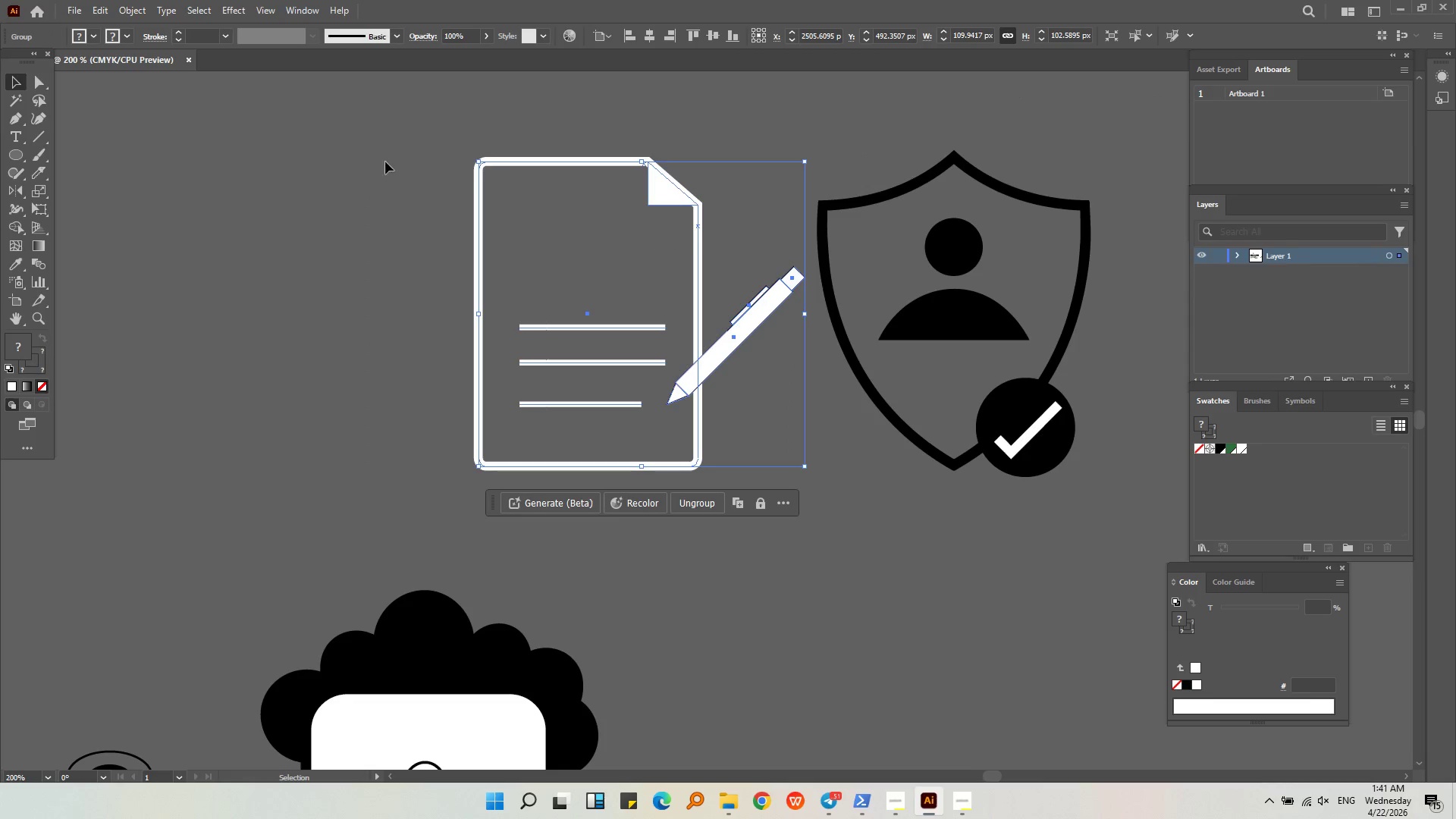 
hold_key(key=AltLeft, duration=0.69)
 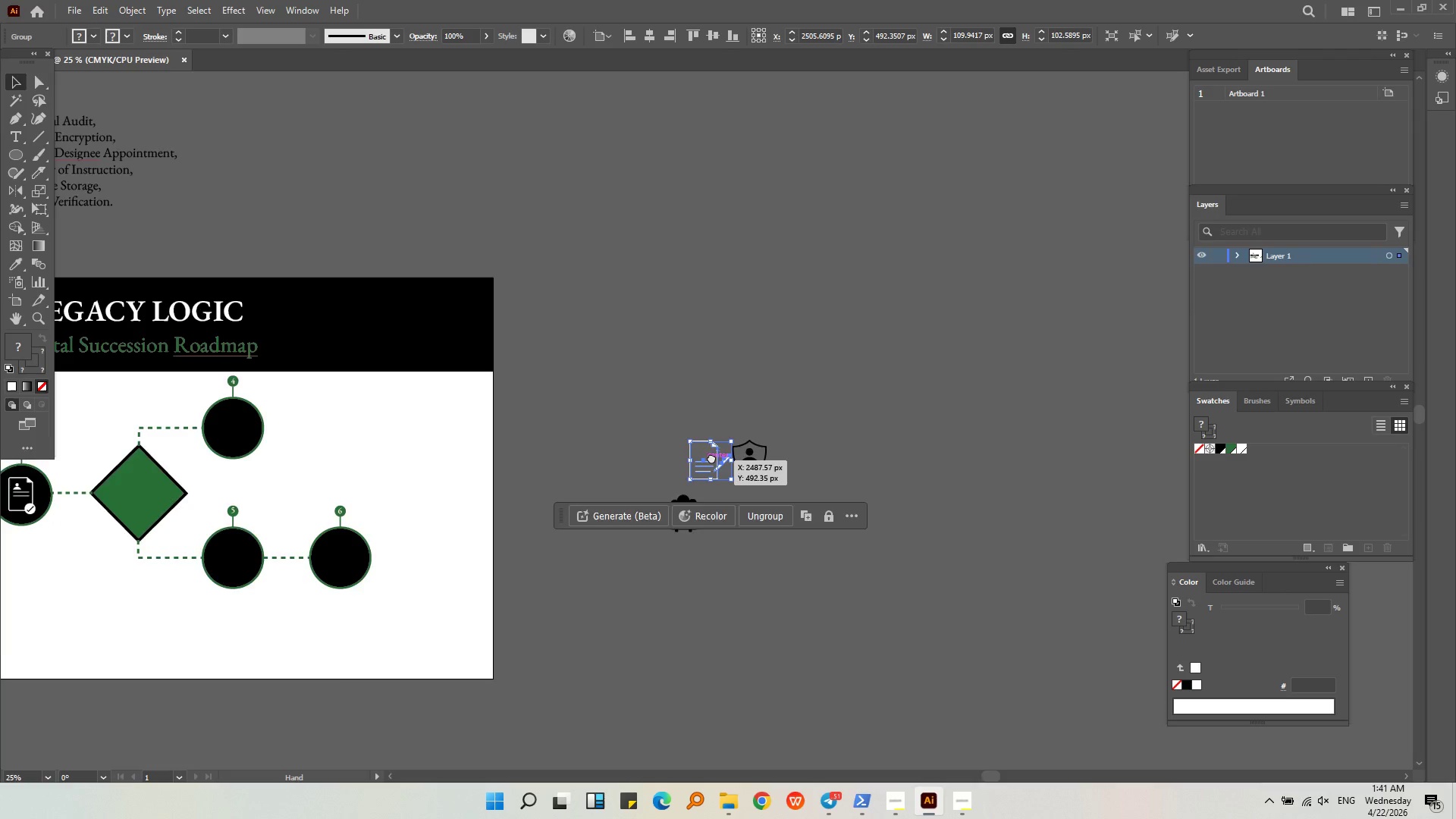 
key(Alt+AltLeft)
 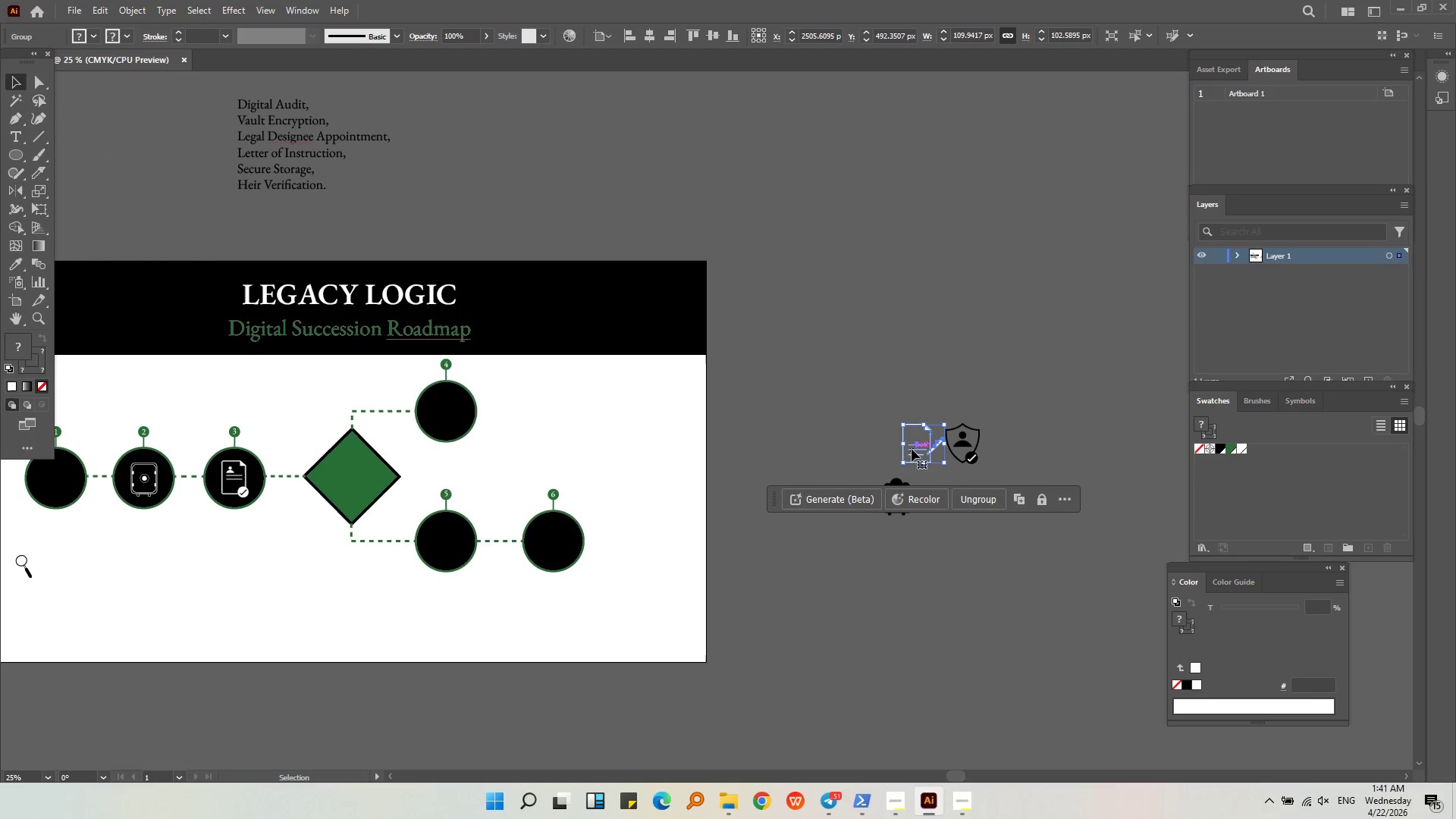 
scroll: coordinate [702, 457], scroll_direction: down, amount: 6.0
 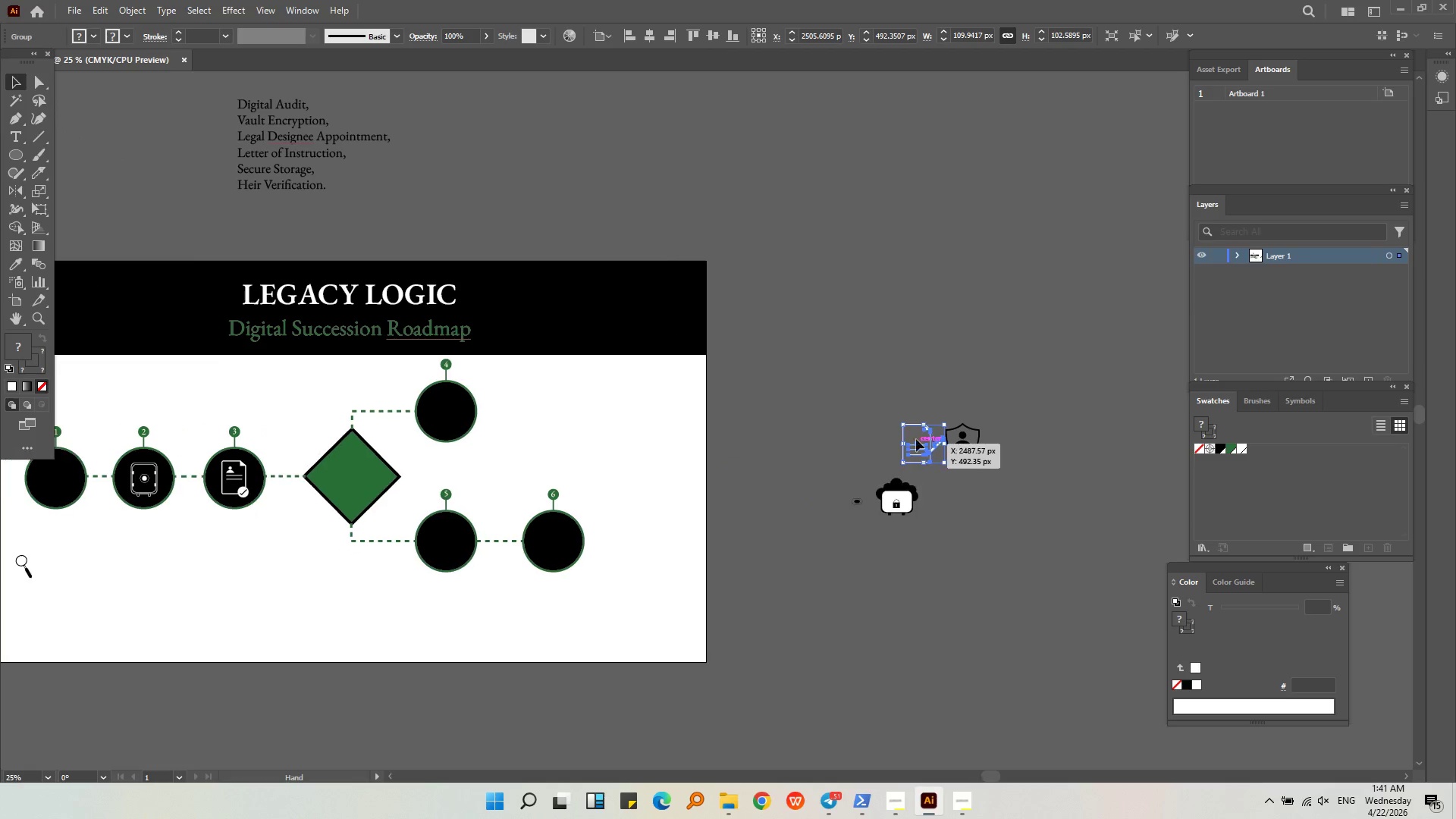 
left_click_drag(start_coordinate=[912, 450], to_coordinate=[253, 548])
 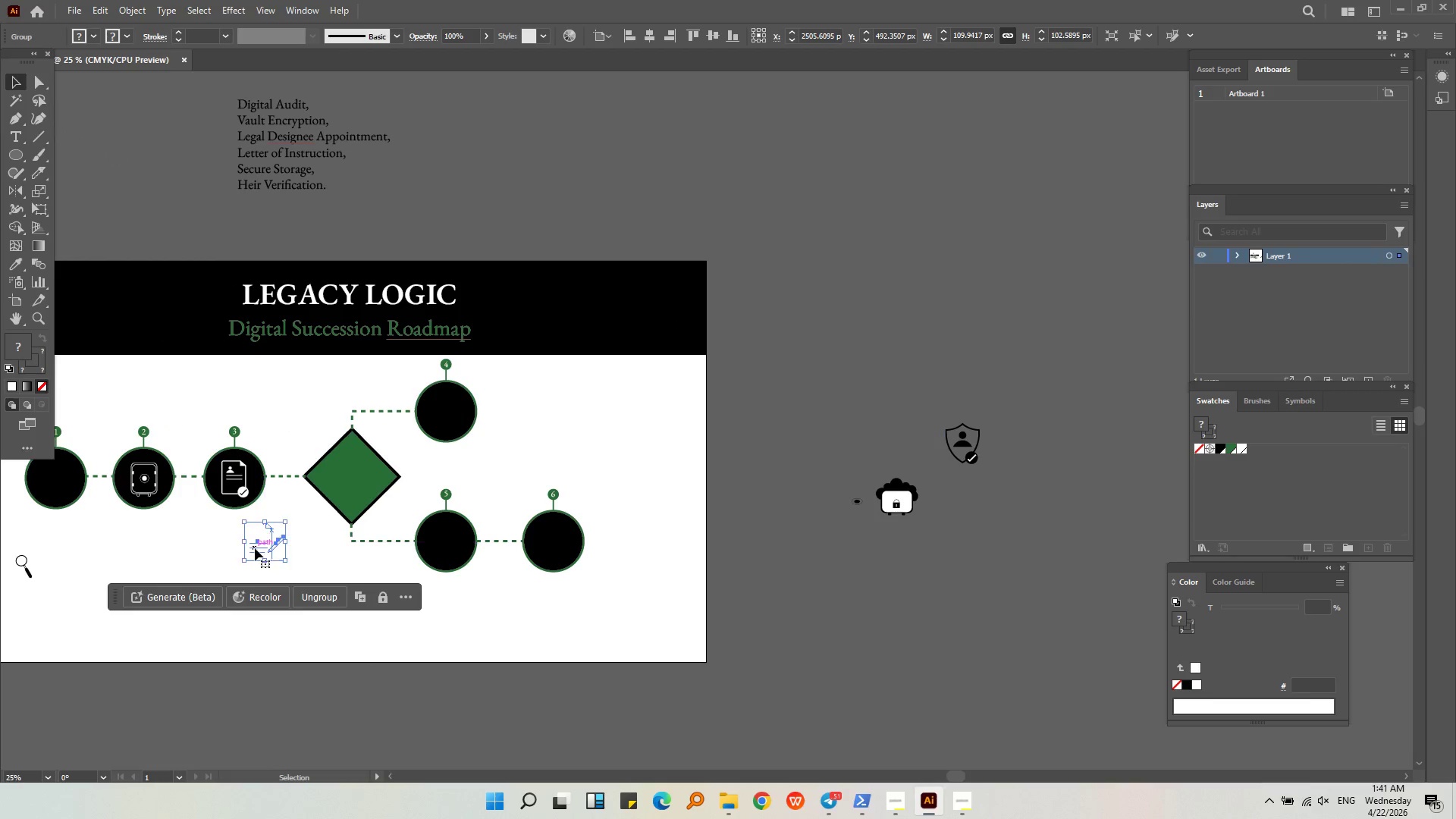 
hold_key(key=AltLeft, duration=0.34)
scroll: coordinate [258, 541], scroll_direction: up, amount: 2.0
 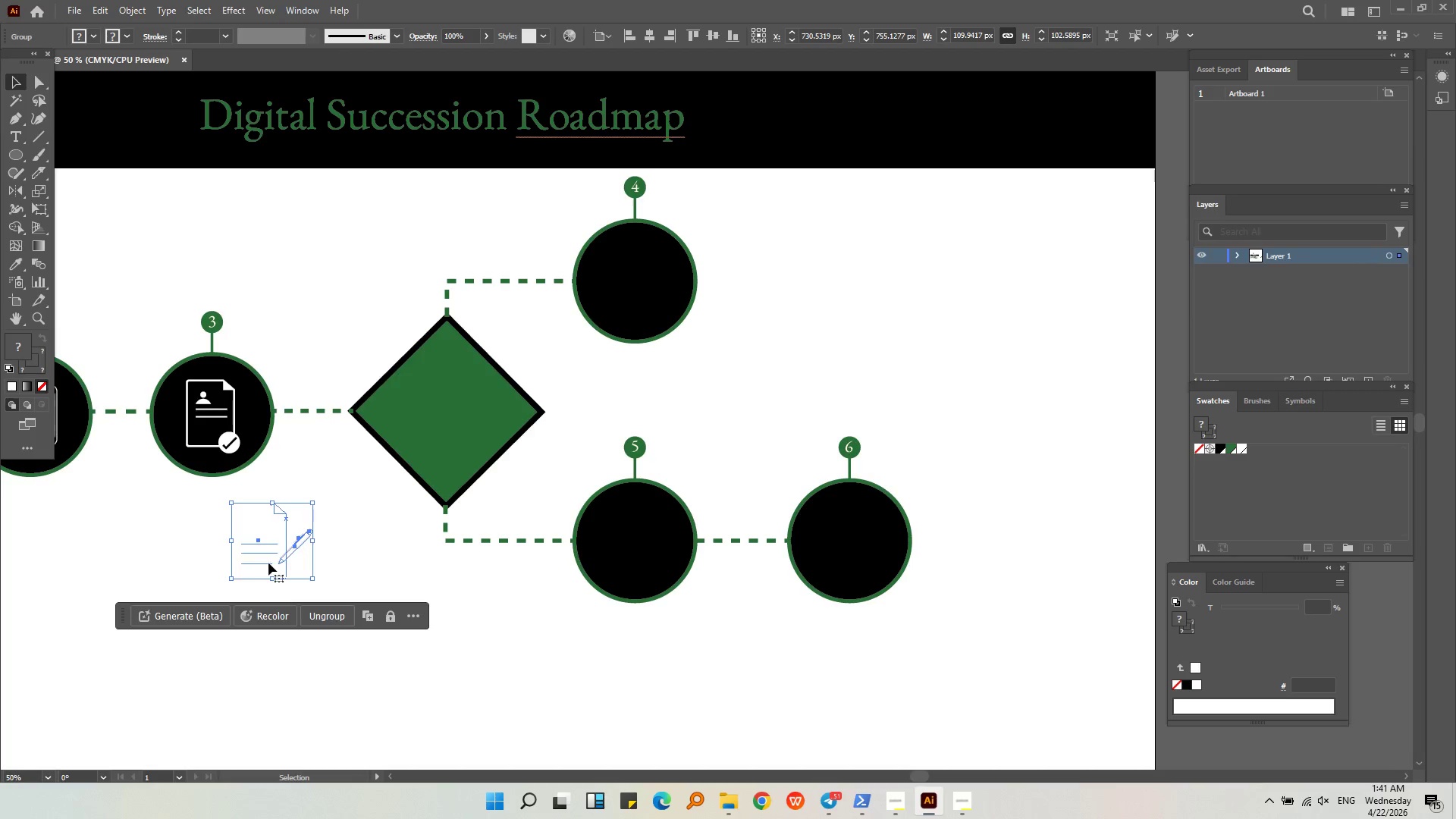 
left_click_drag(start_coordinate=[268, 563], to_coordinate=[639, 306])
 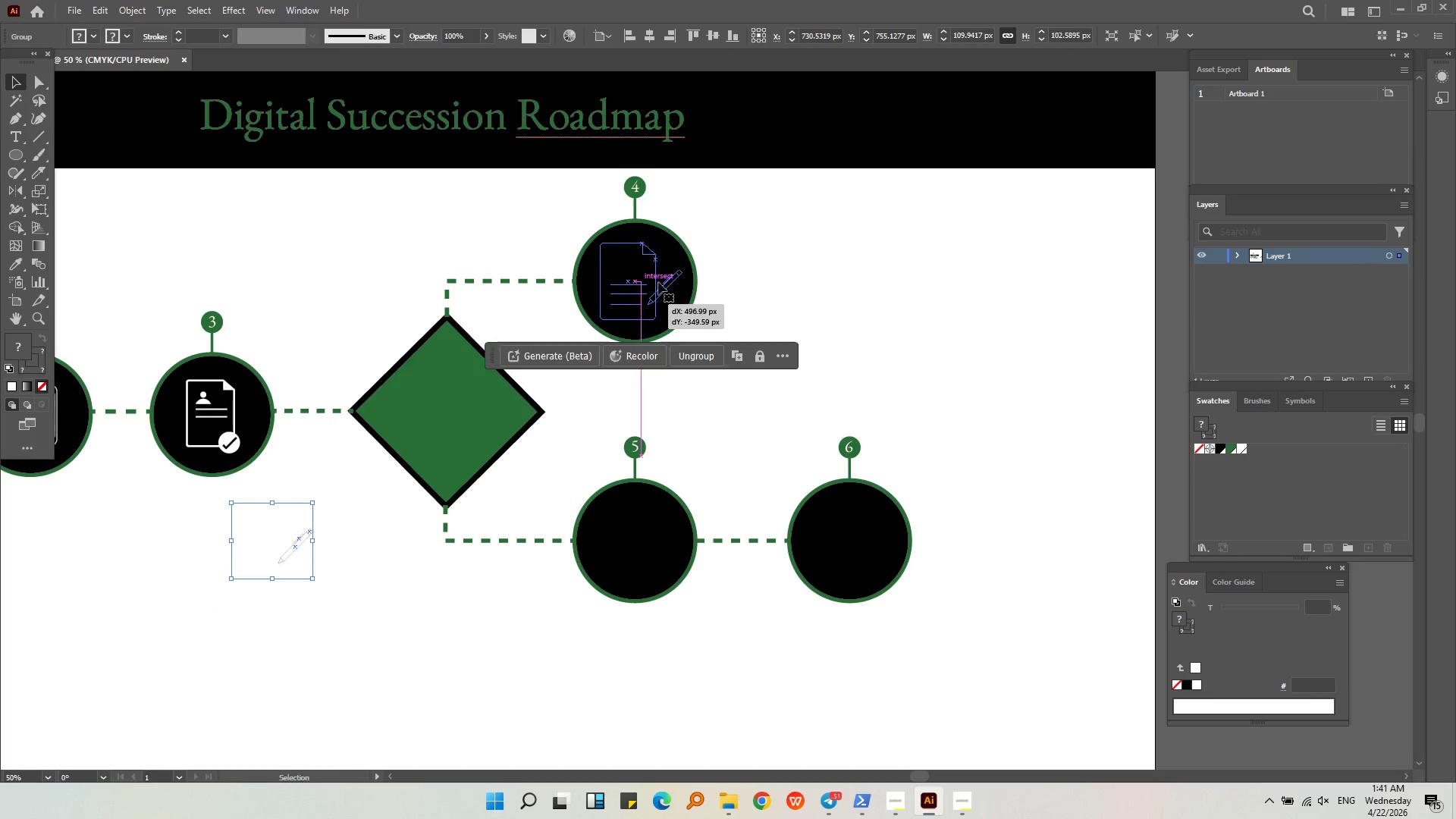 
hold_key(key=AltLeft, duration=0.45)
scroll: coordinate [676, 255], scroll_direction: up, amount: 3.0
 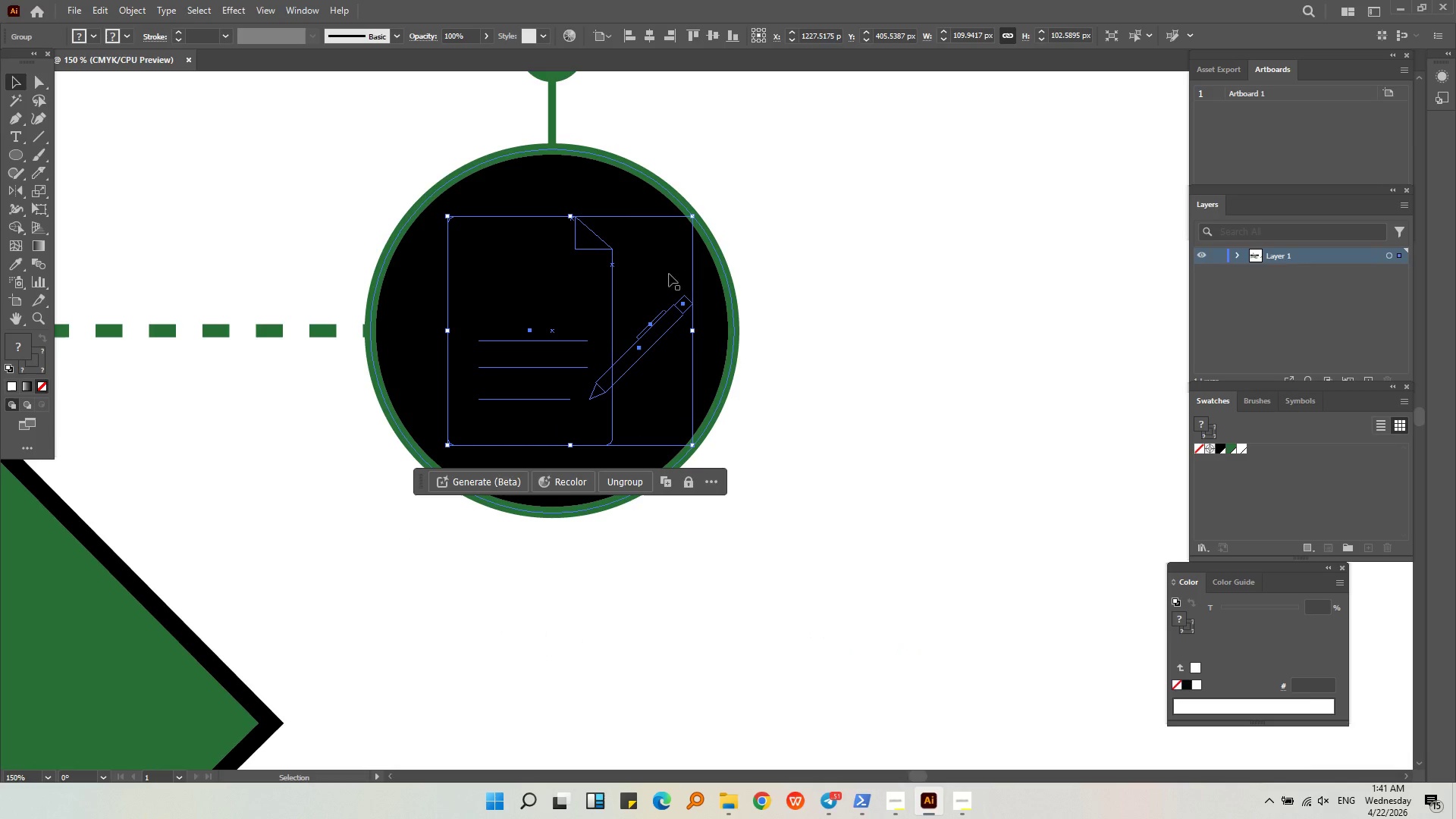 
right_click([659, 278])
 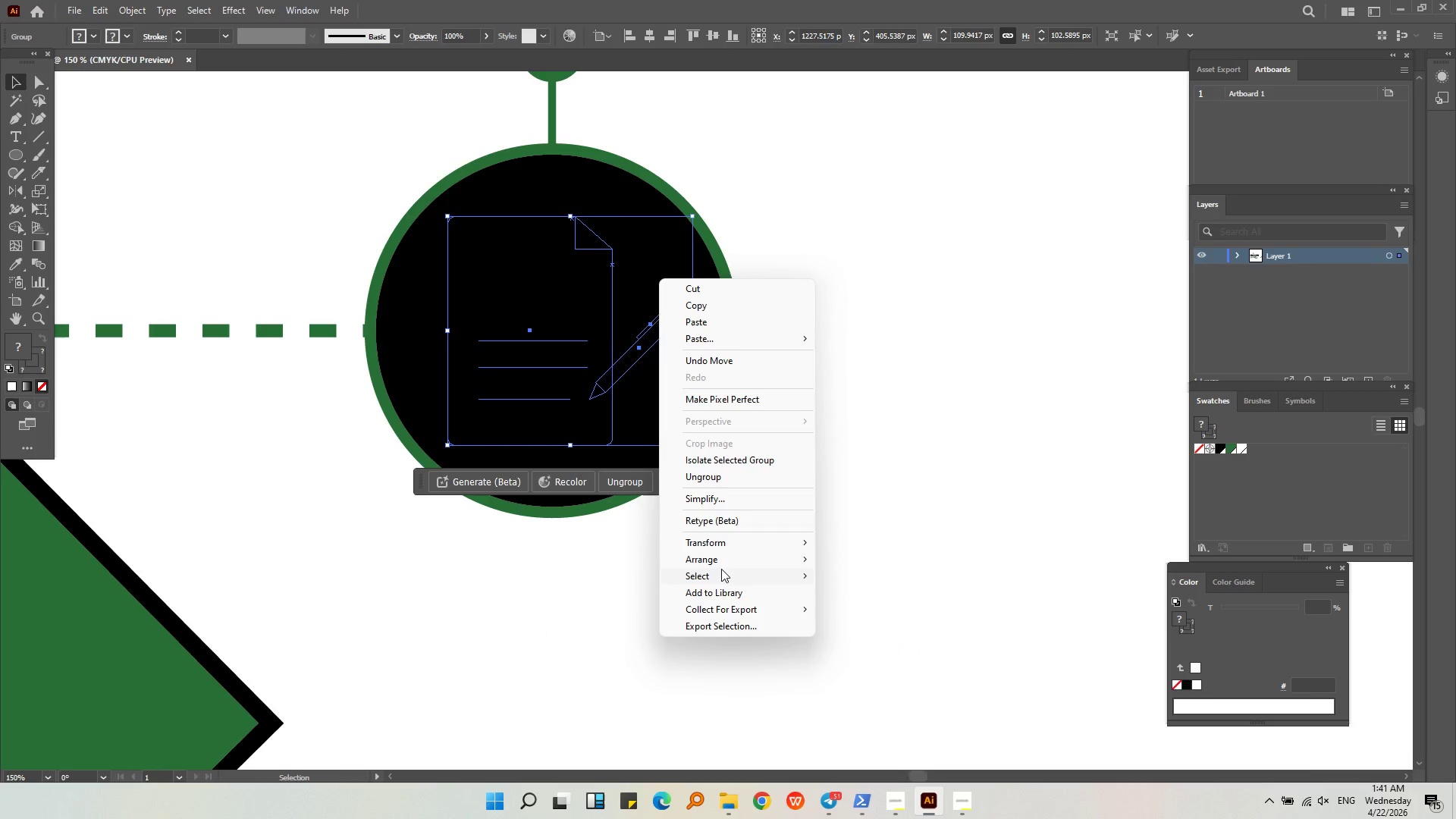 
left_click([723, 555])
 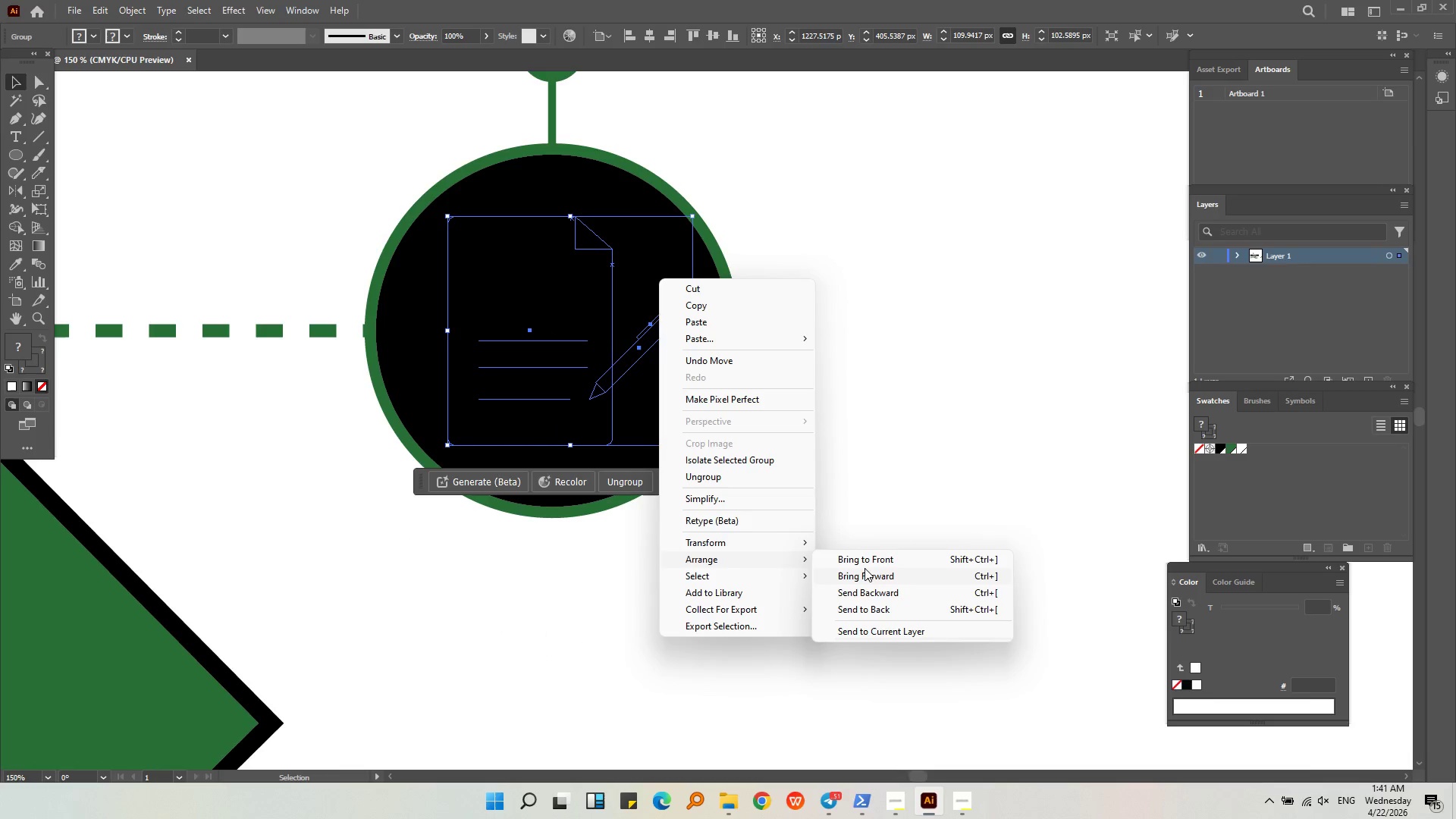 
left_click([864, 566])
 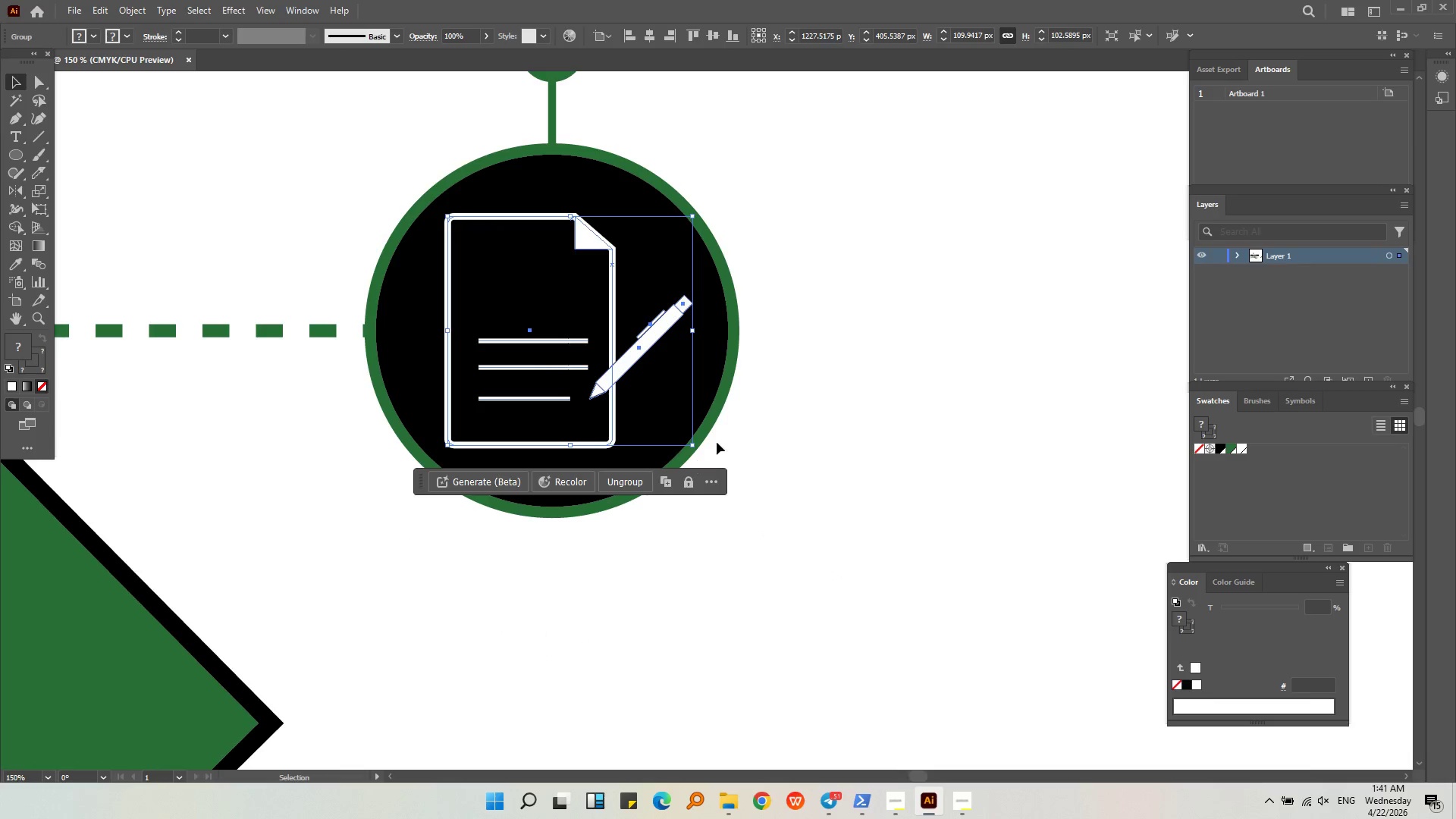 
hold_key(key=ShiftLeft, duration=1.24)
left_click_drag(start_coordinate=[692, 442], to_coordinate=[692, 415])
 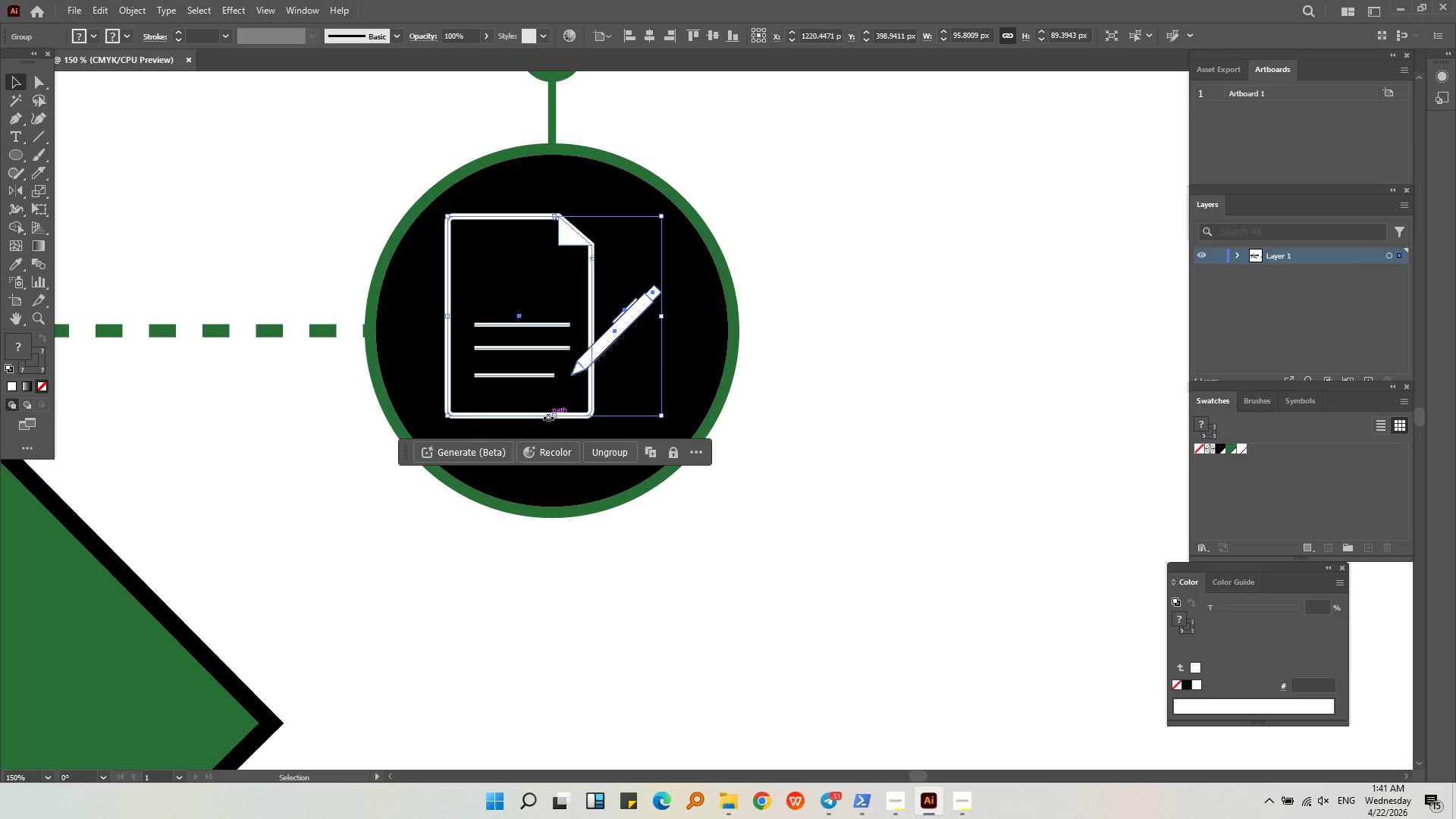 
left_click([548, 419])
 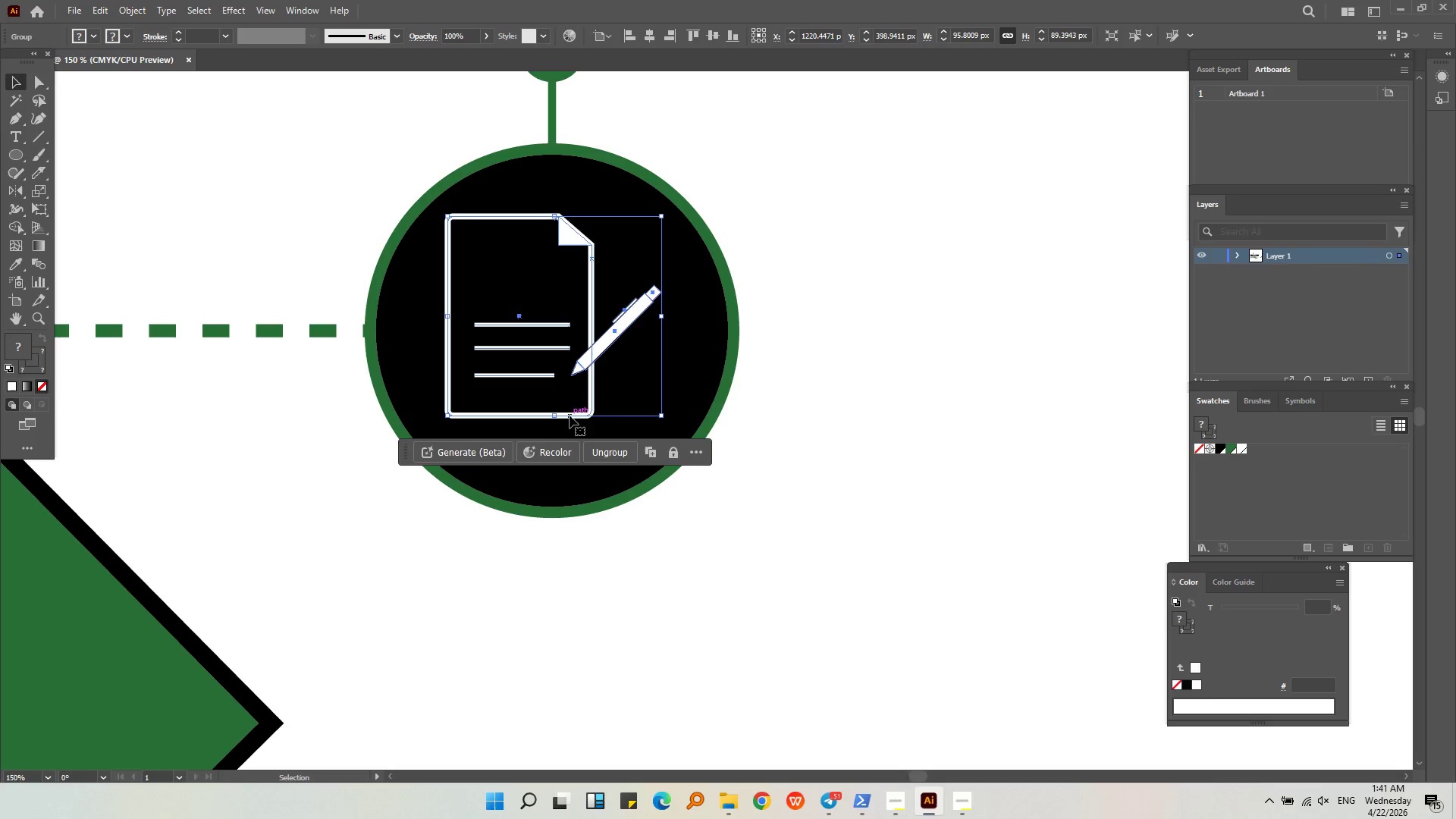 
left_click_drag(start_coordinate=[570, 416], to_coordinate=[597, 427])
 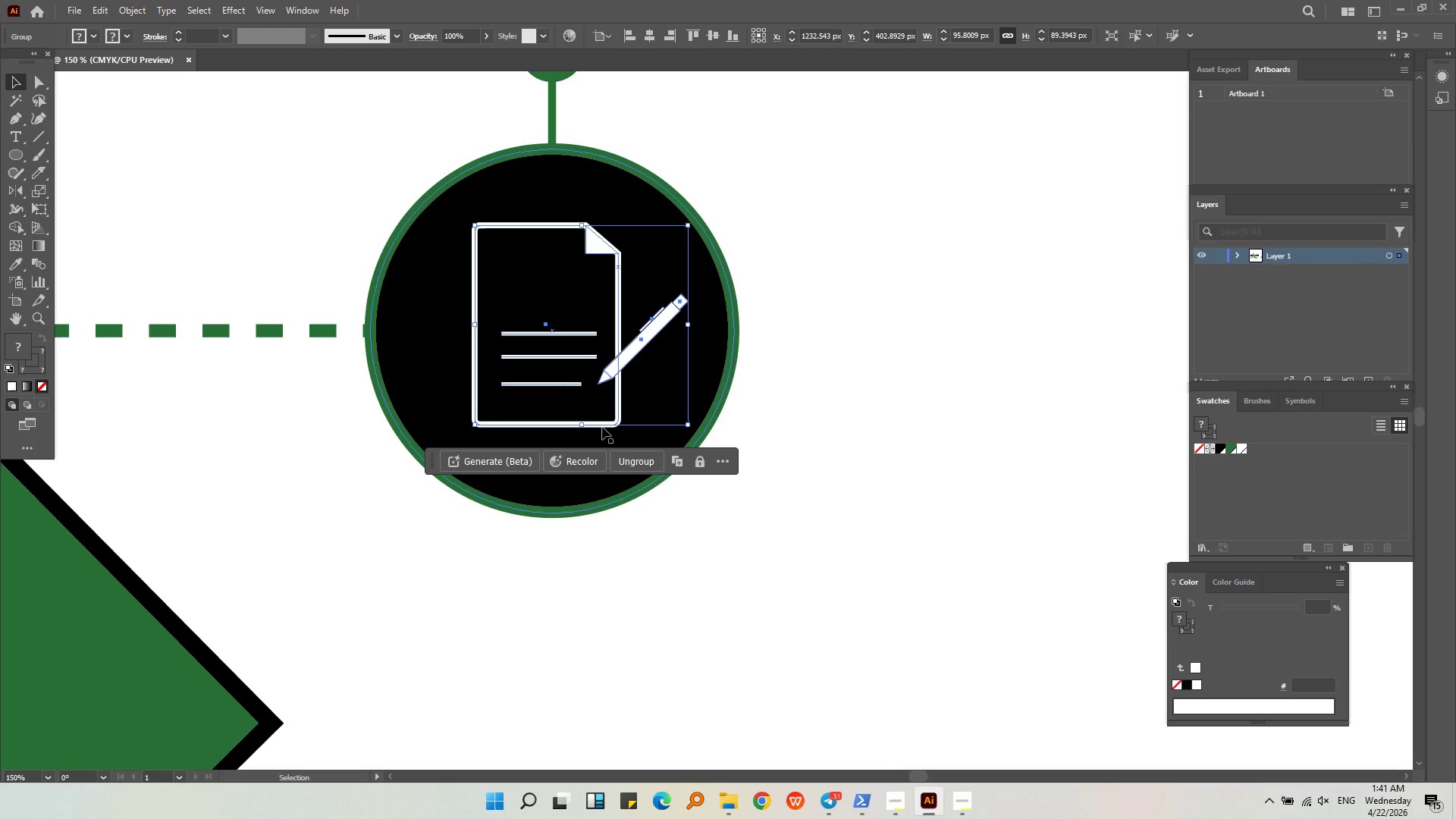 
left_click_drag(start_coordinate=[601, 425], to_coordinate=[600, 434])
 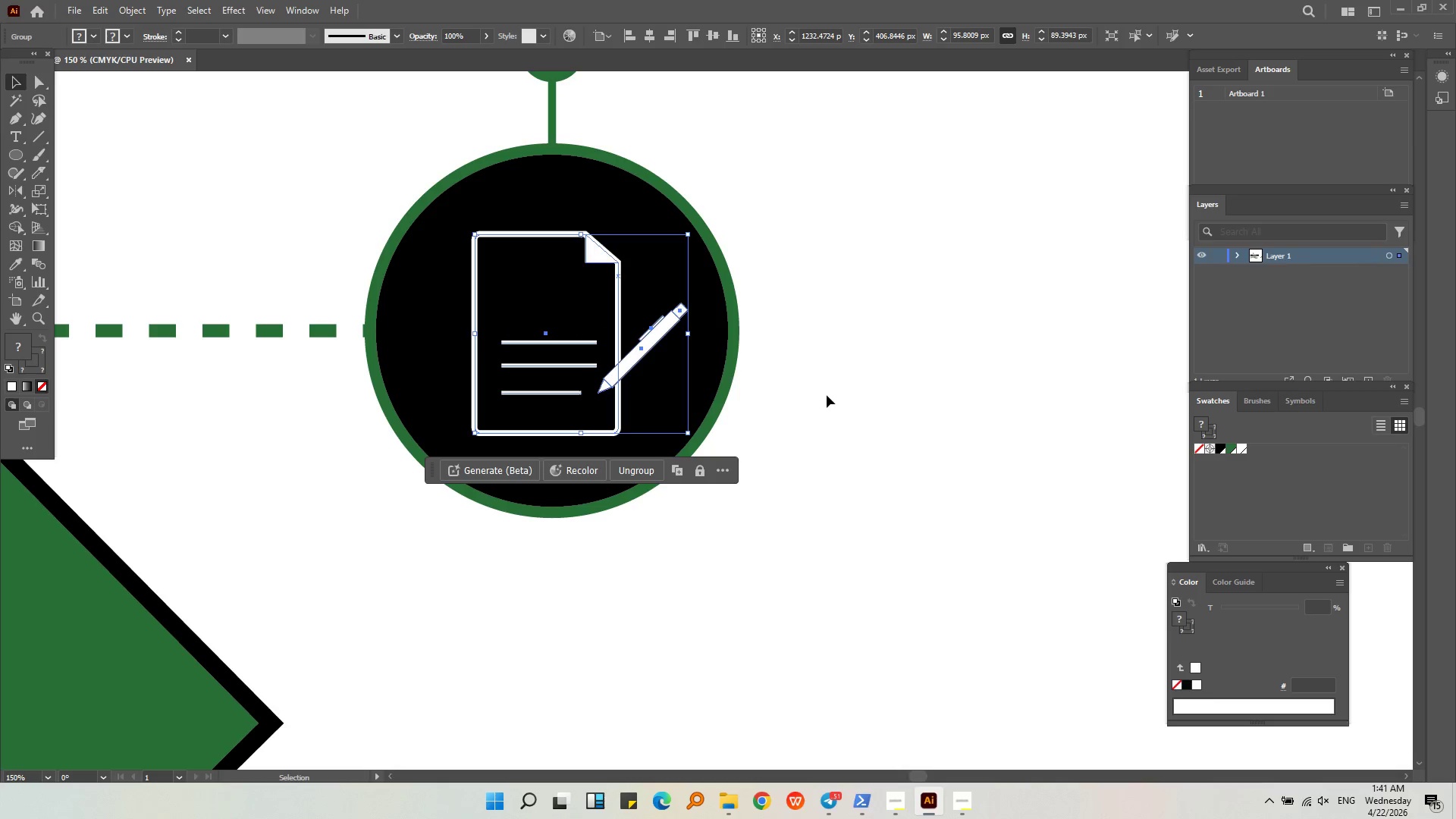 
left_click([827, 395])
 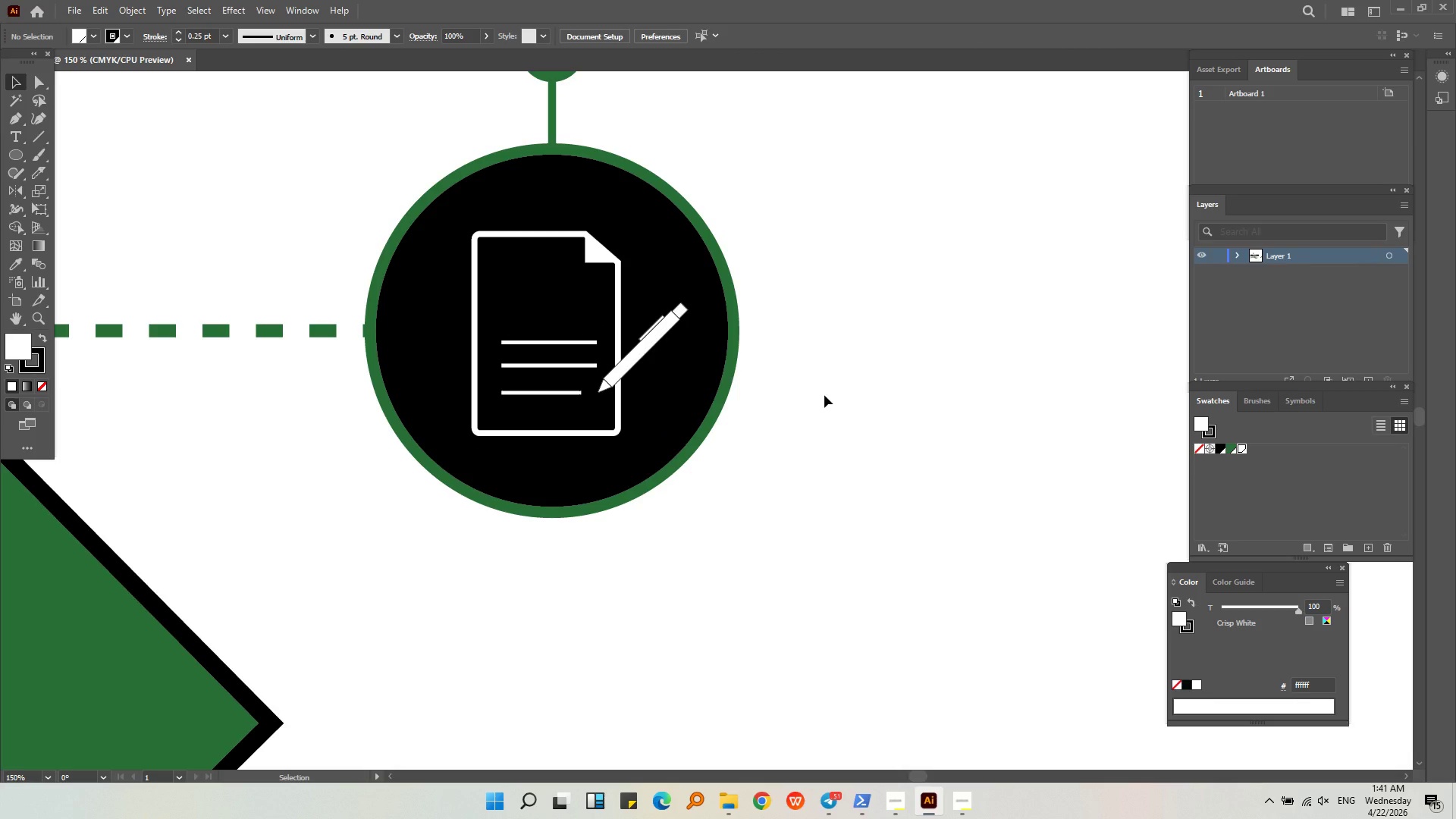 
hold_key(key=AltLeft, duration=0.34)
 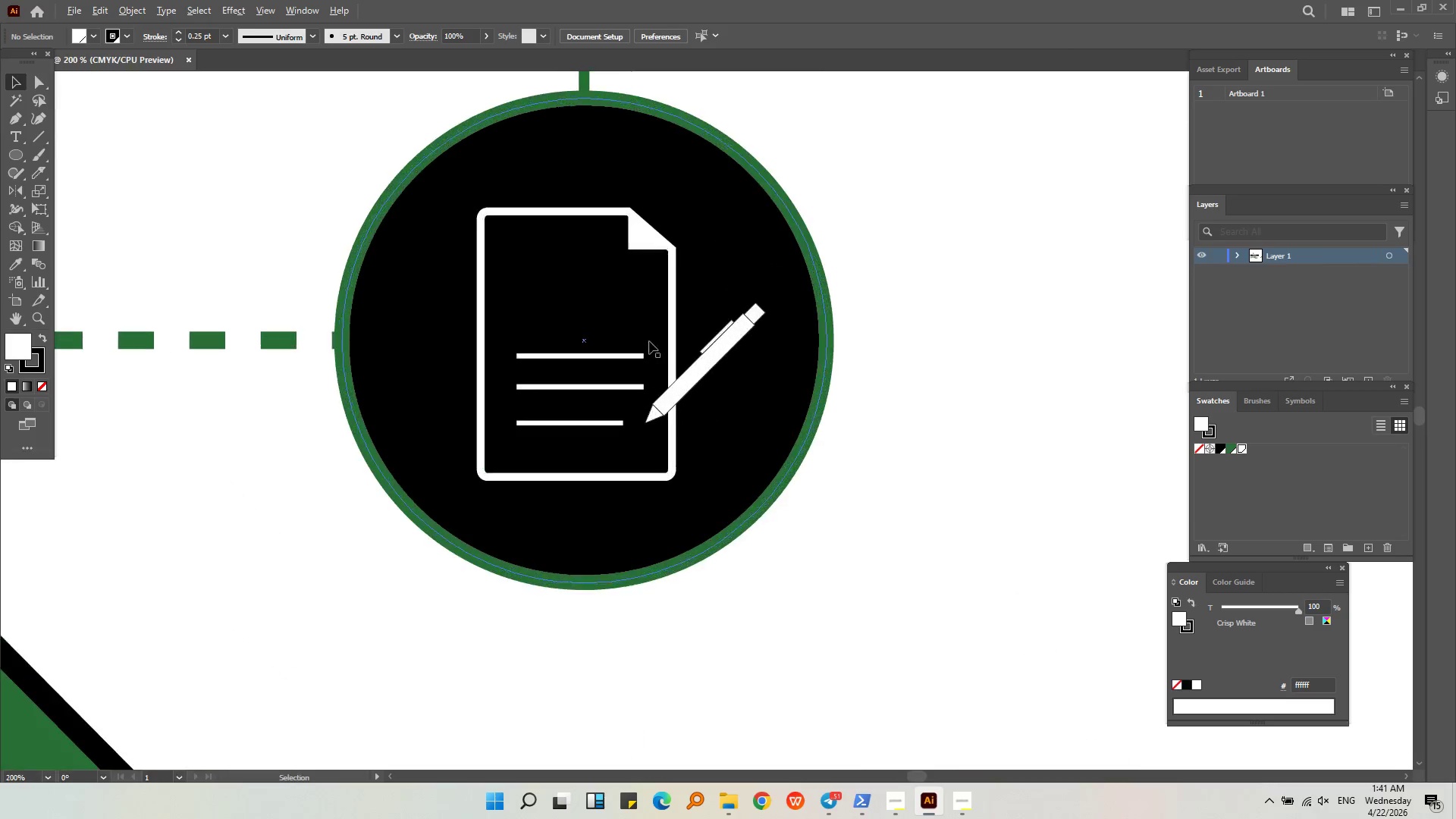 
key(Alt+AltLeft)
 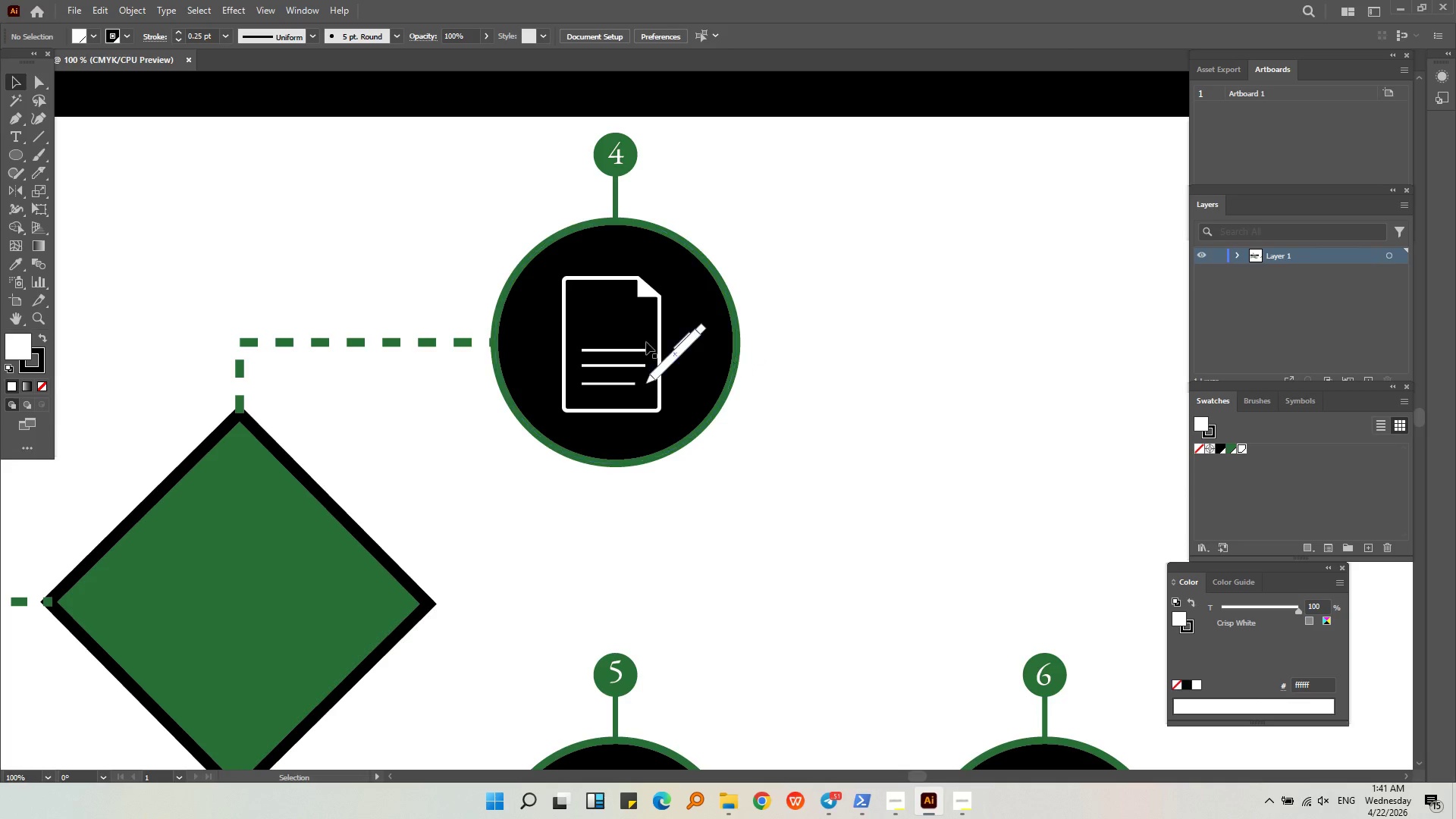 
scroll: coordinate [743, 364], scroll_direction: down, amount: 1.0
 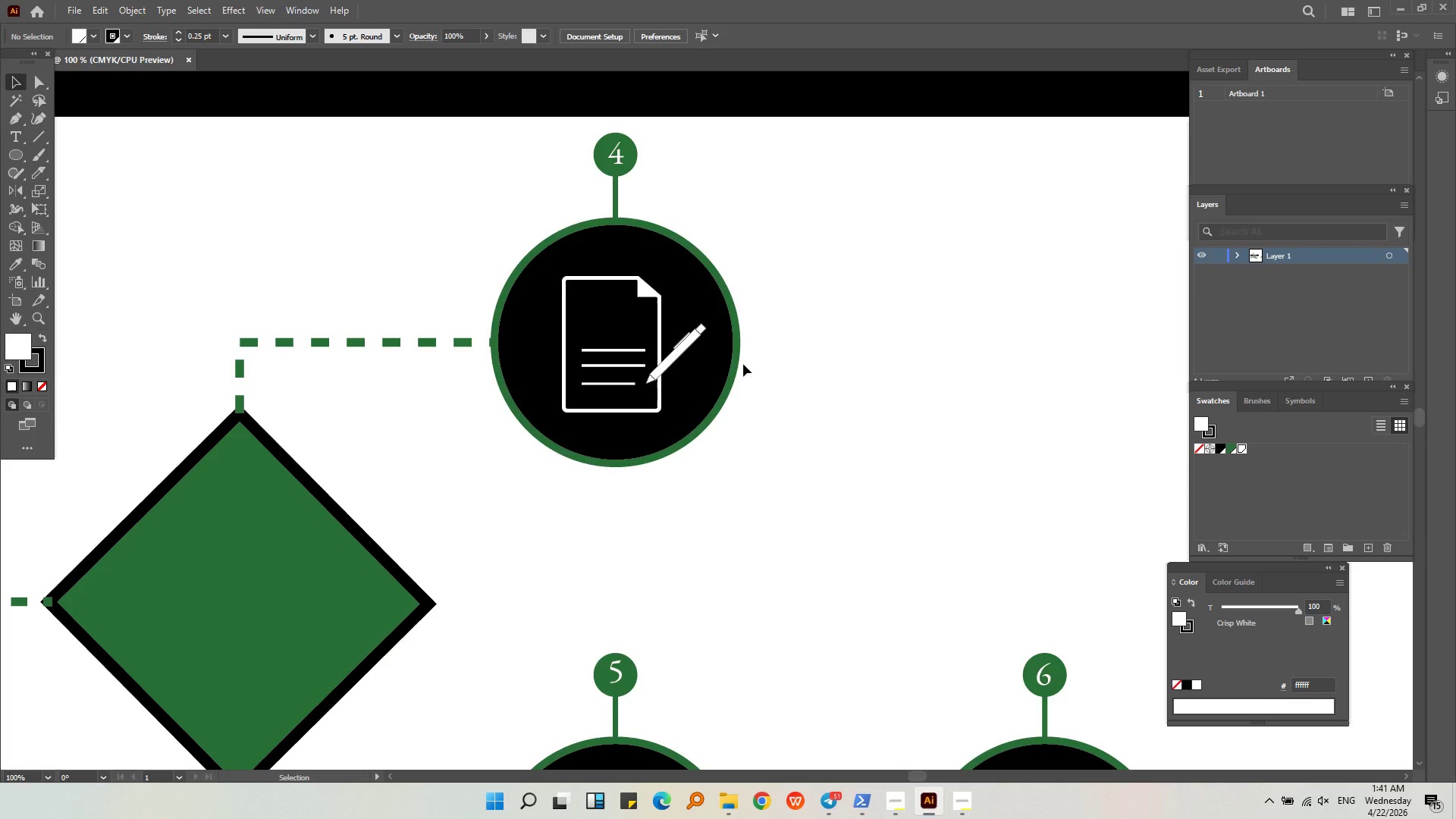 
left_click([707, 351])
 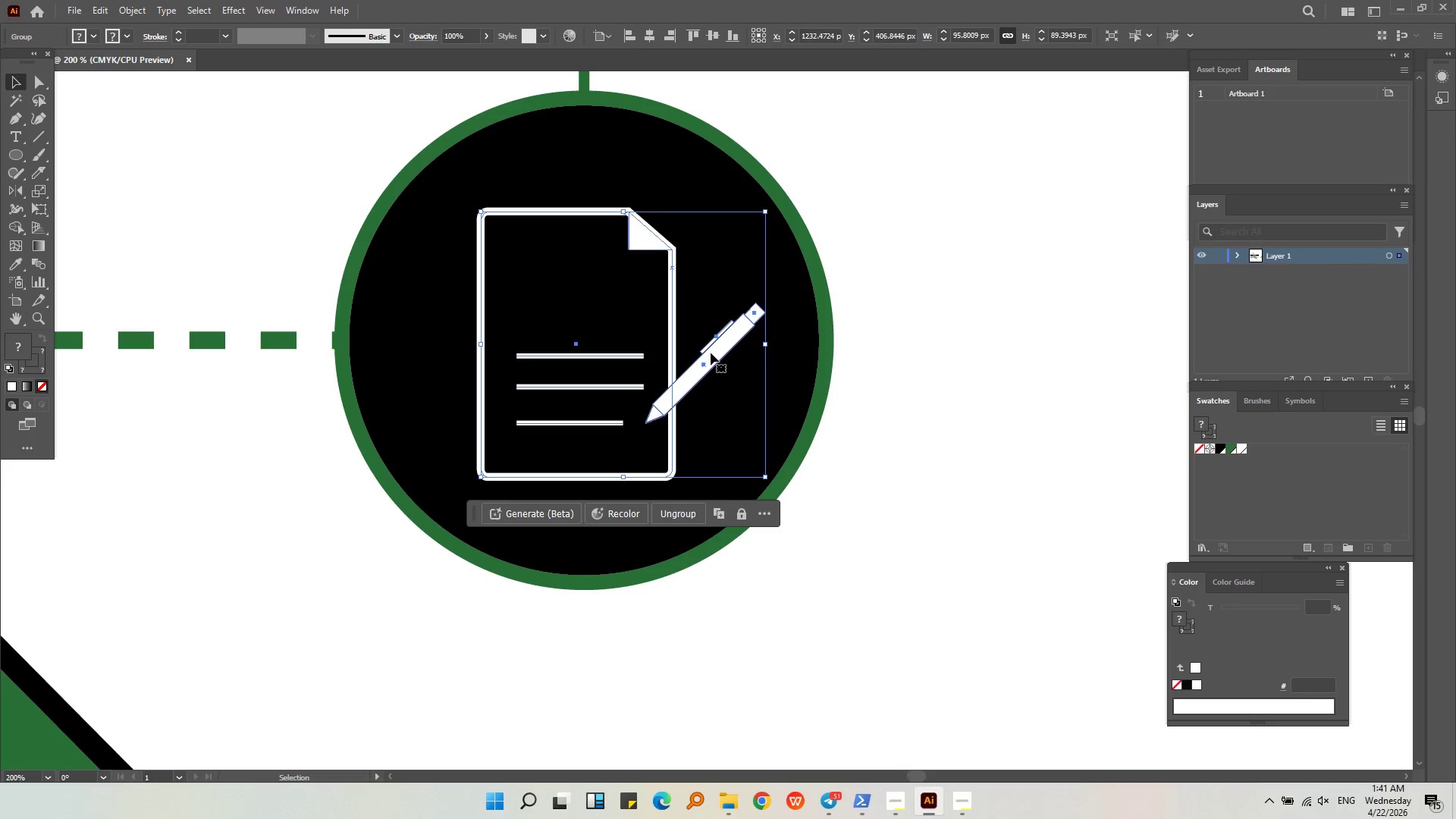 
scroll: coordinate [646, 341], scroll_direction: up, amount: 2.0
 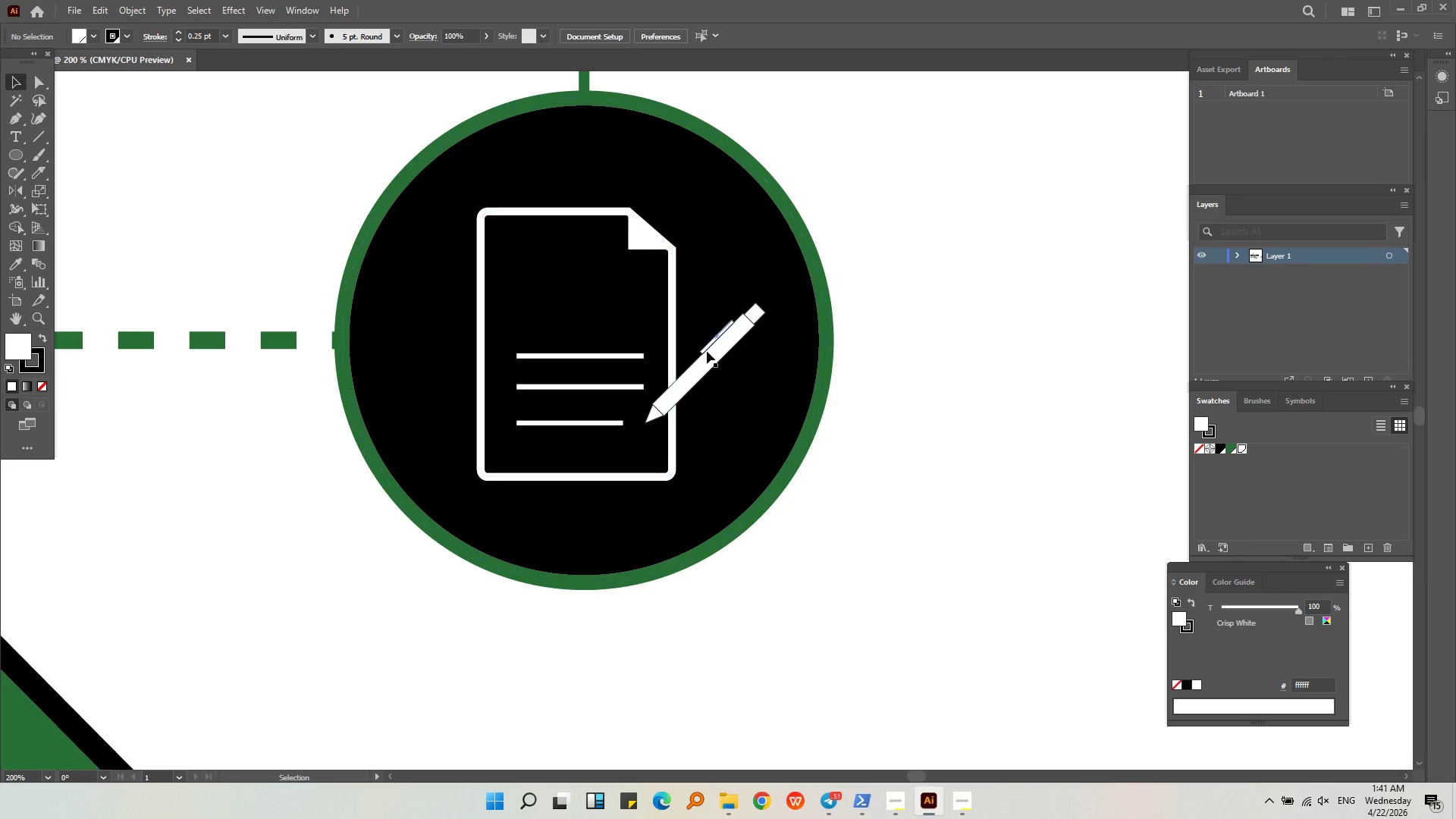 
left_click_drag(start_coordinate=[711, 353], to_coordinate=[714, 353])
 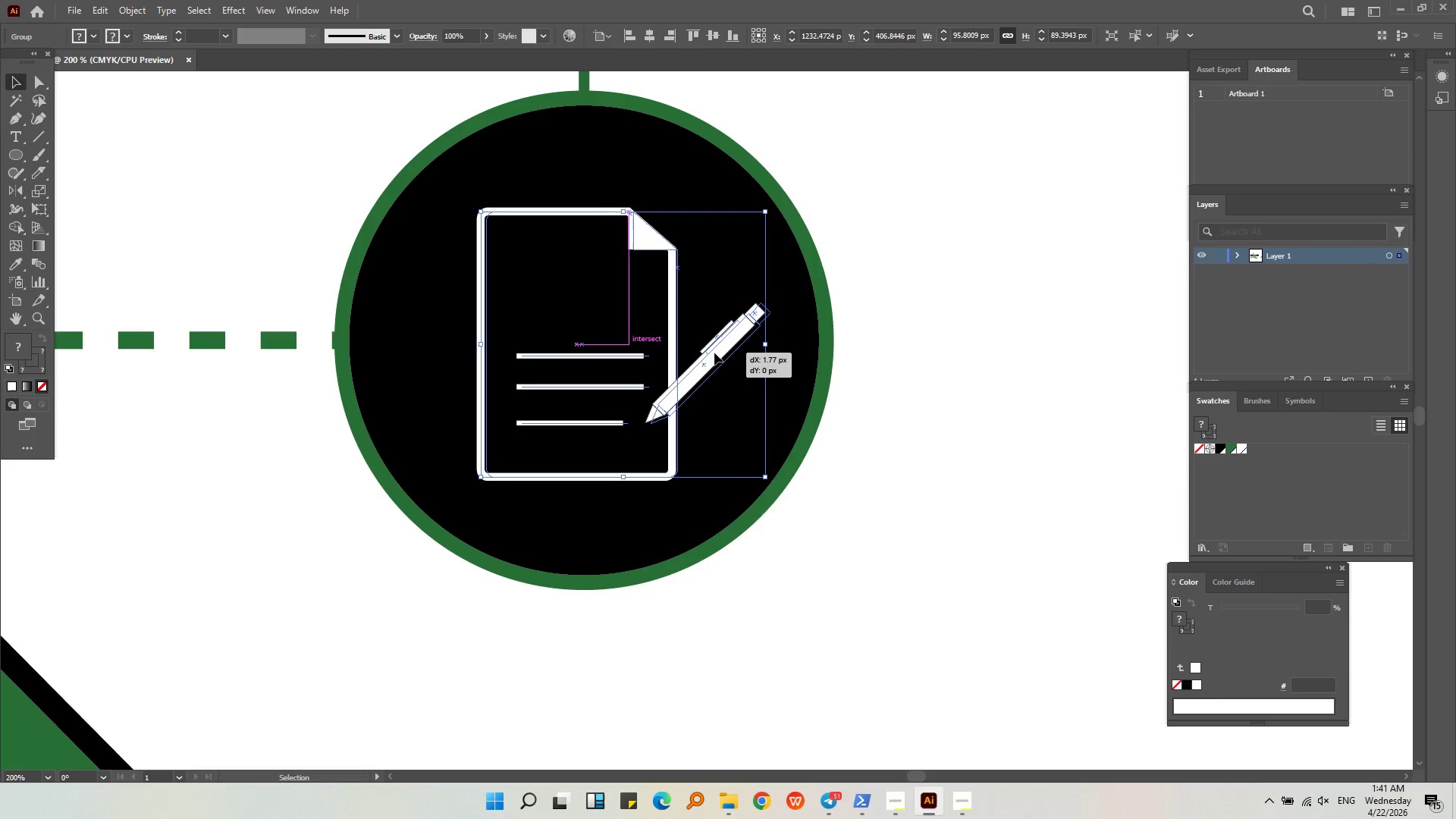 
double_click([714, 353])
 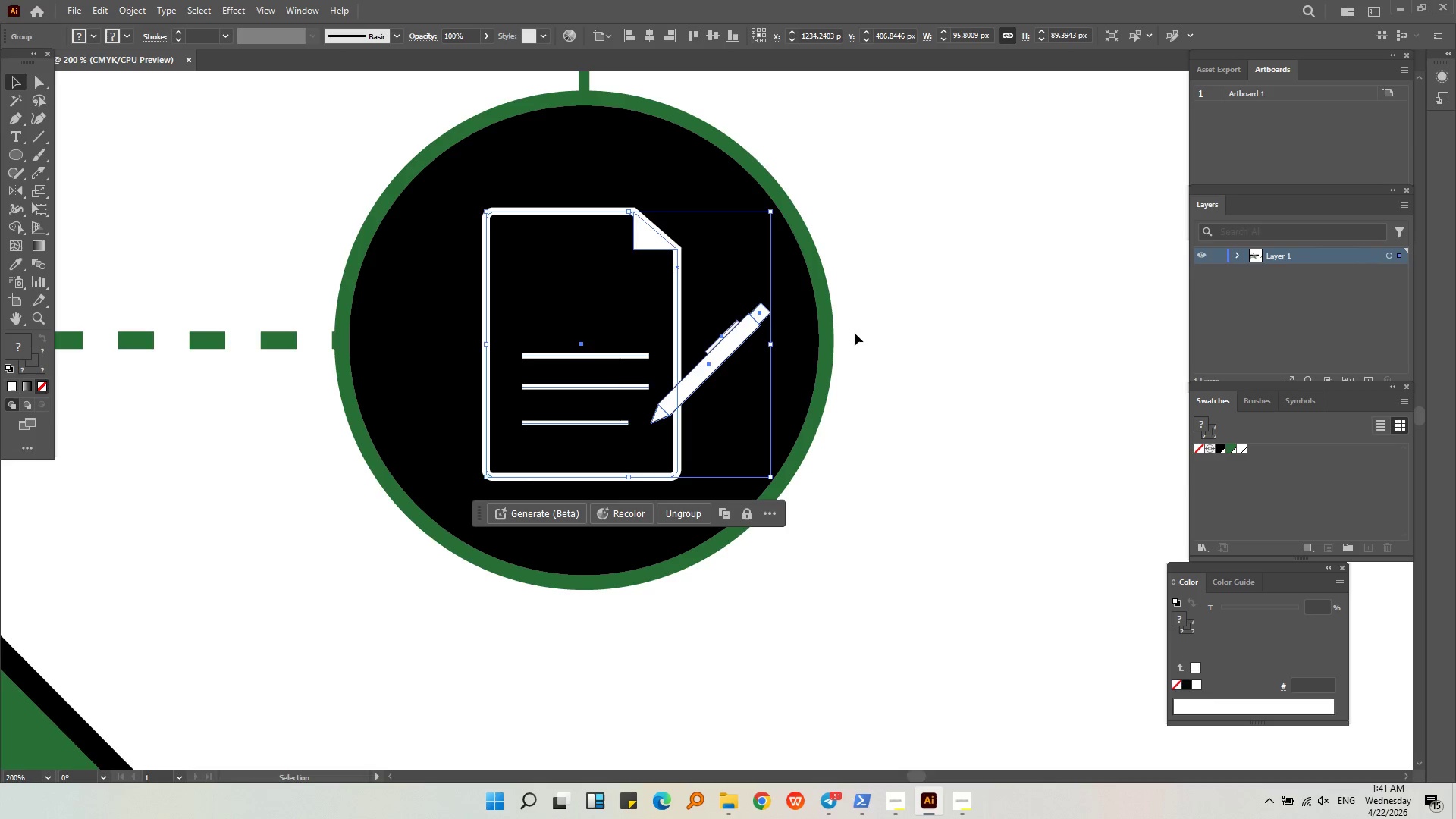 
left_click([895, 311])
 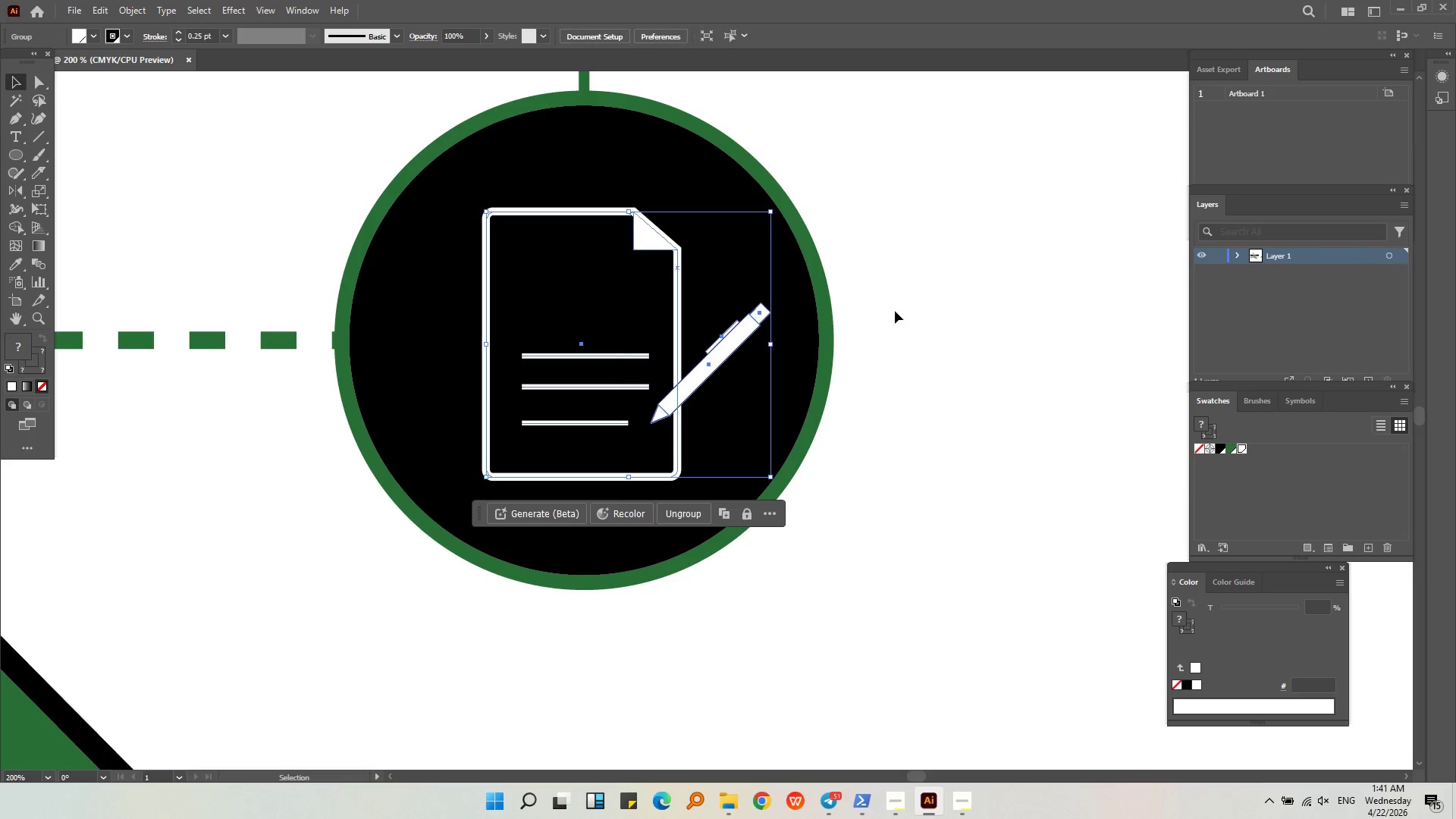 
hold_key(key=AltLeft, duration=0.89)
scroll: coordinate [736, 394], scroll_direction: down, amount: 5.0
 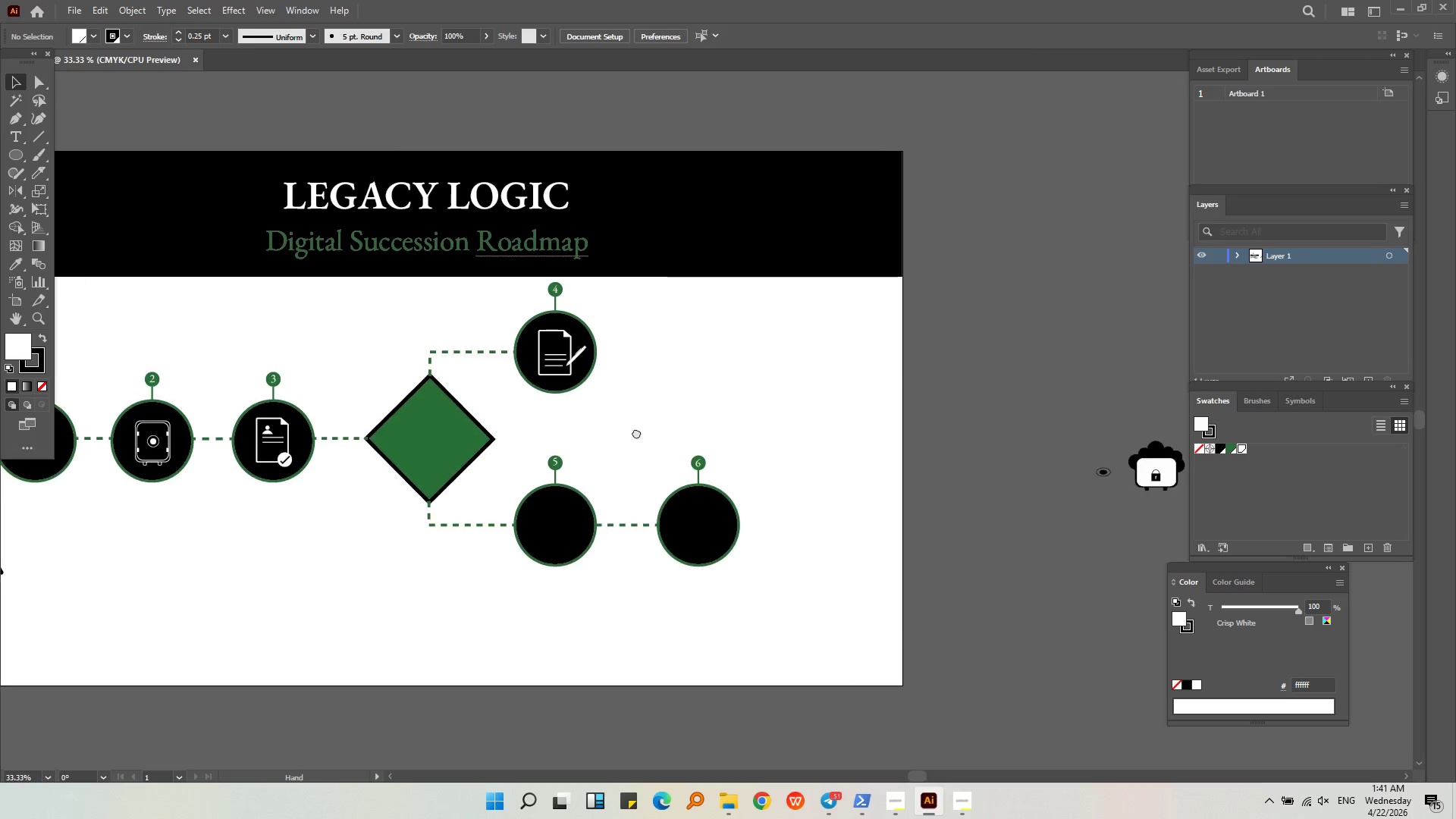 
left_click([602, 434])
 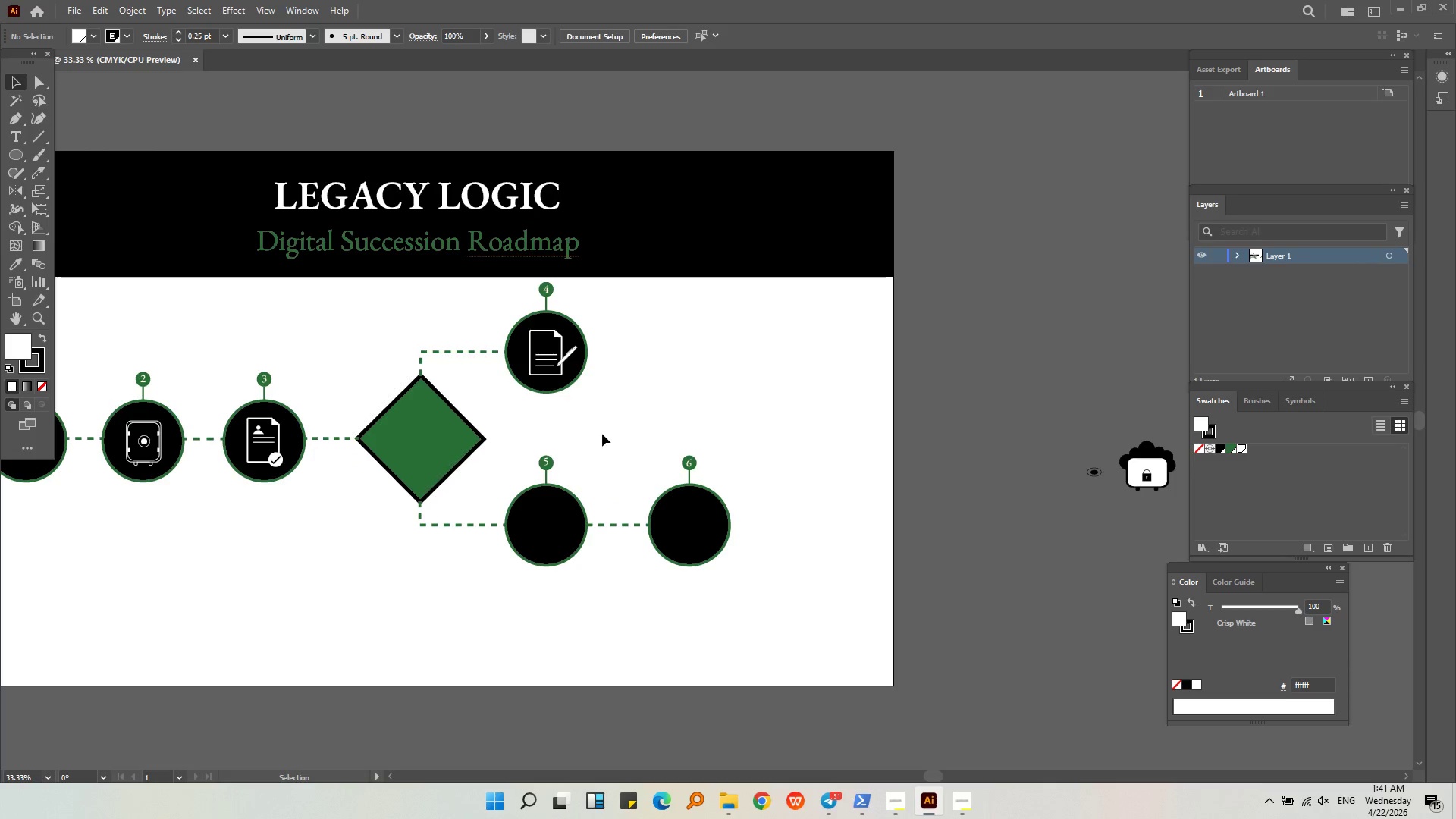 
key(Alt+AltLeft)
 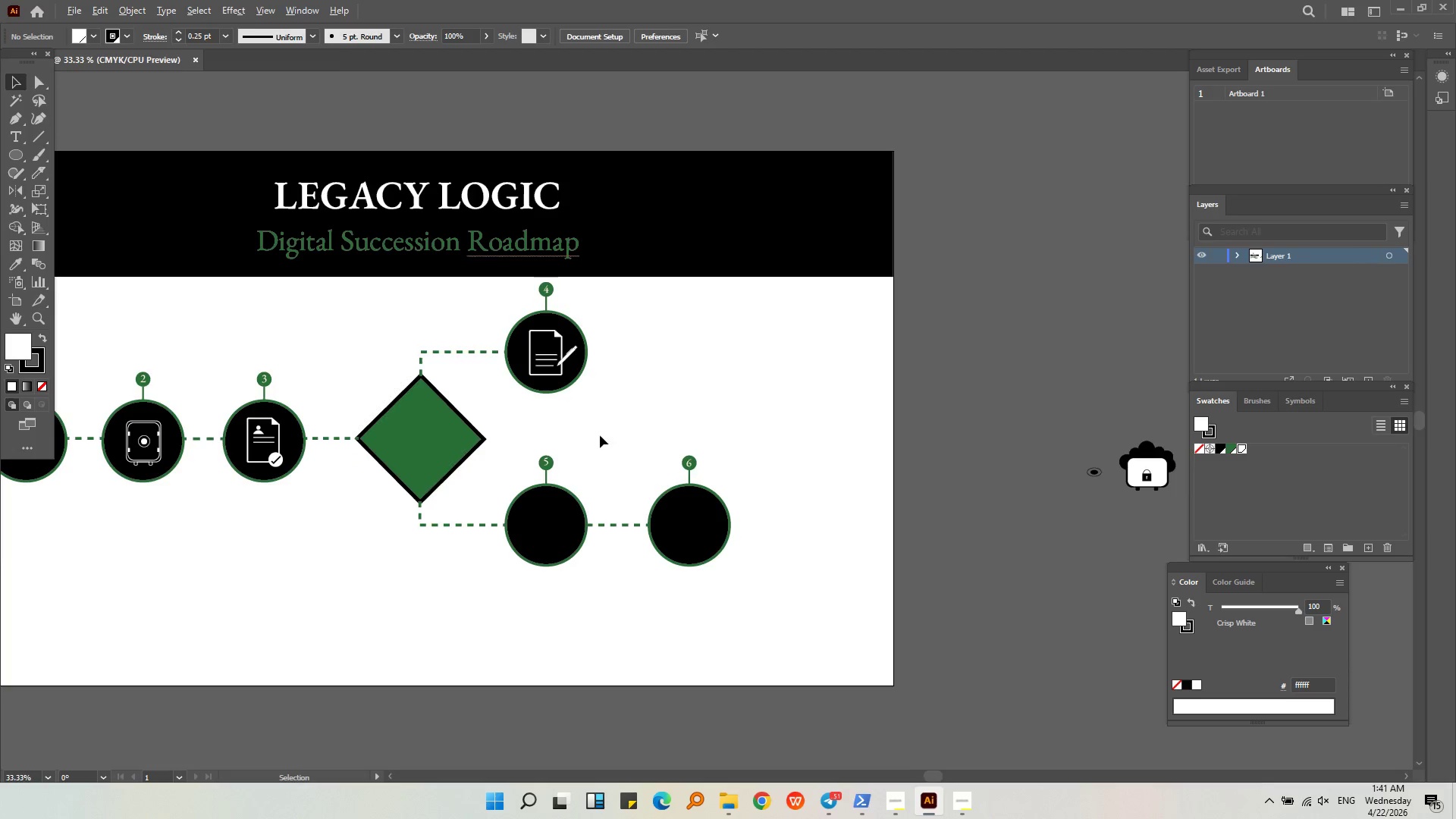 
scroll: coordinate [600, 436], scroll_direction: down, amount: 1.0
 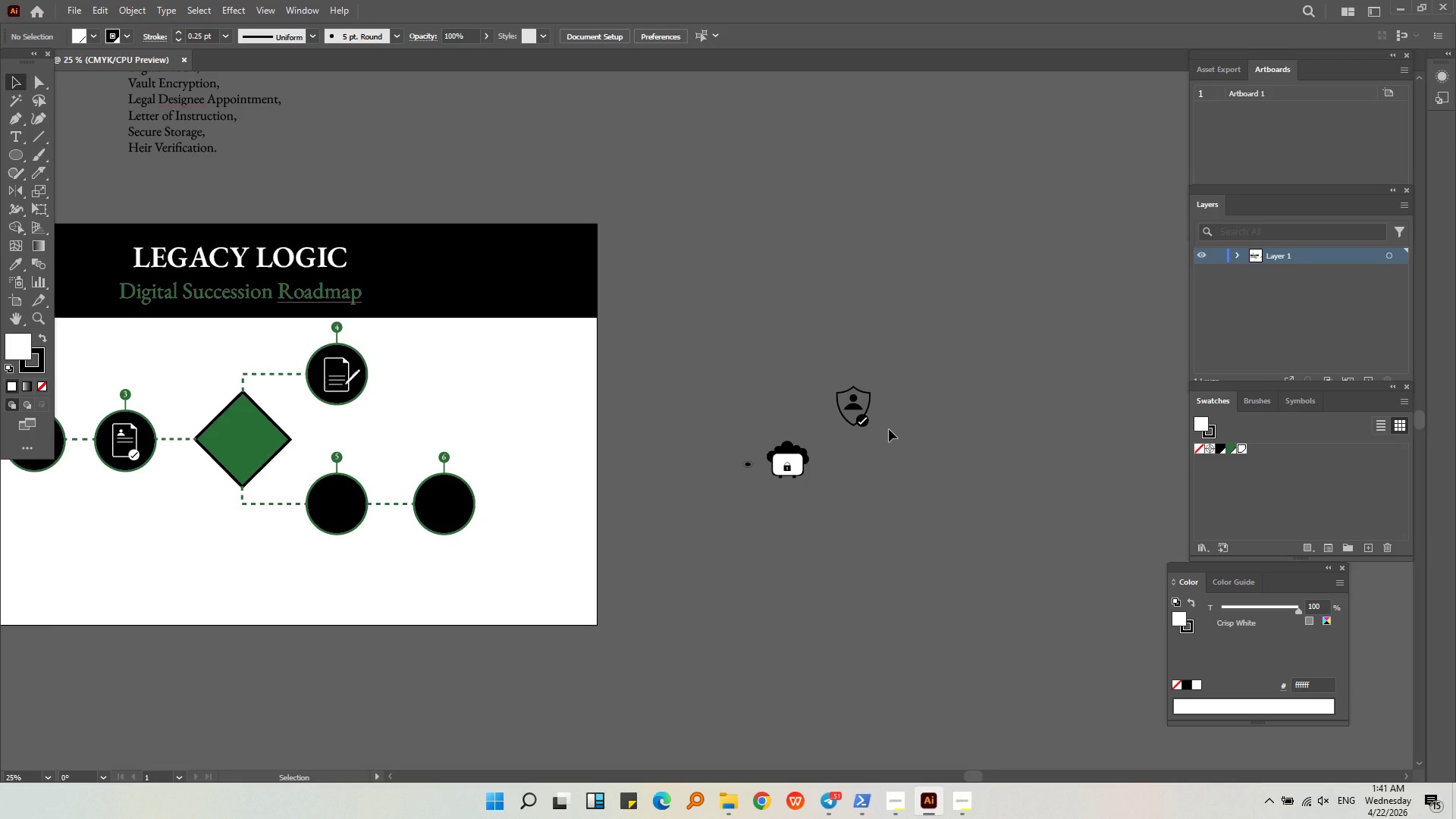 
wait(5.28)
 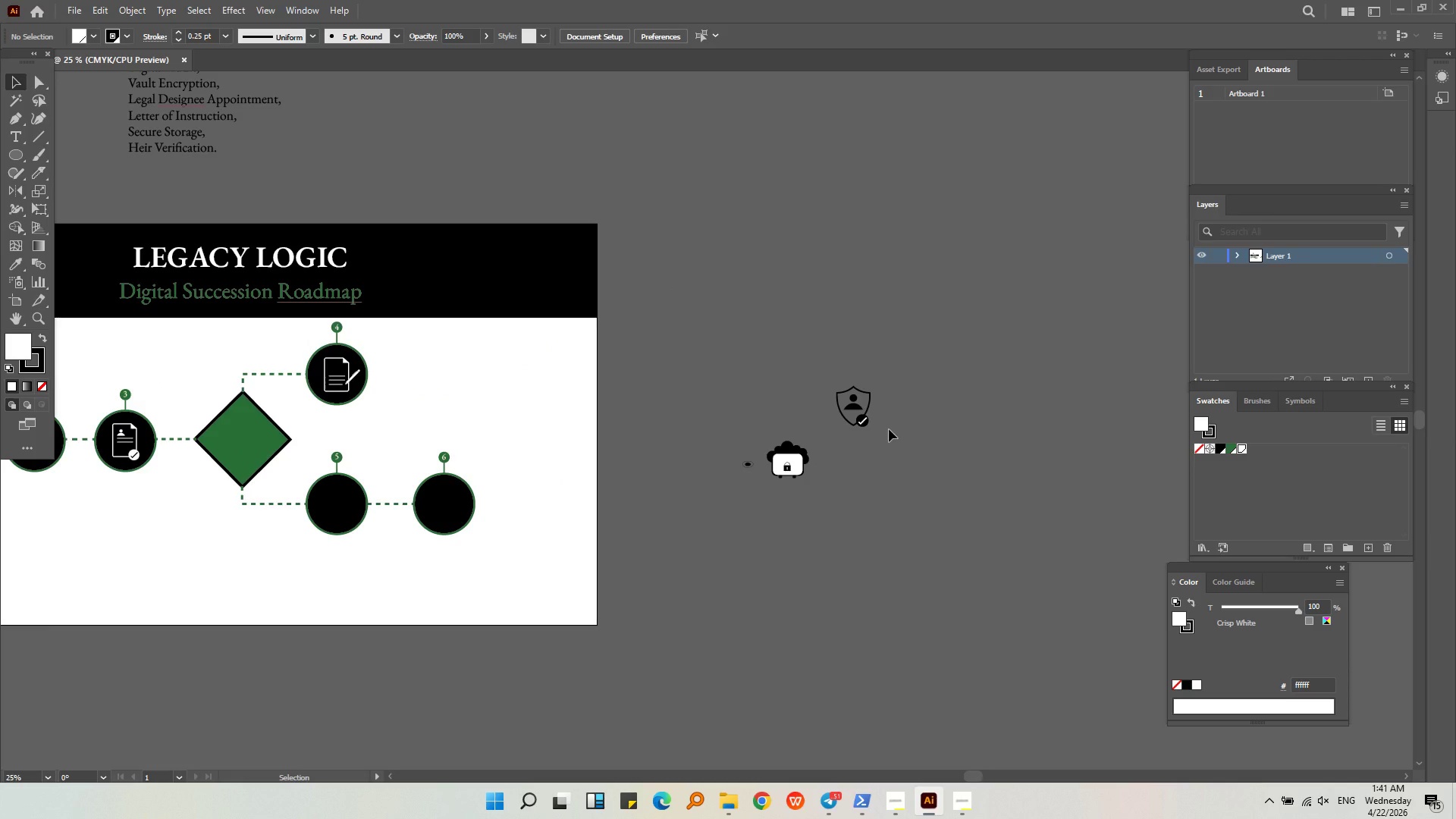 
left_click_drag(start_coordinate=[889, 444], to_coordinate=[846, 357])
 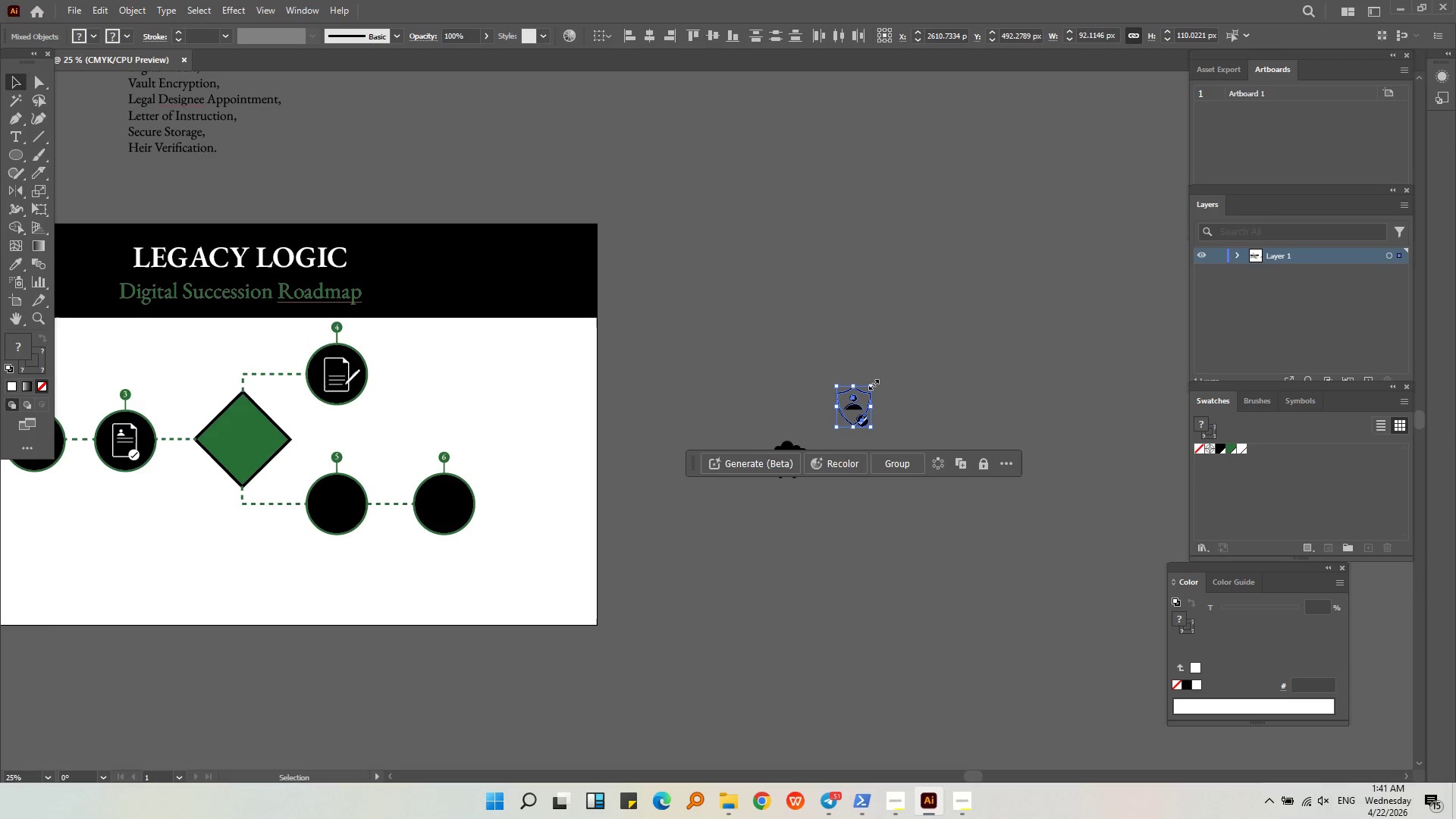 
hold_key(key=AltLeft, duration=0.34)
 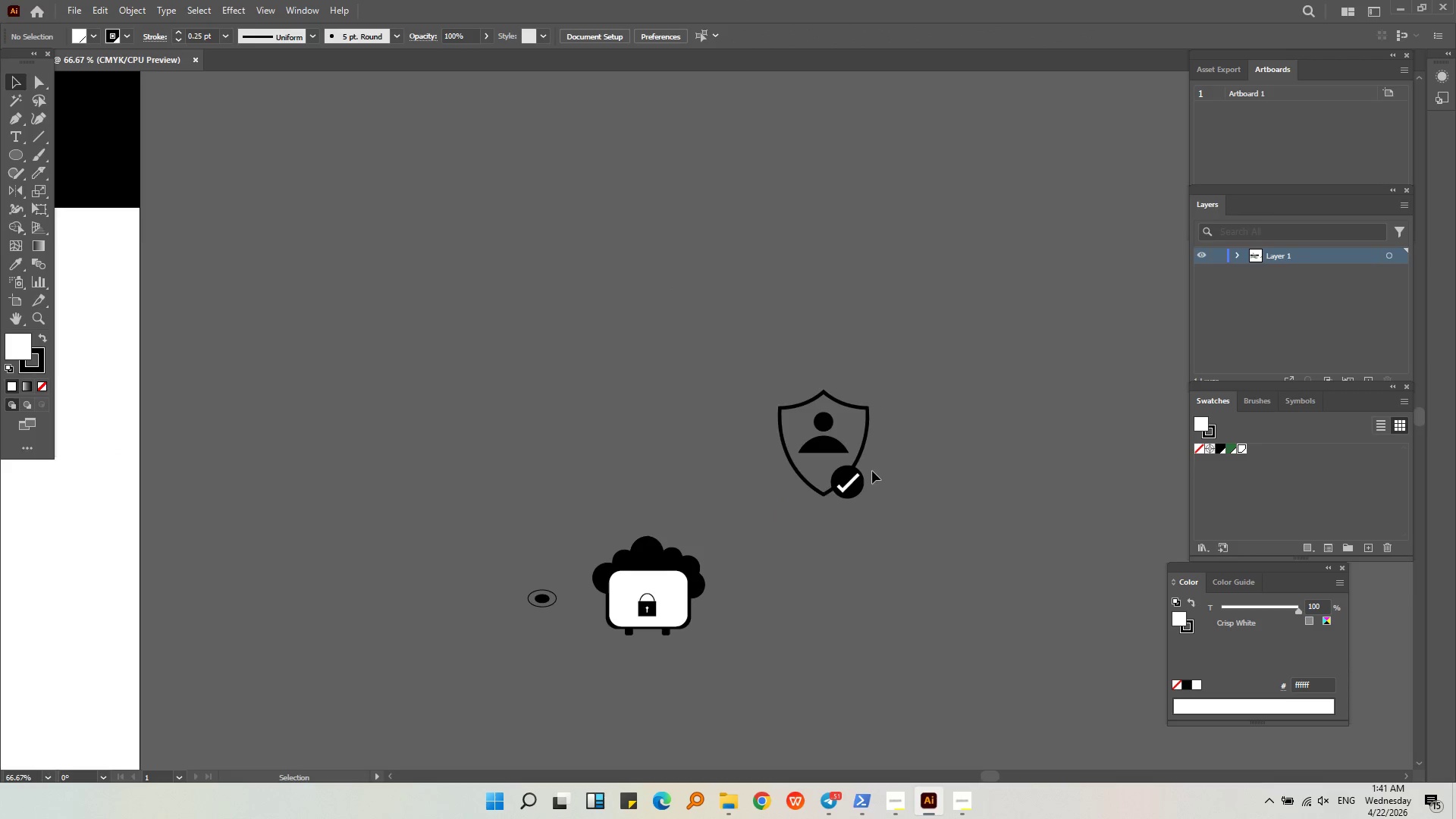 
left_click([937, 415])
 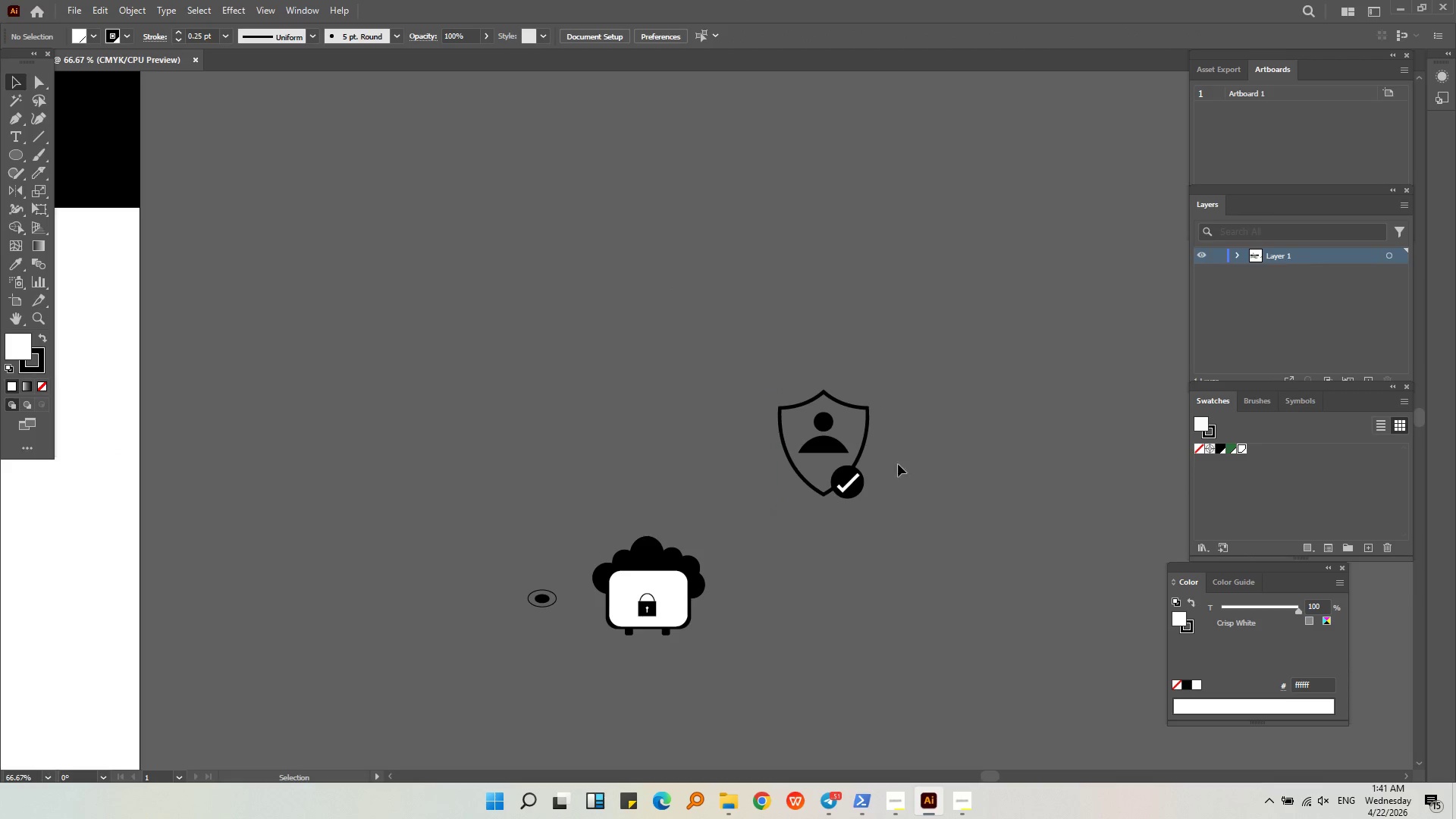 
scroll: coordinate [872, 383], scroll_direction: up, amount: 3.0
 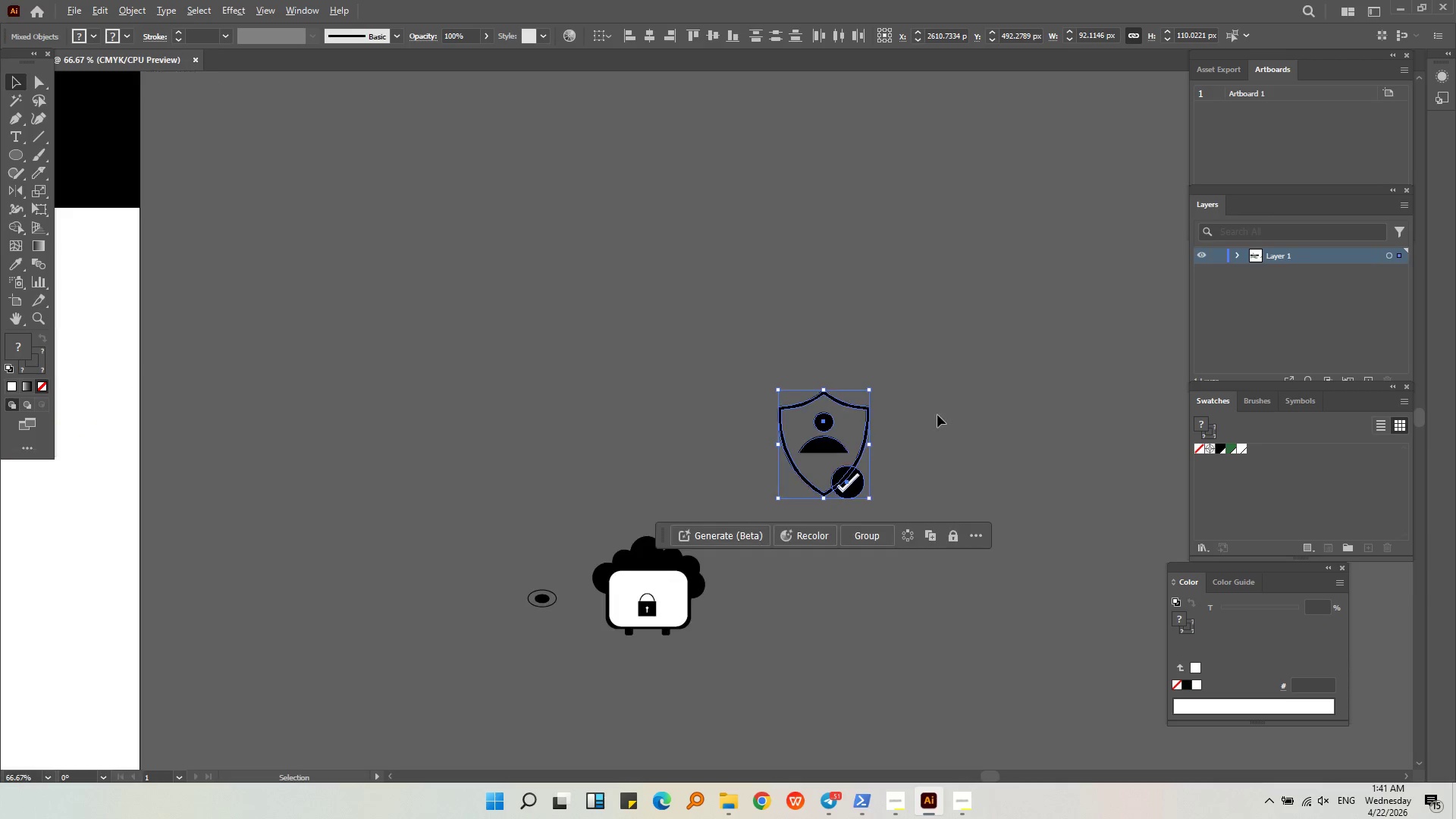 
key(Alt+AltLeft)
 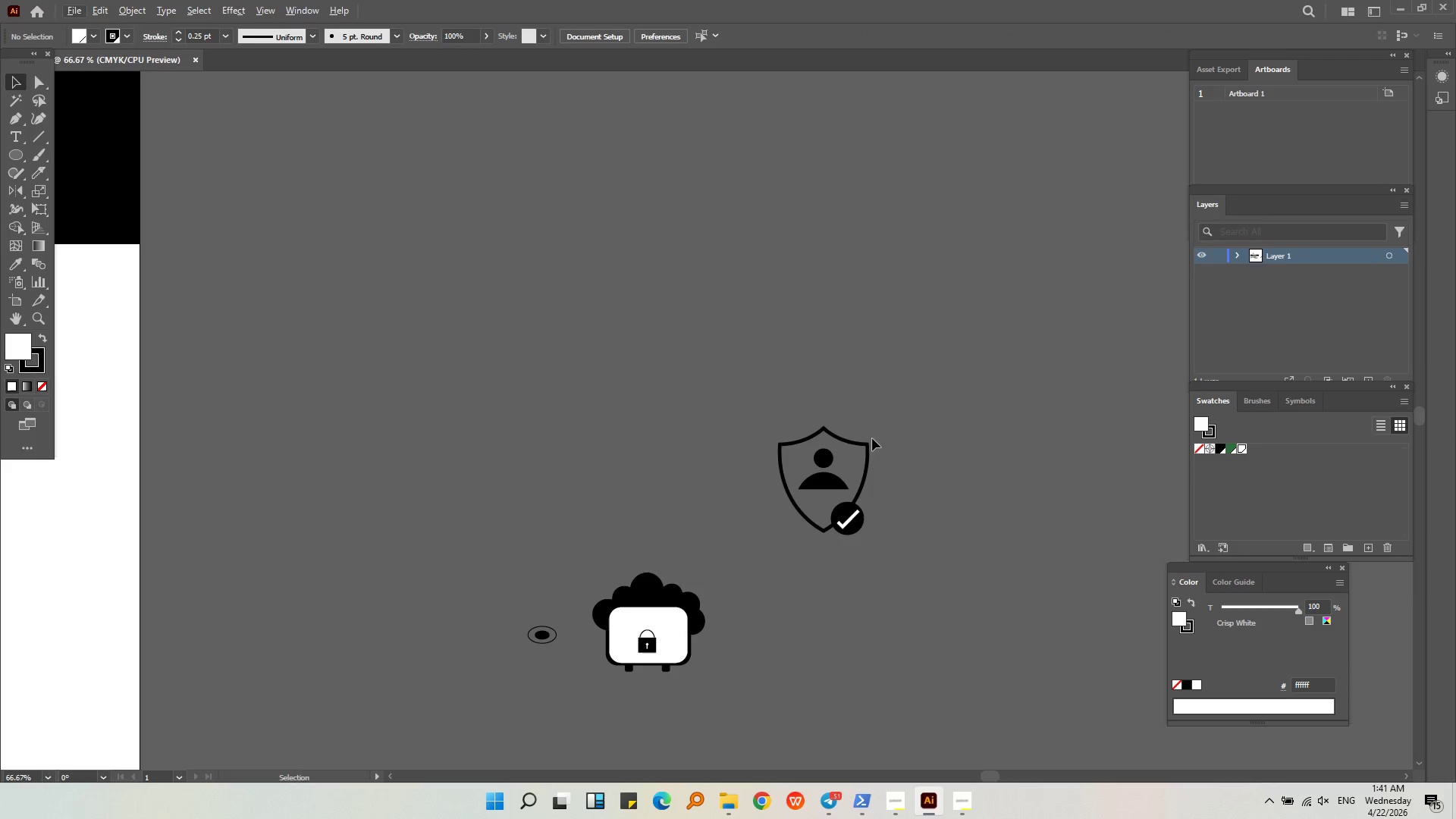 
scroll: coordinate [873, 472], scroll_direction: up, amount: 2.0
 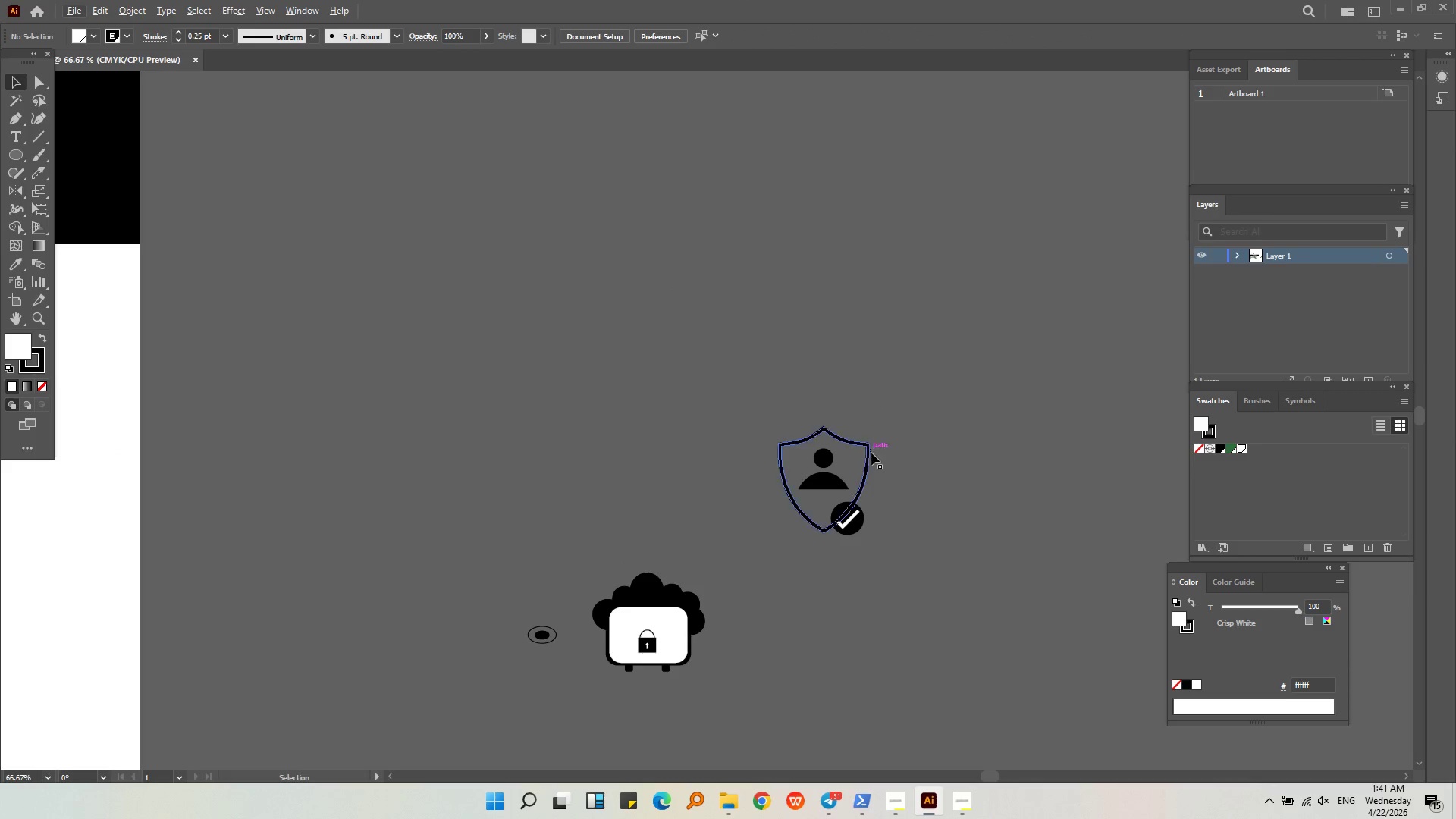 
left_click([871, 453])
 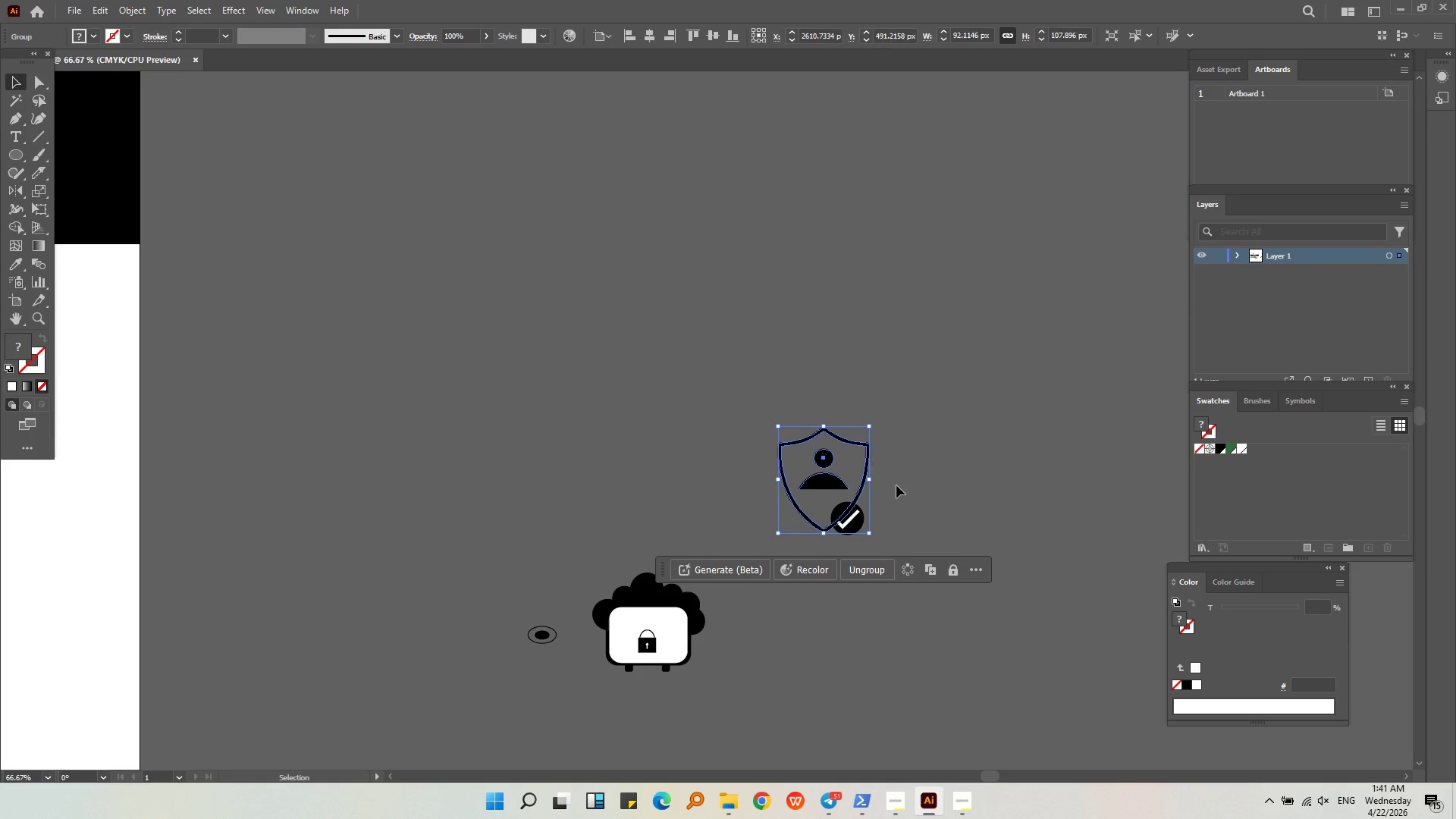 
hold_key(key=AltLeft, duration=0.33)
scroll: coordinate [896, 486], scroll_direction: up, amount: 3.0
 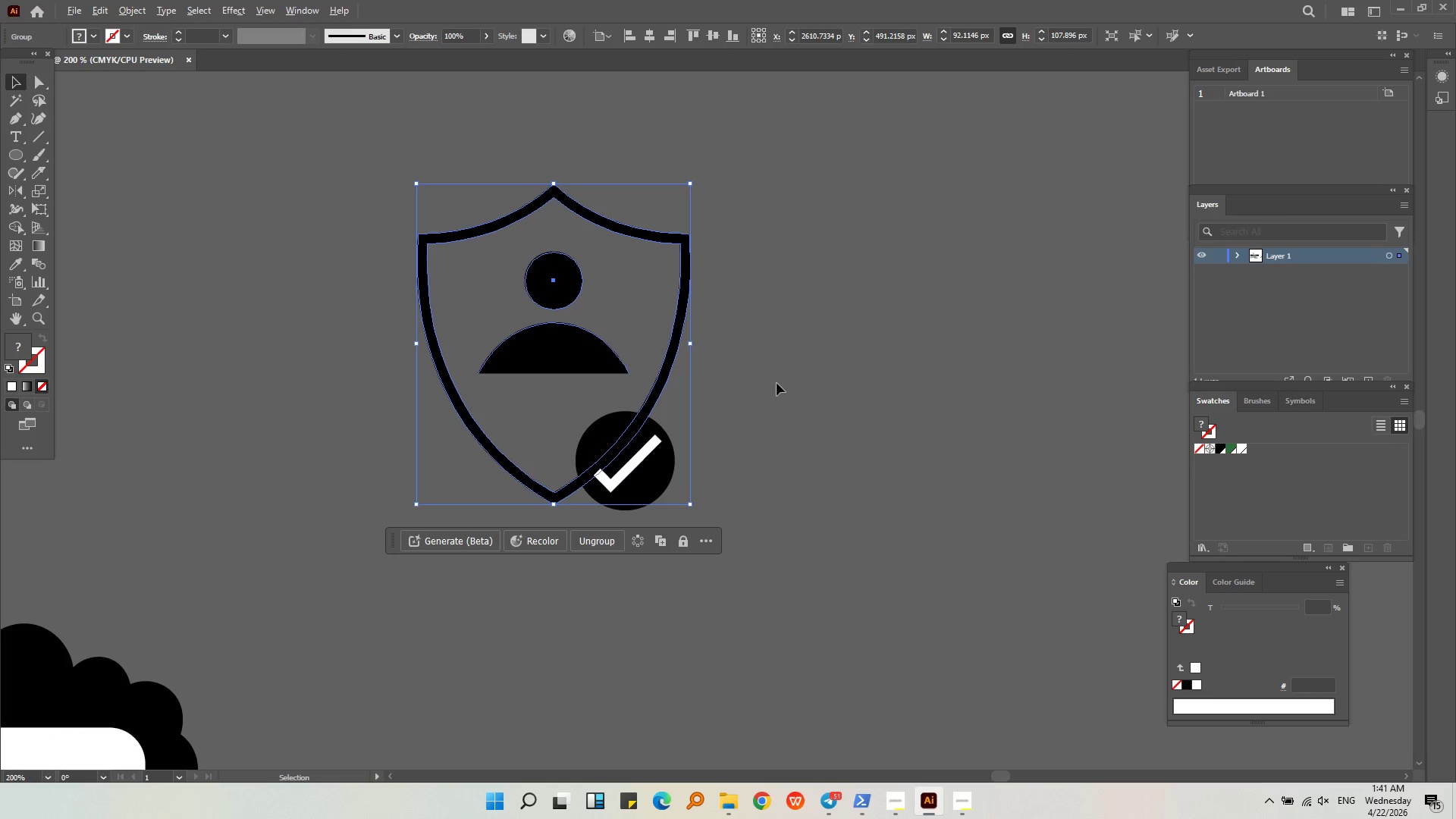 
left_click([726, 410])
 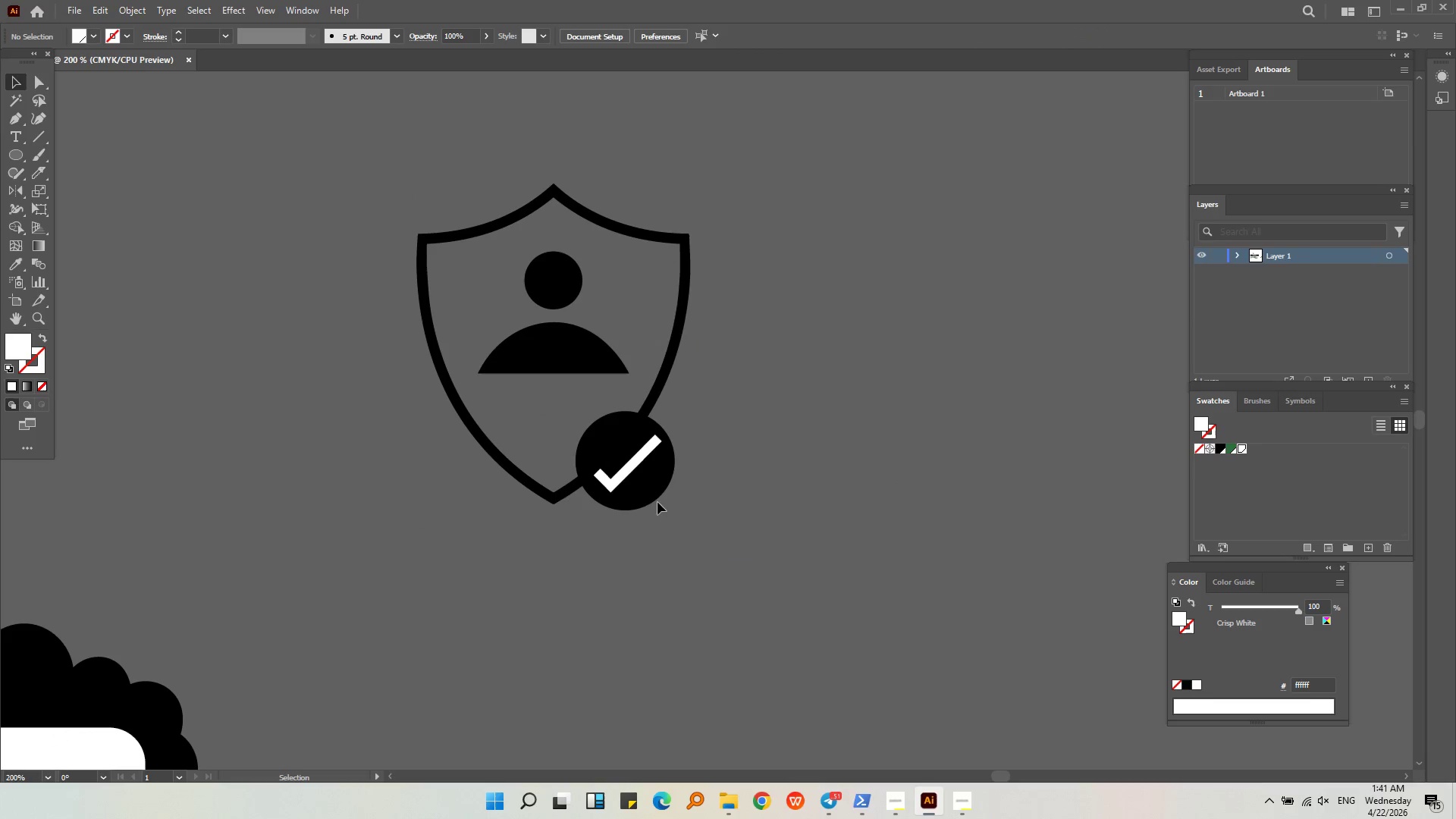 
left_click([653, 498])
 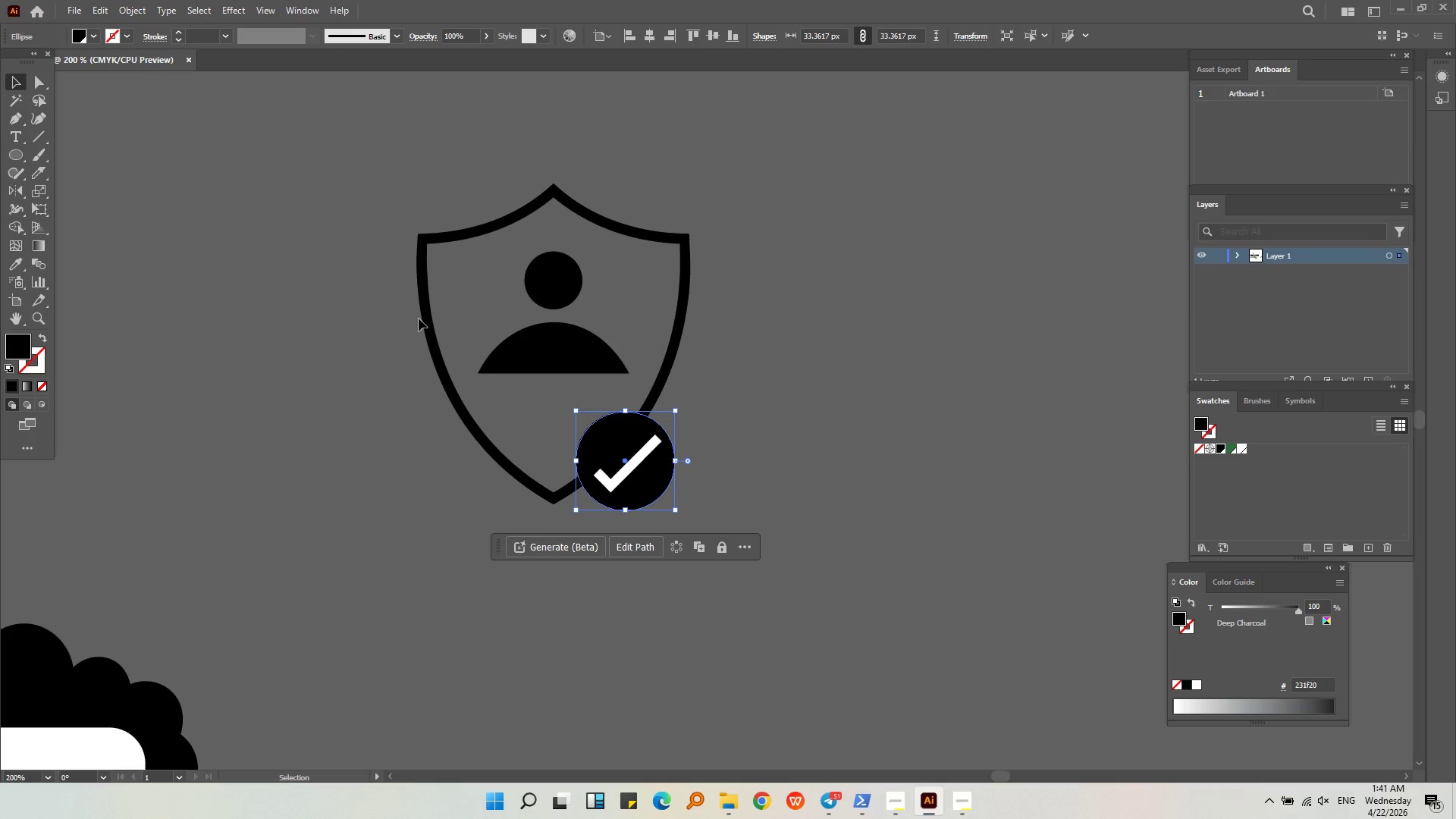 
left_click([538, 347])
 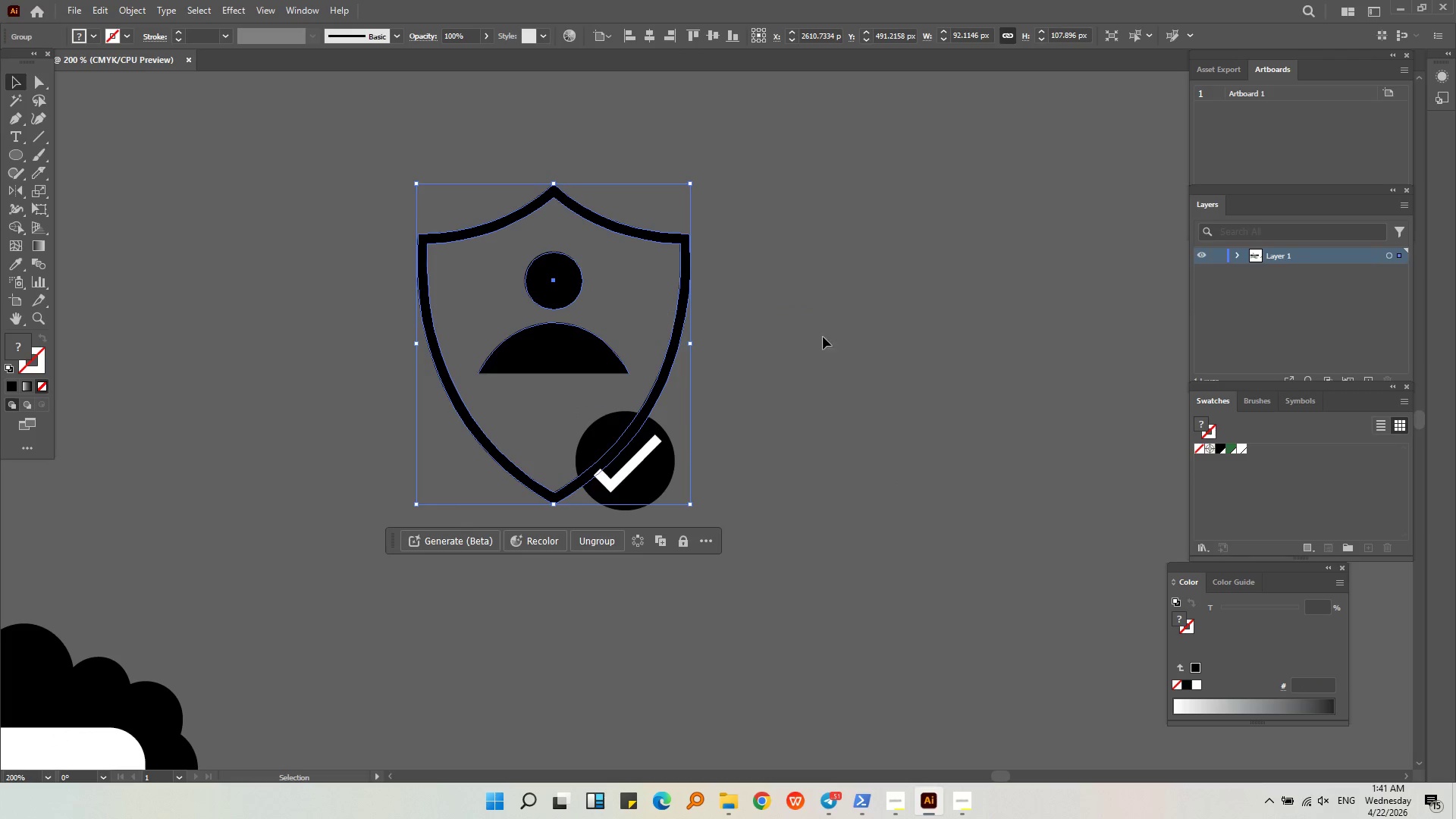 
key(Control+Shift+G)
 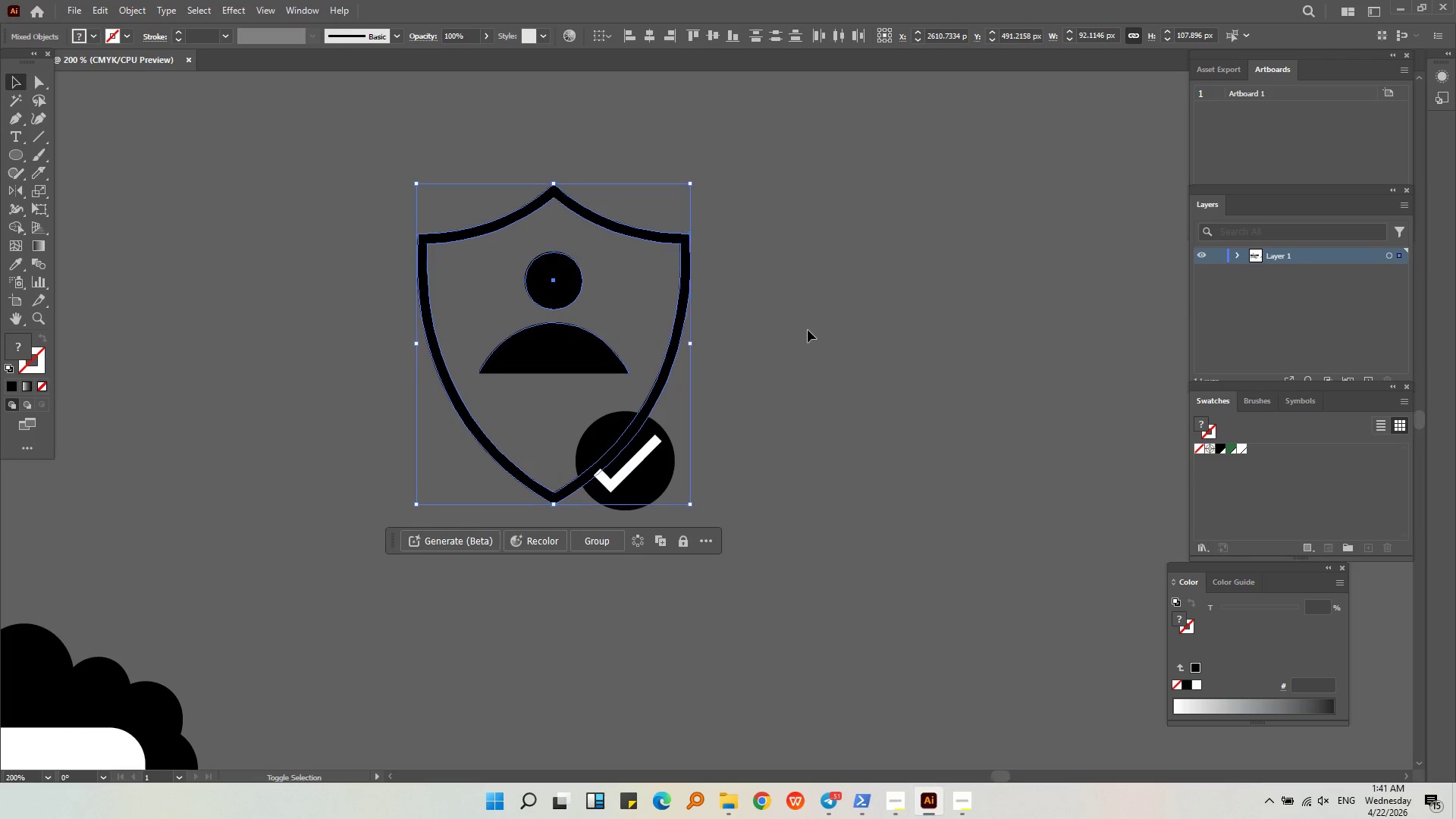 
double_click([808, 330])
 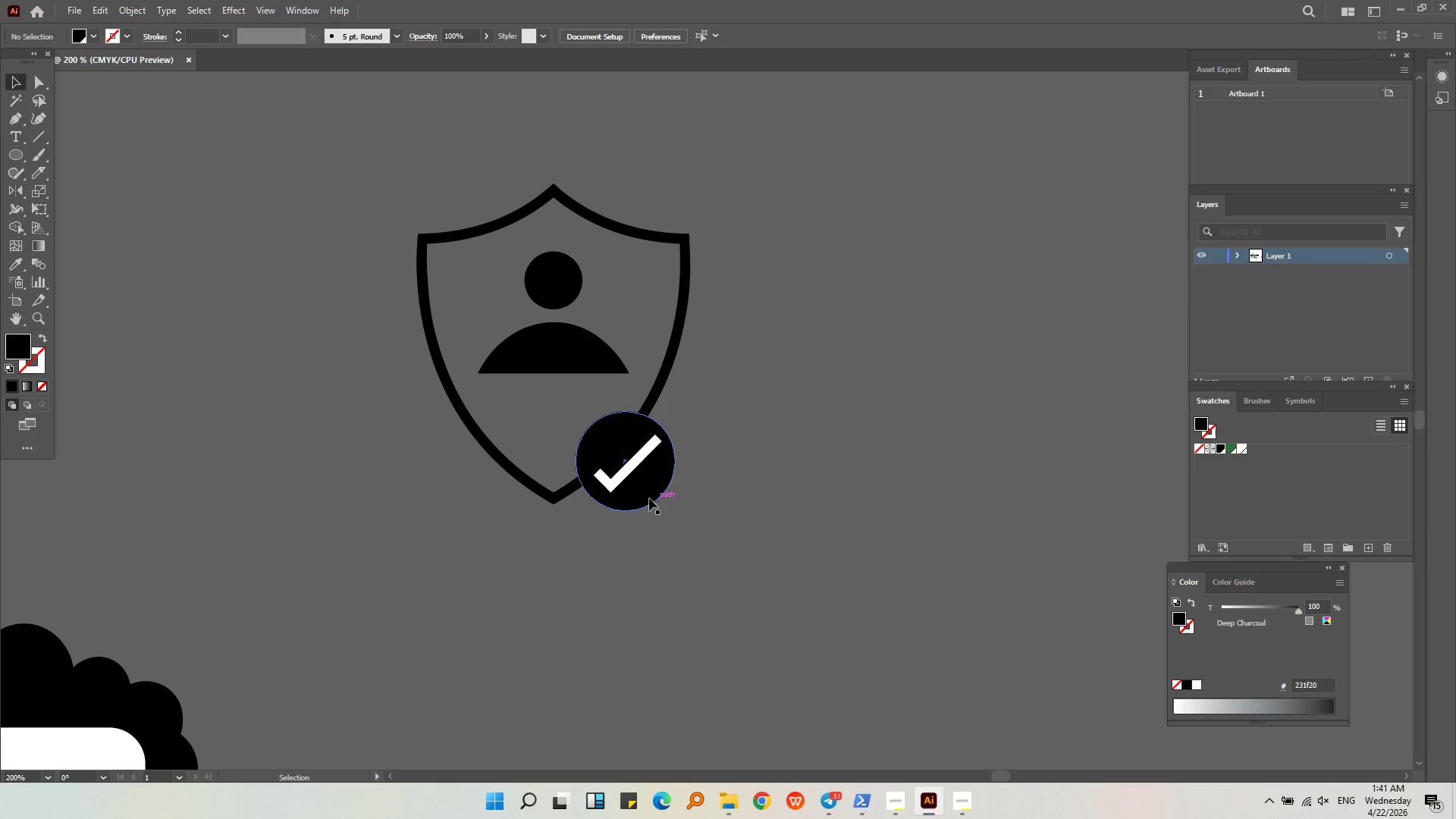 
triple_click([649, 497])
 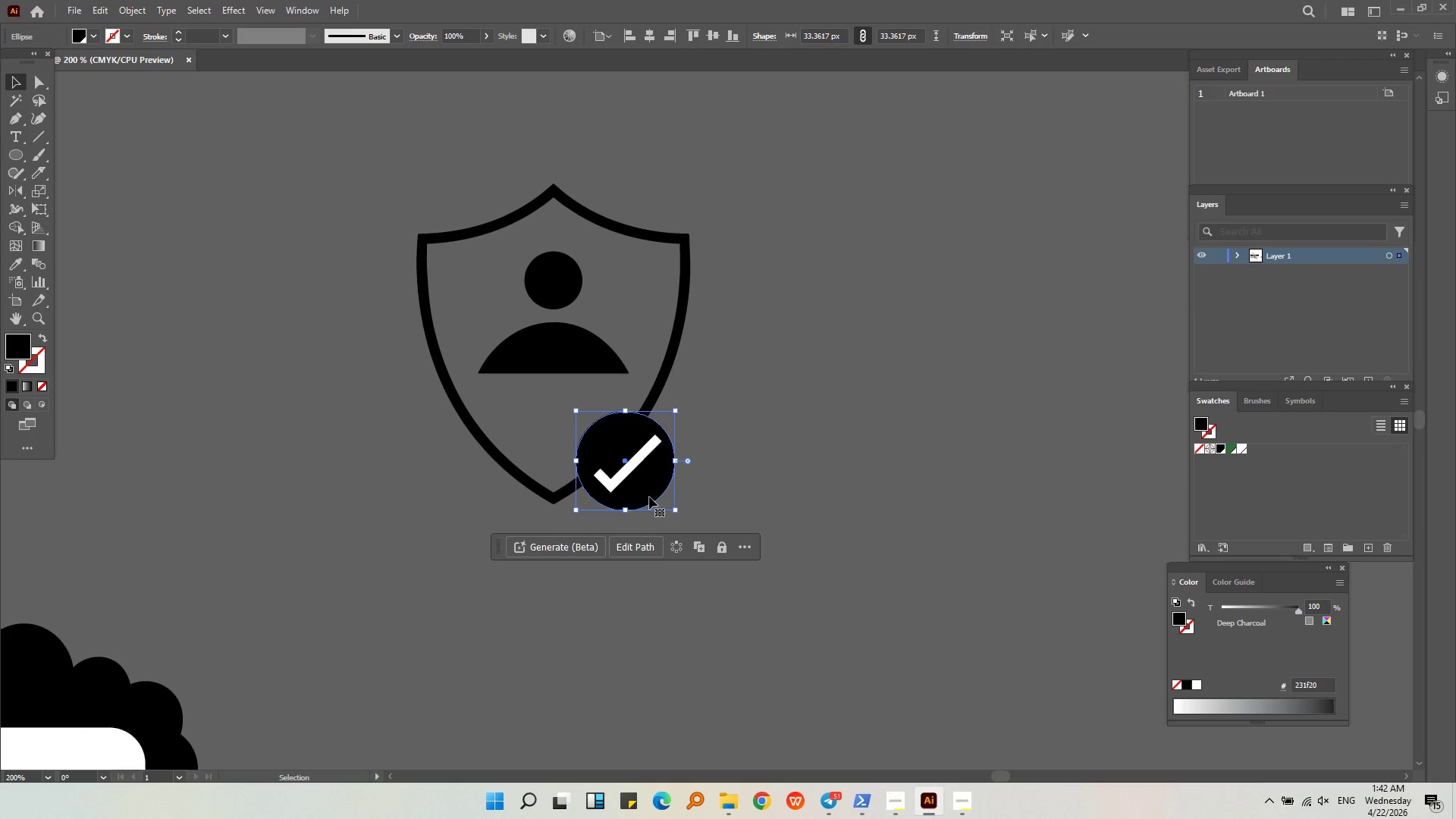 
hold_key(key=ShiftLeft, duration=0.72)
left_click([576, 338])
 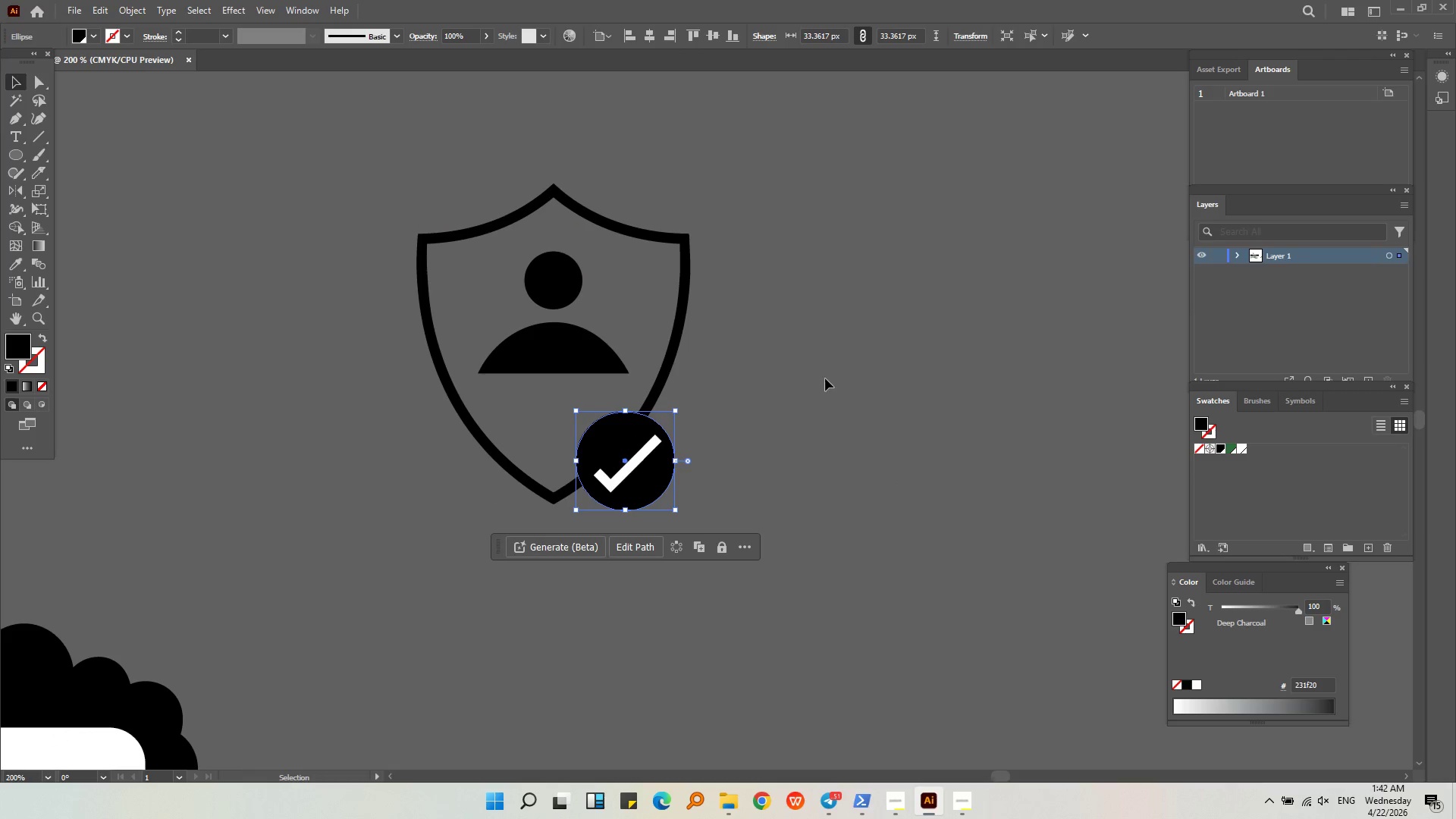 
double_click([517, 358])
 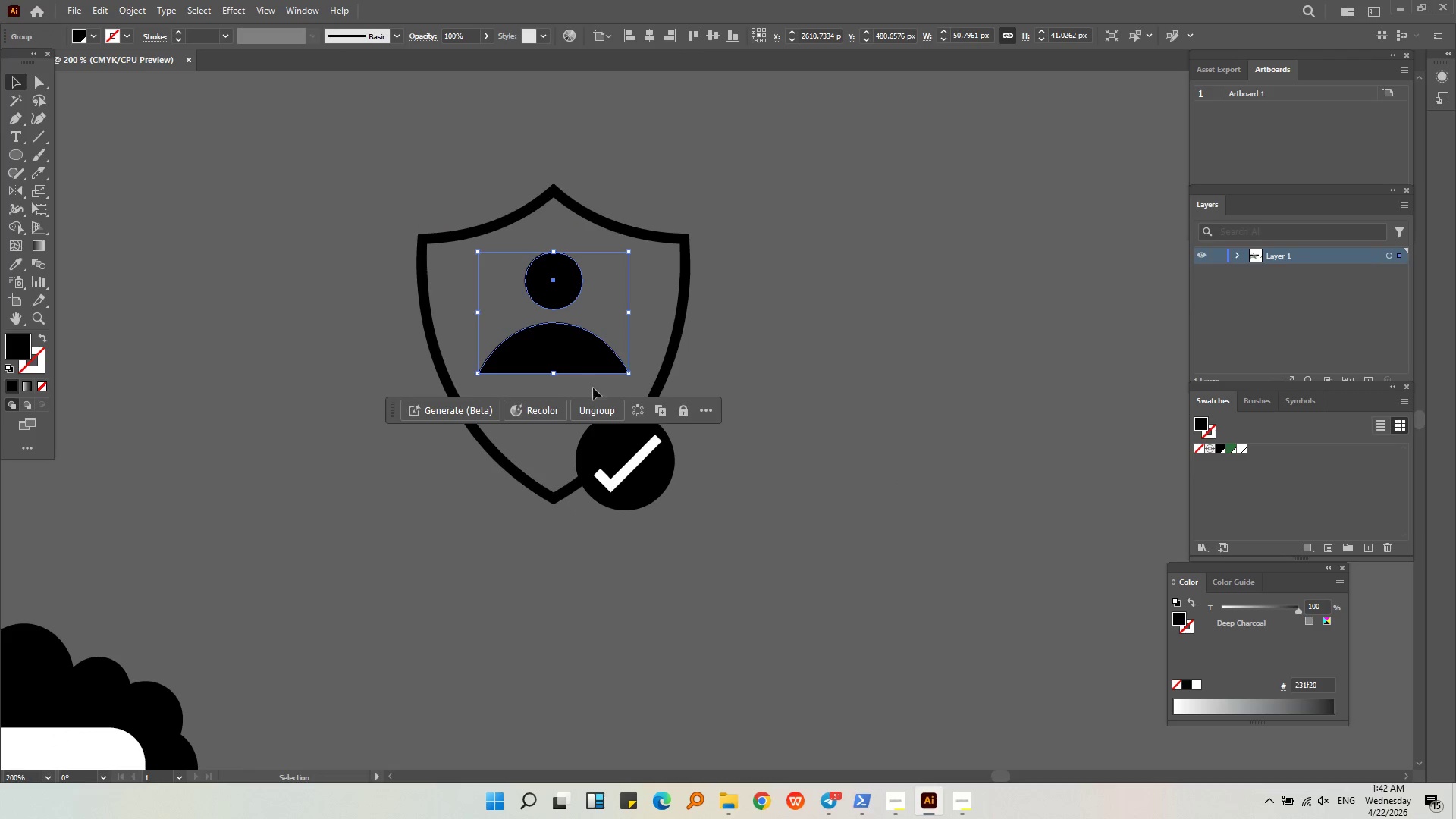 
hold_key(key=ShiftLeft, duration=0.61)
left_click([645, 500])
 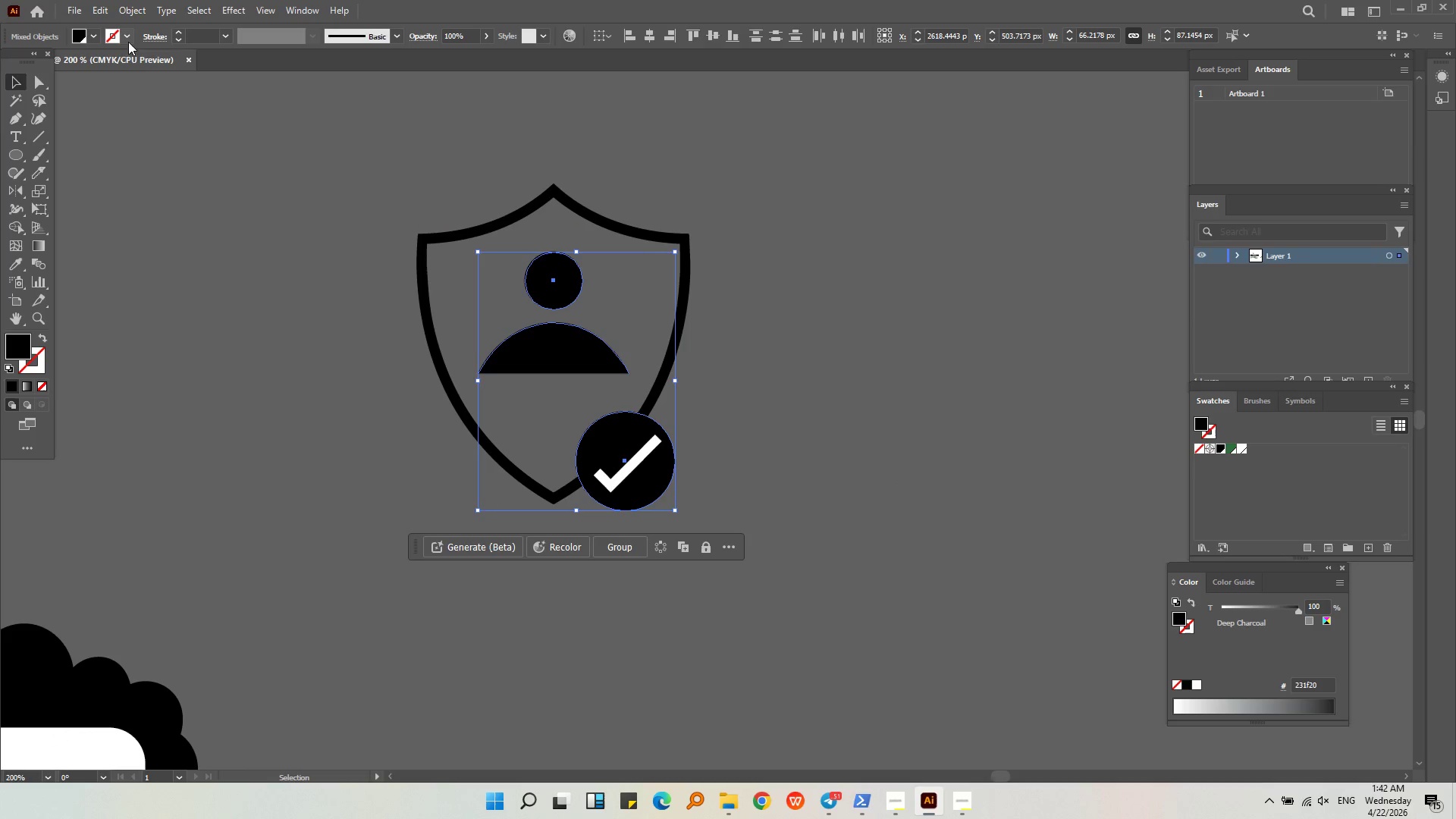 
left_click([133, 39])
 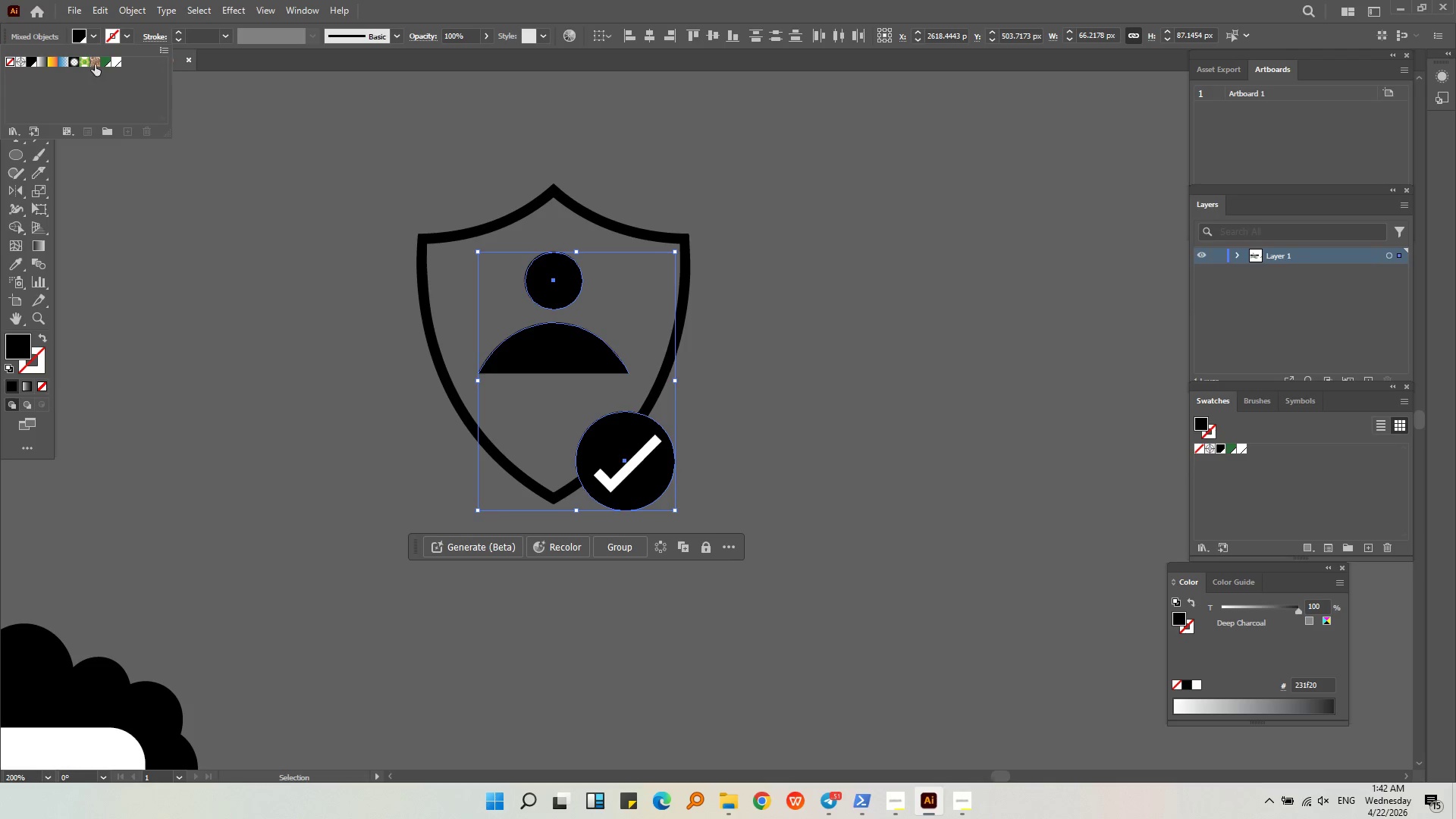 
left_click([115, 62])
 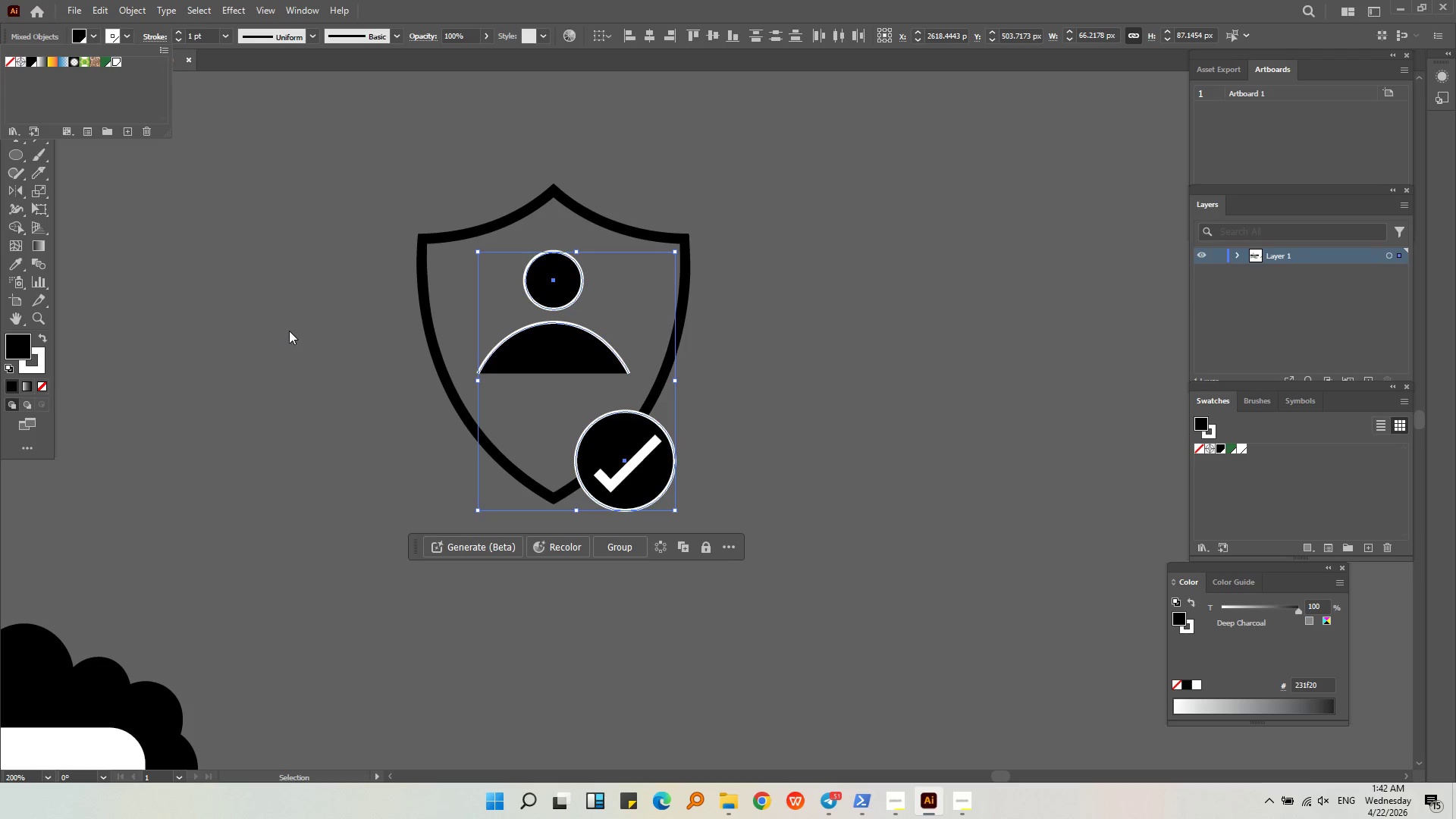 
key(Control+ControlLeft)
 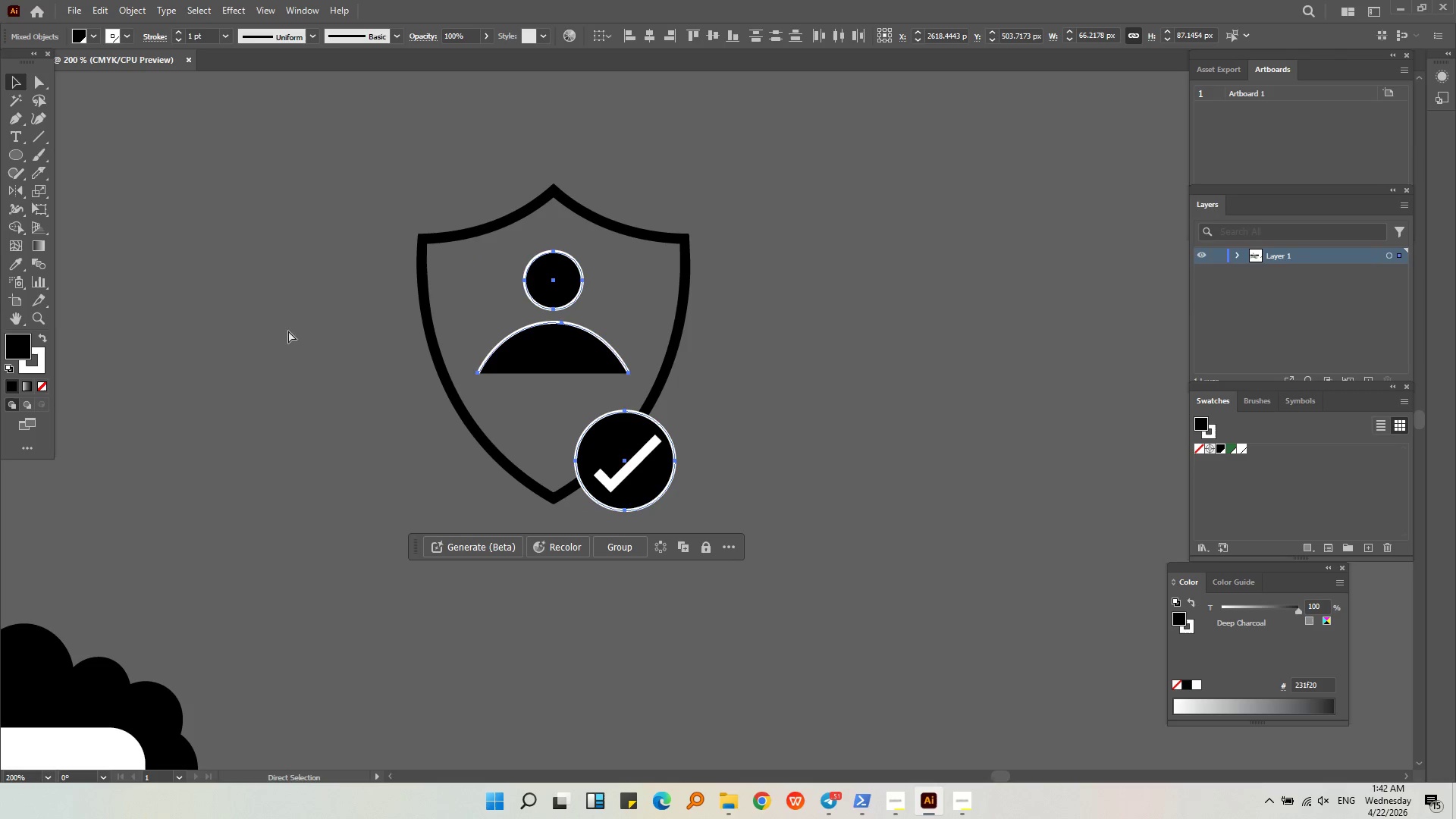 
key(Control+Z)
 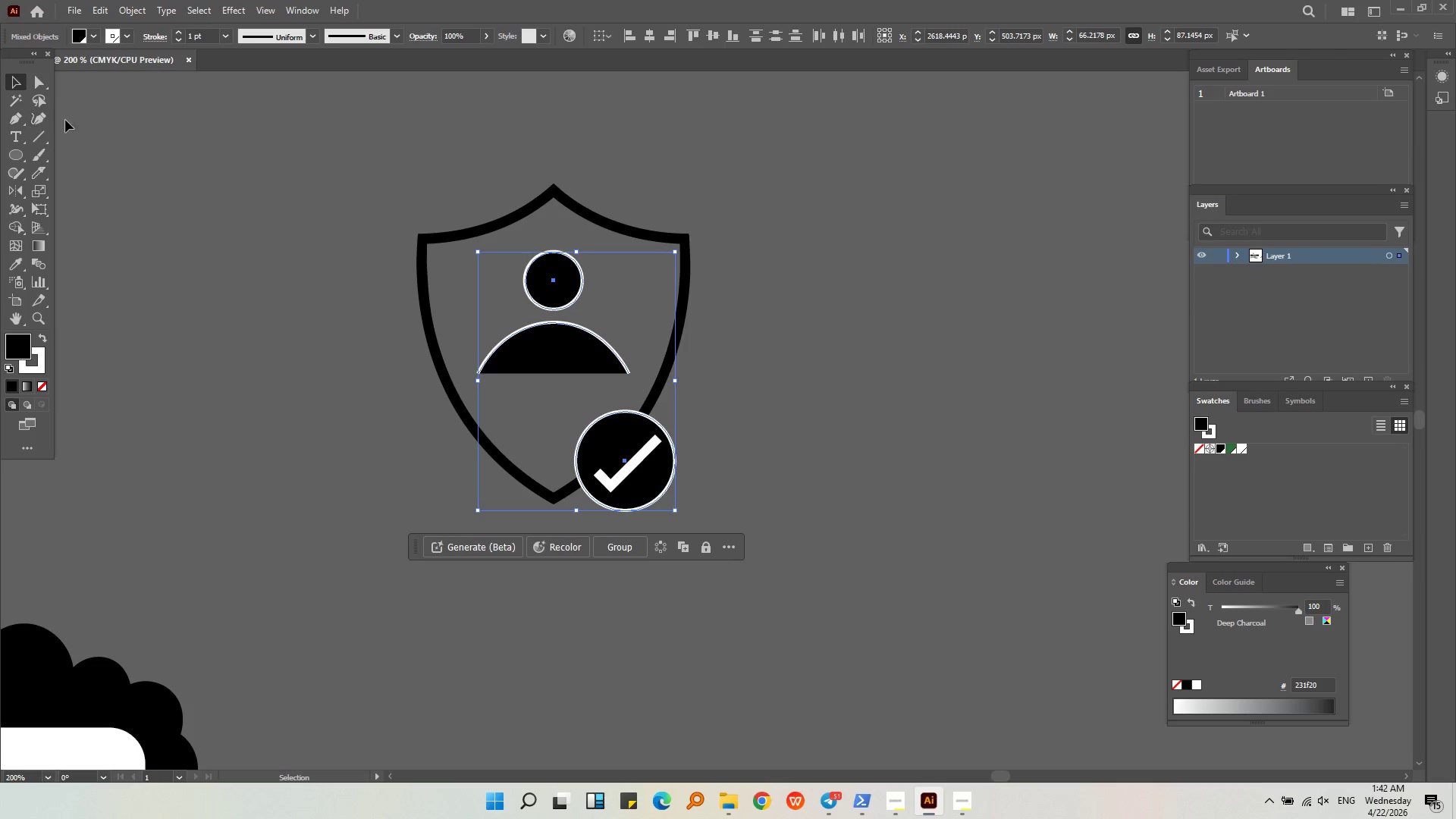 
key(Control+Z)
 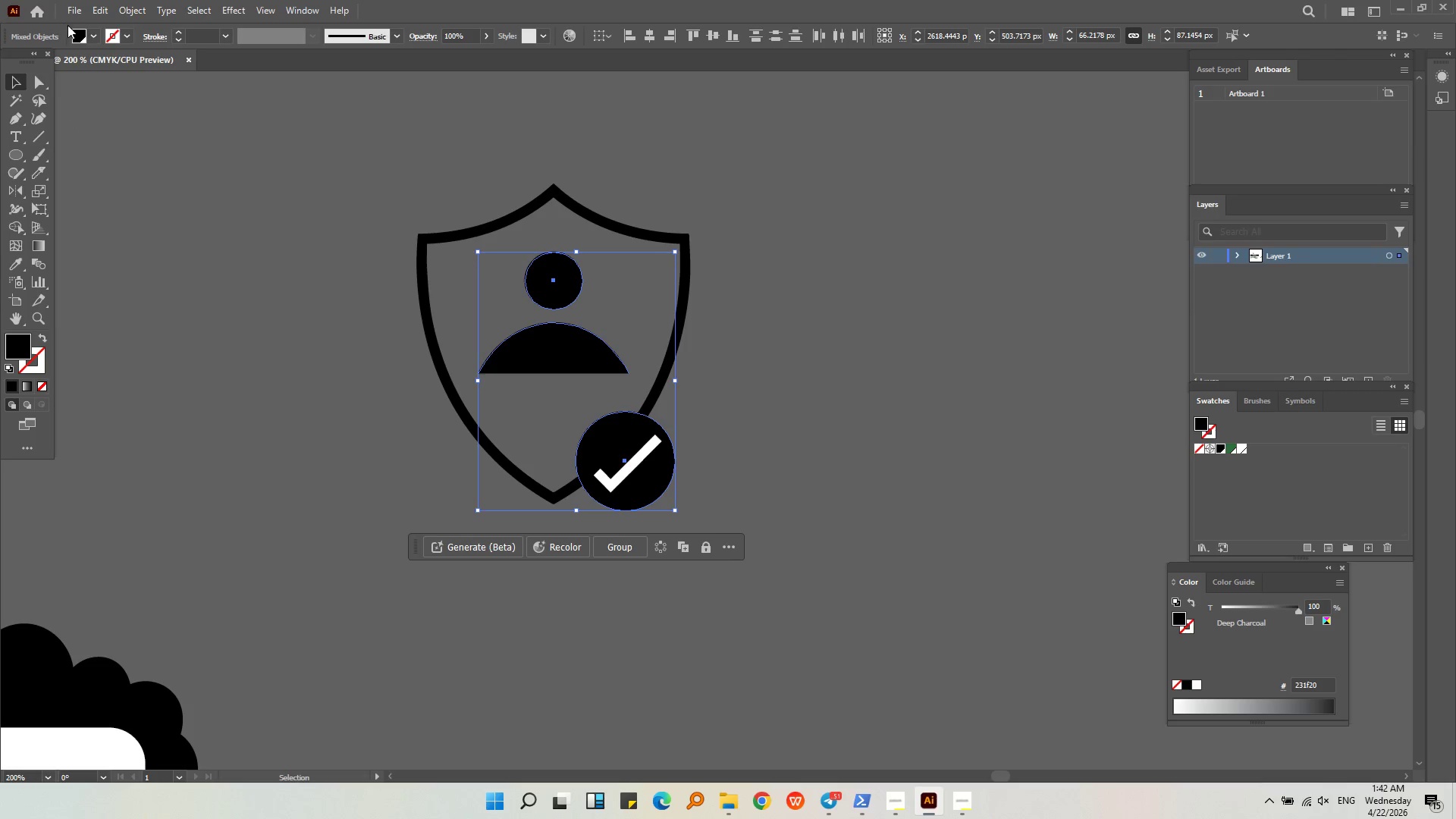 
left_click([89, 34])
 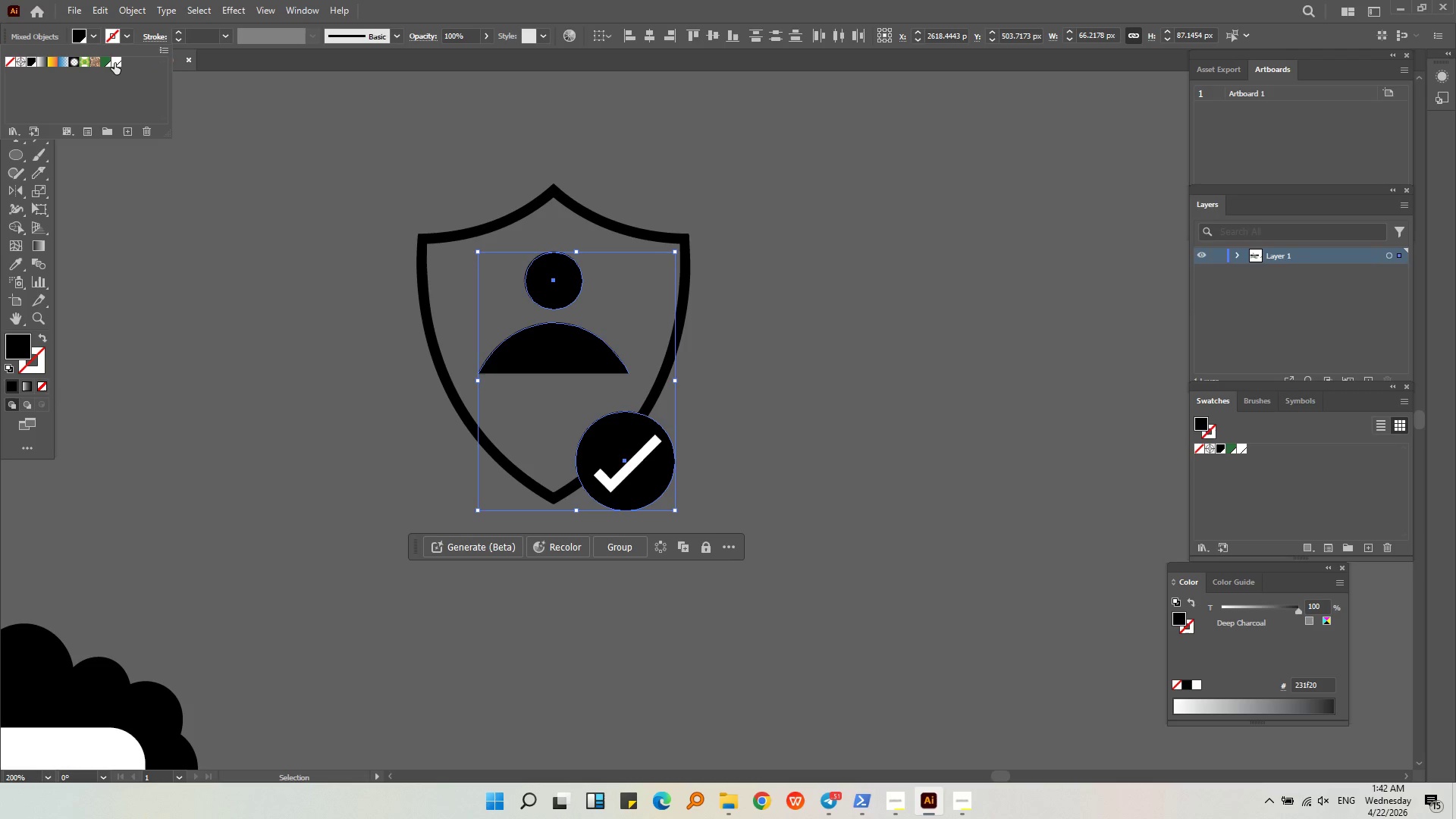 
left_click([115, 63])
 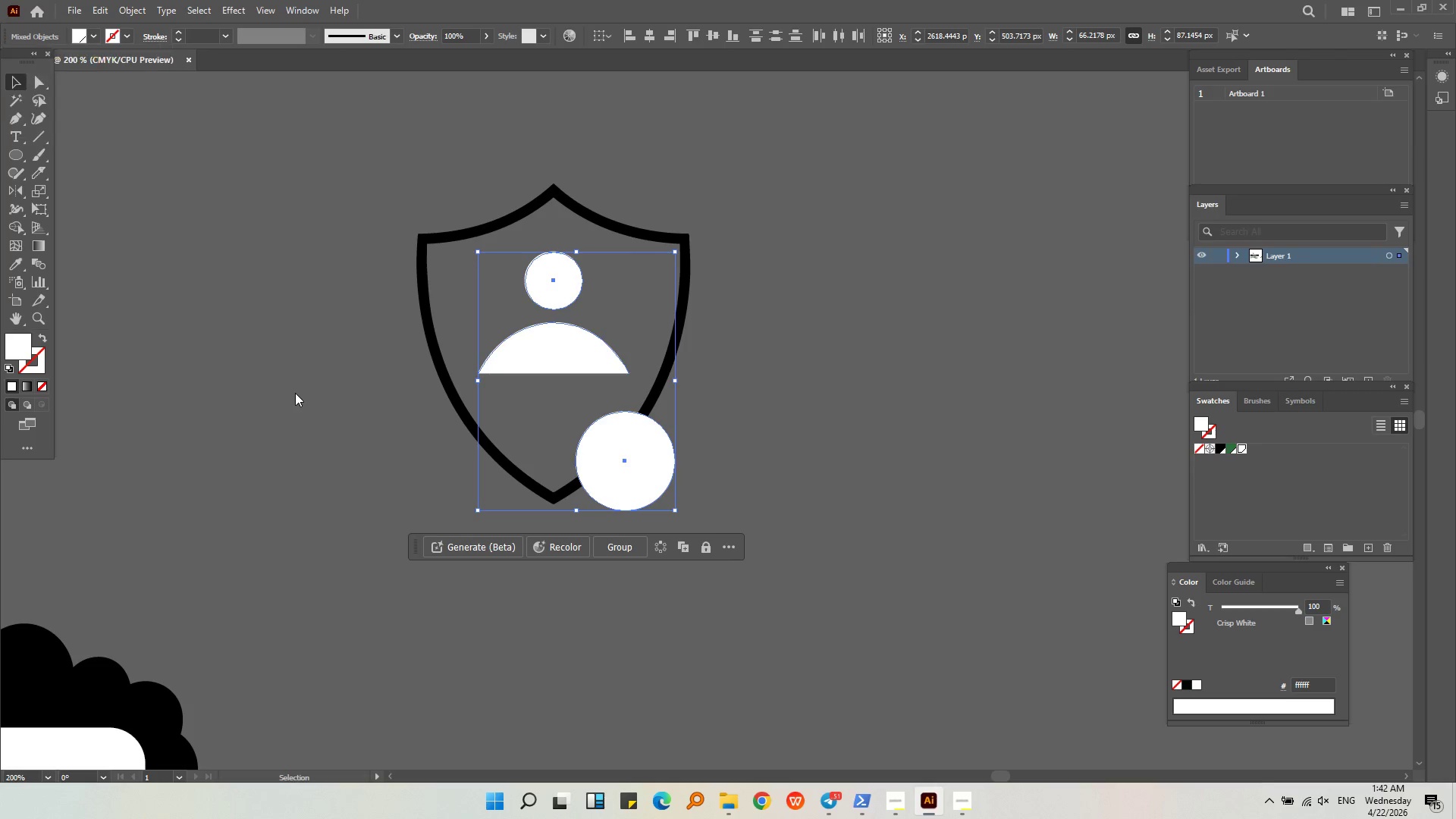 
double_click([295, 393])
 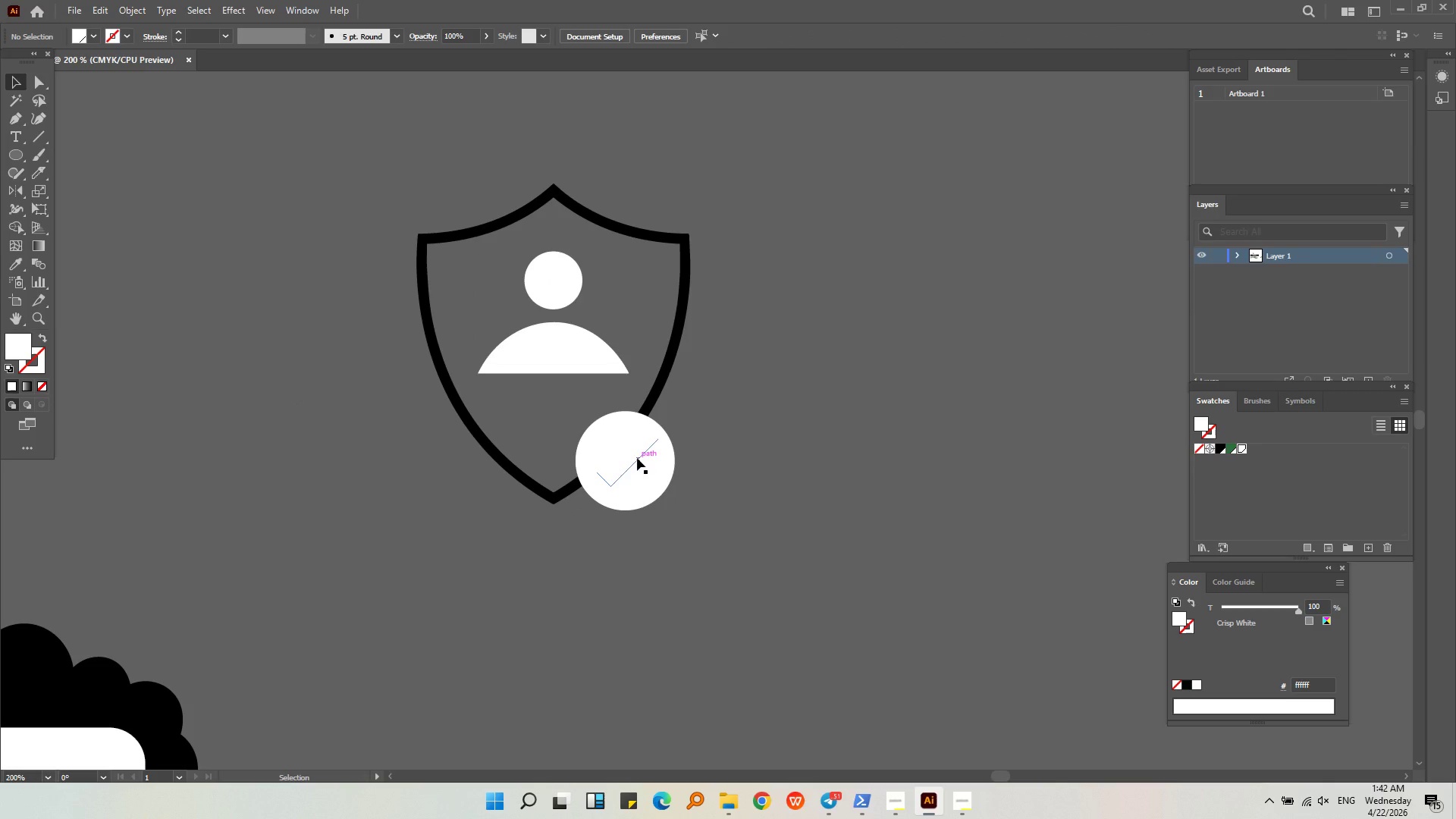 
left_click([637, 458])
 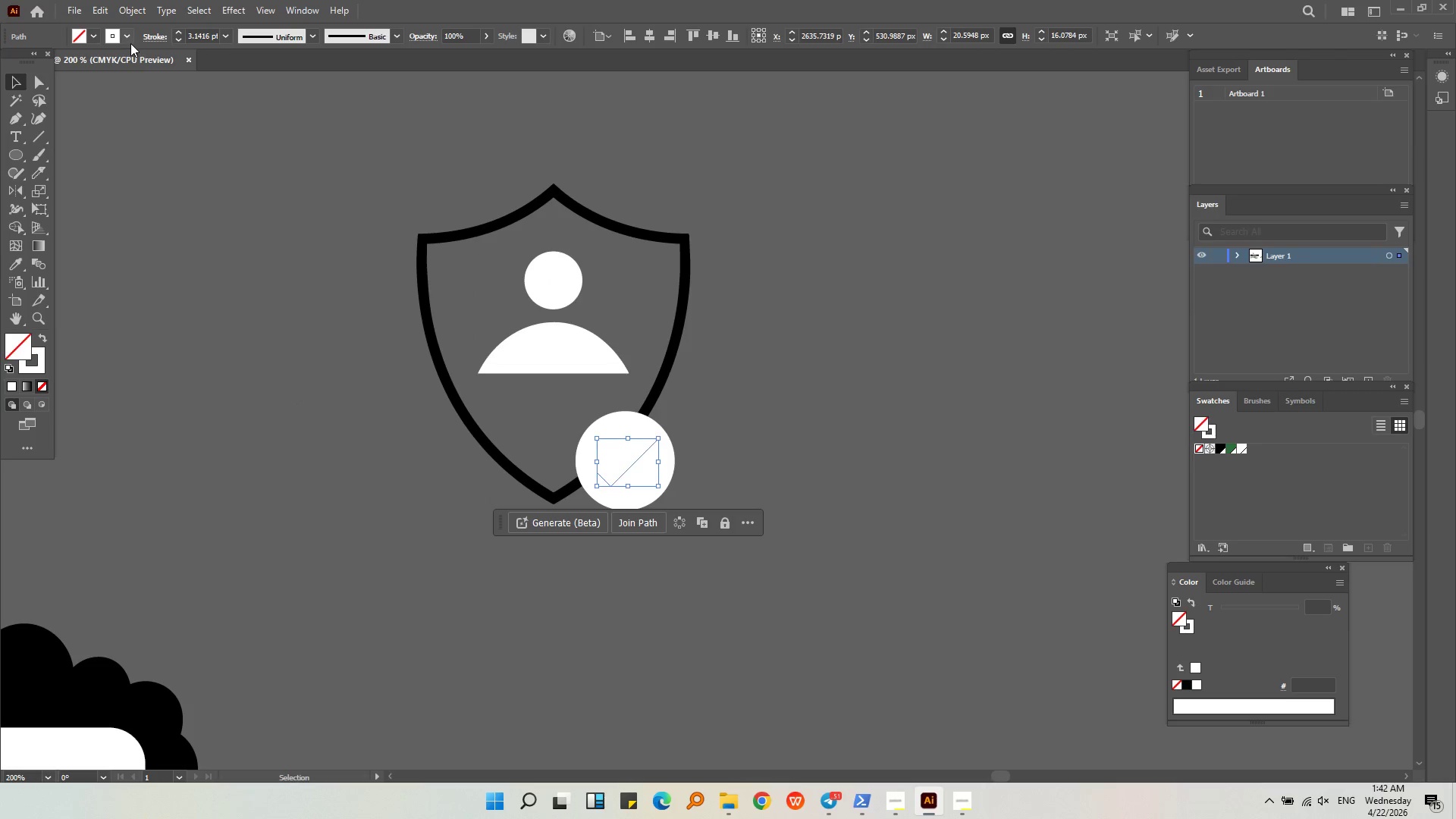 
left_click([127, 39])
 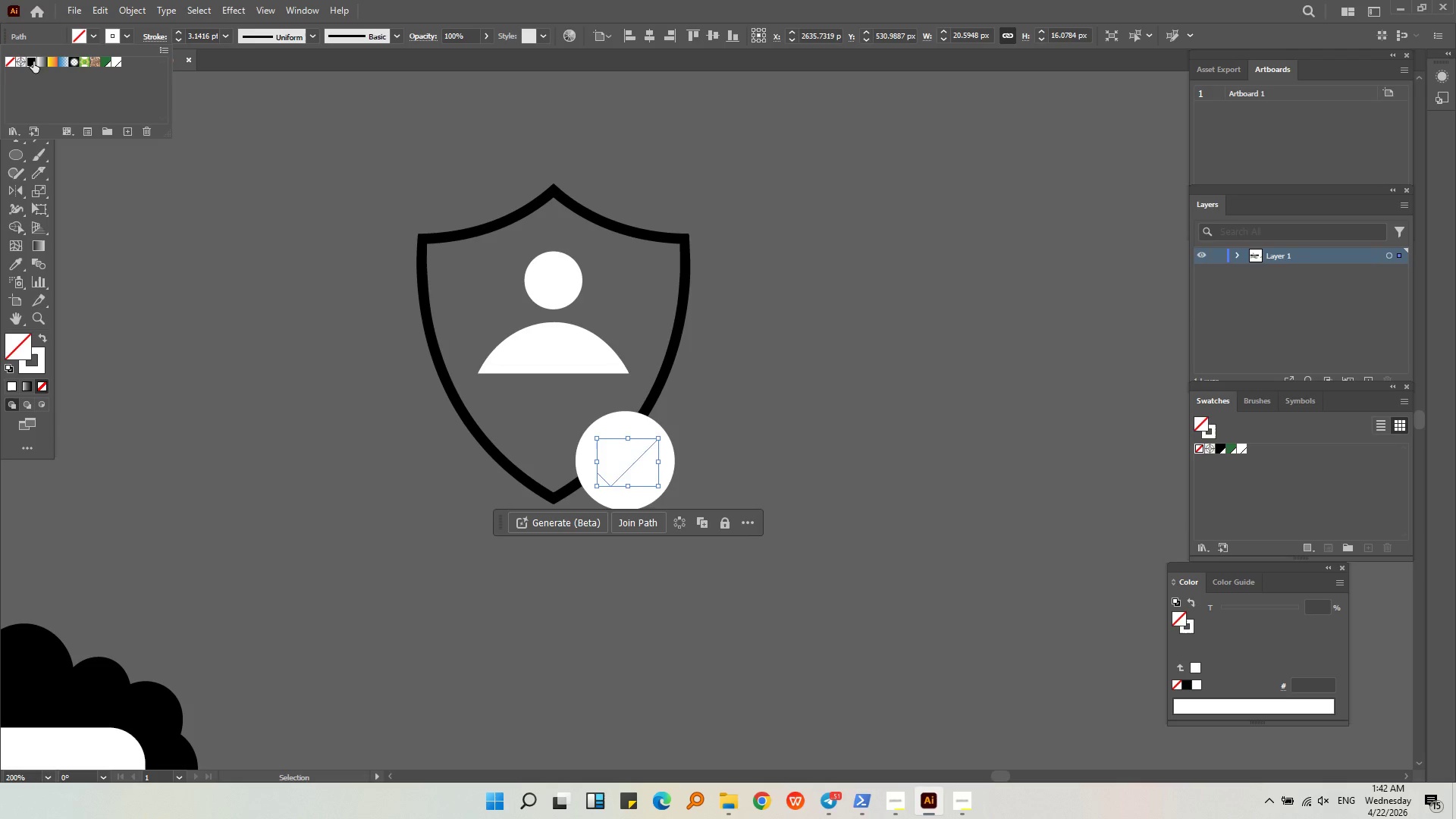 
double_click([297, 394])
 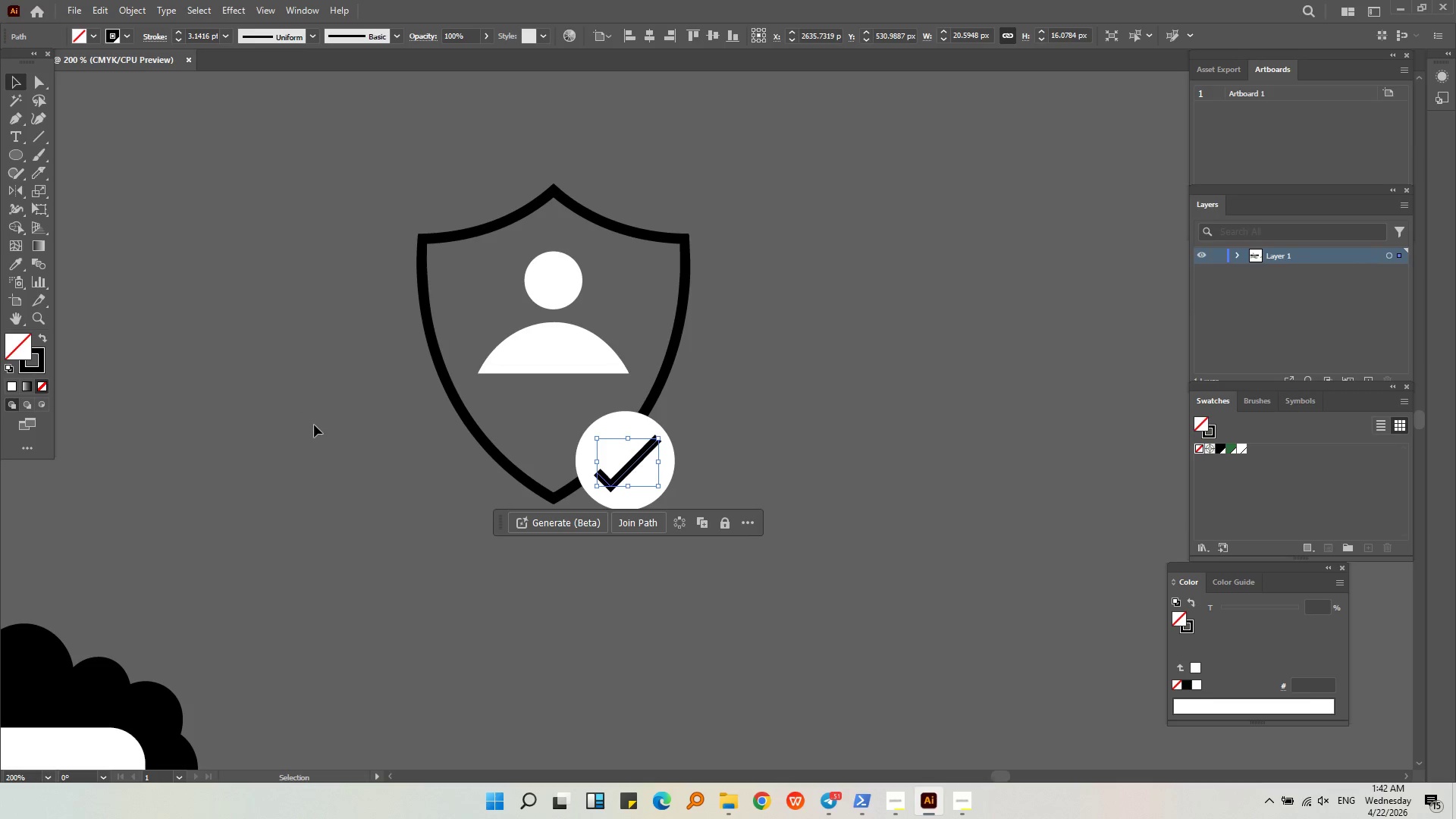 
triple_click([315, 426])
 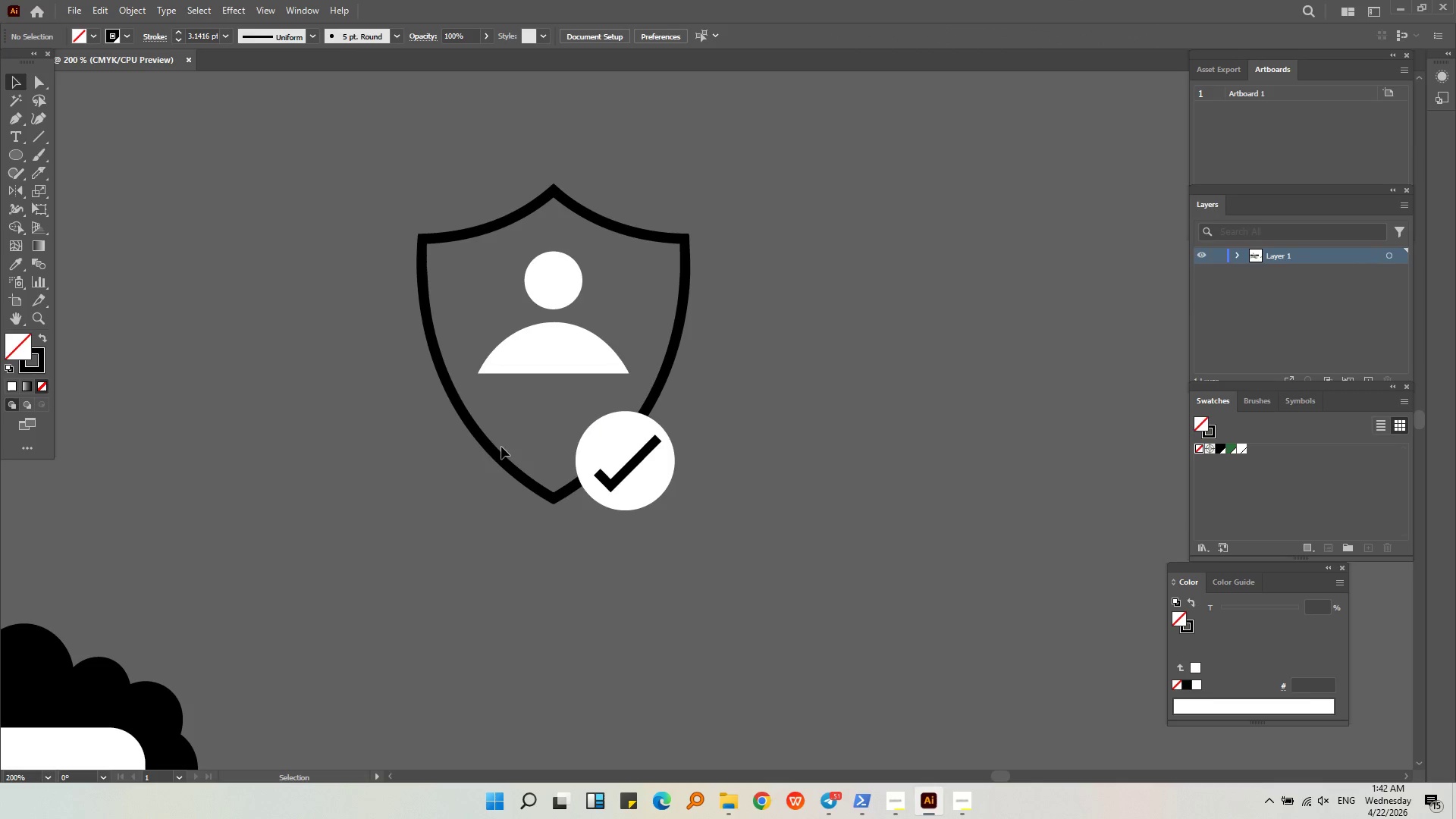 
left_click([497, 450])
 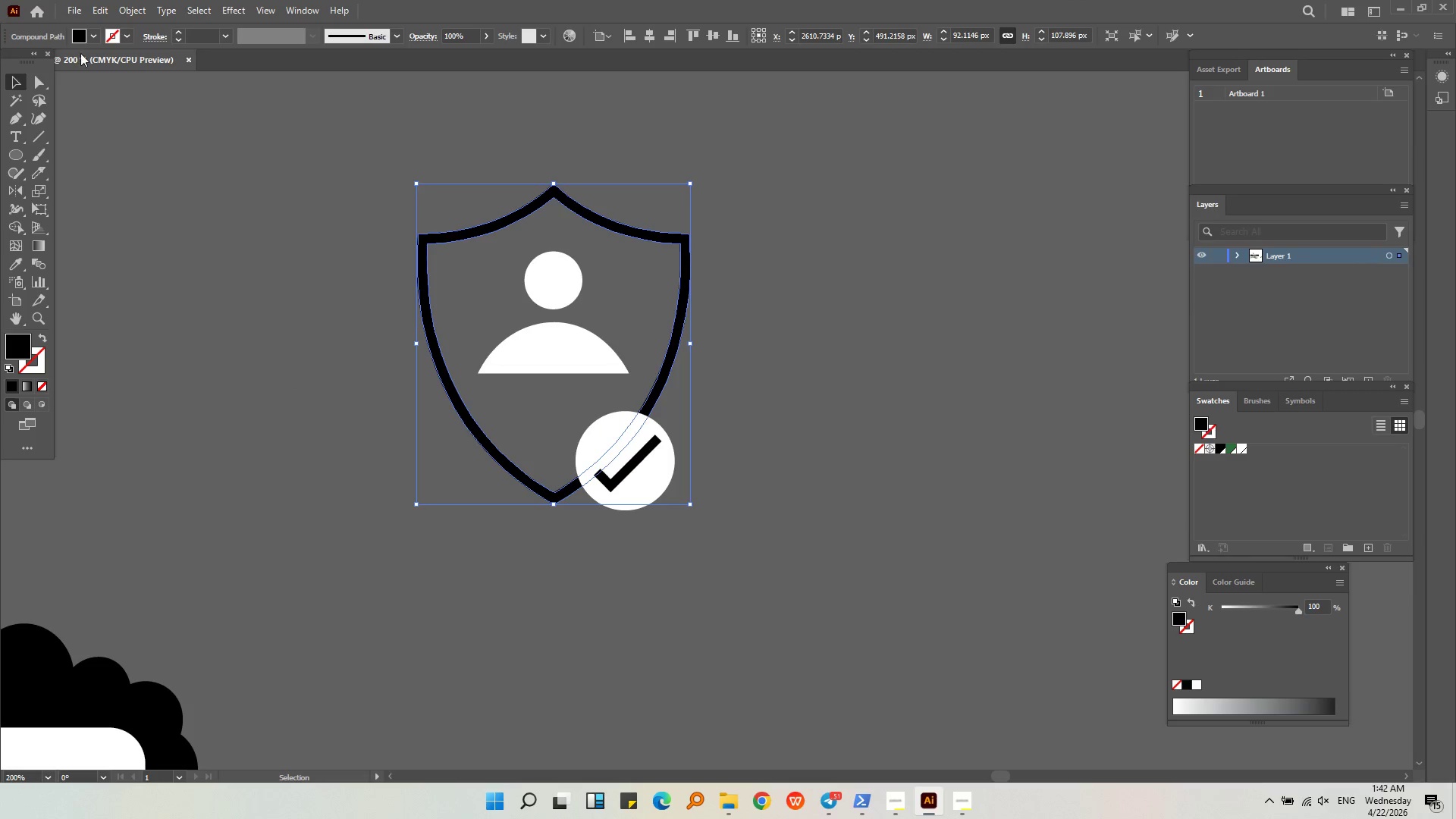 
left_click([91, 35])
 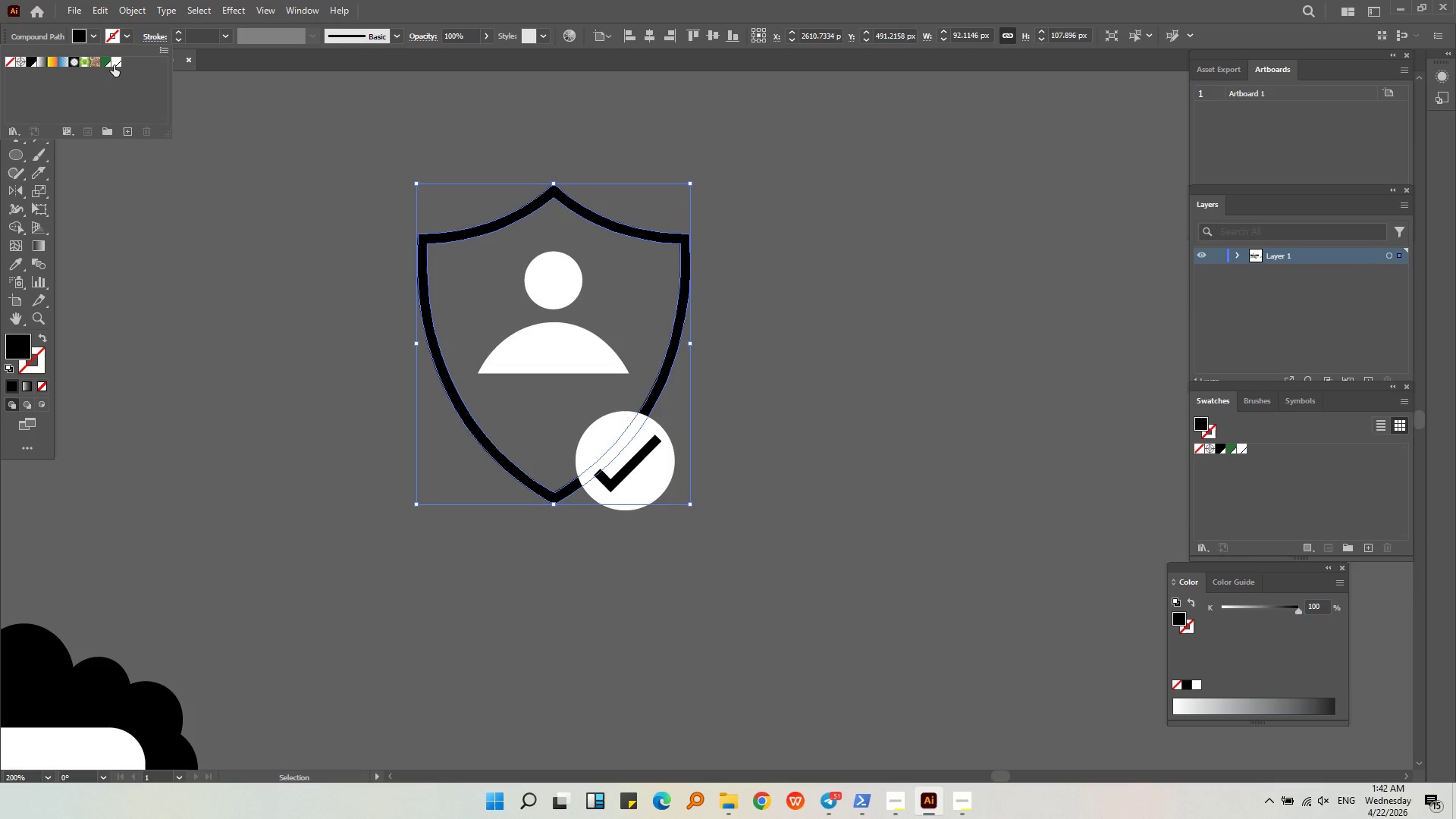 
left_click([115, 62])
 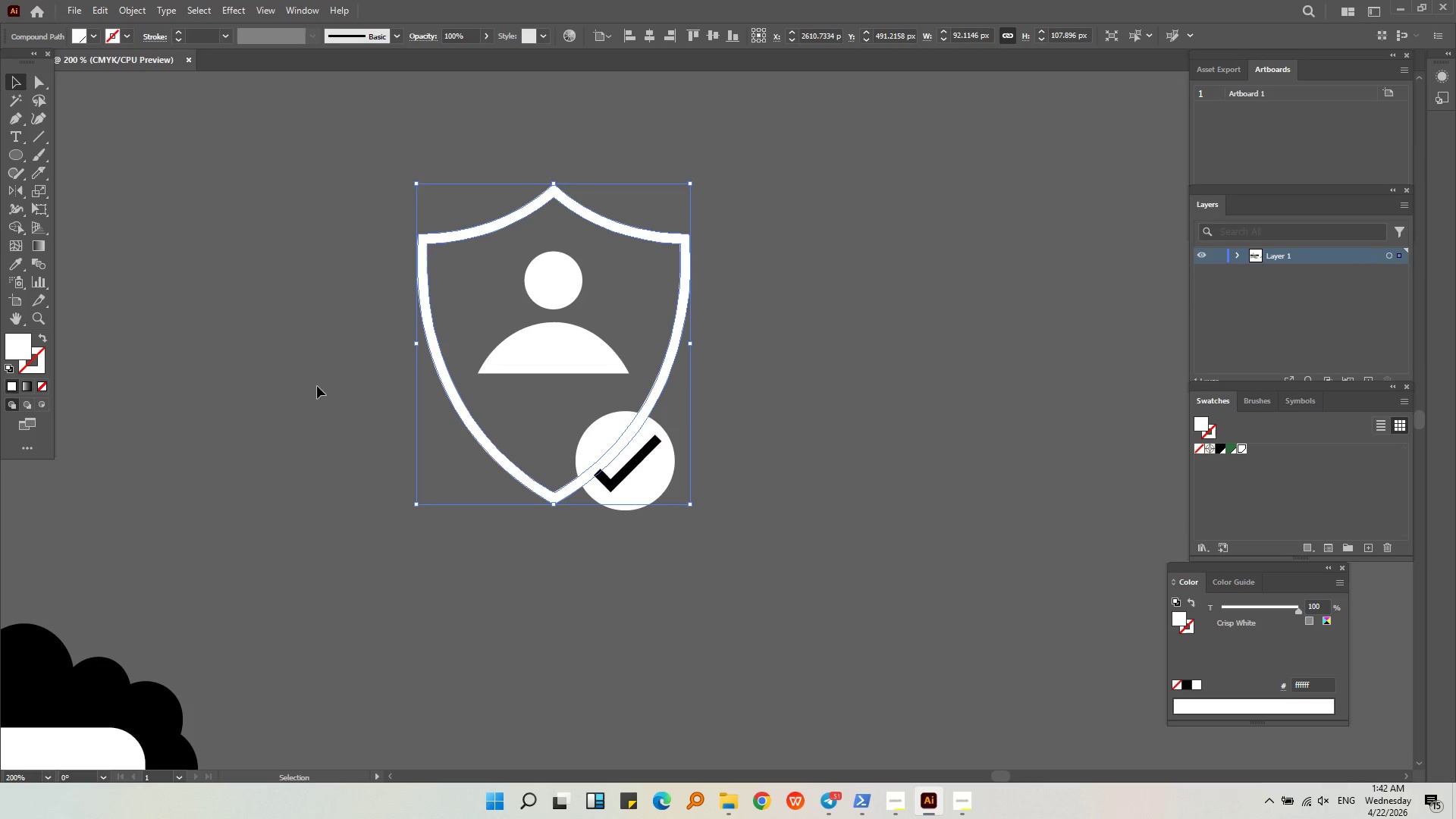 
double_click([305, 385])
 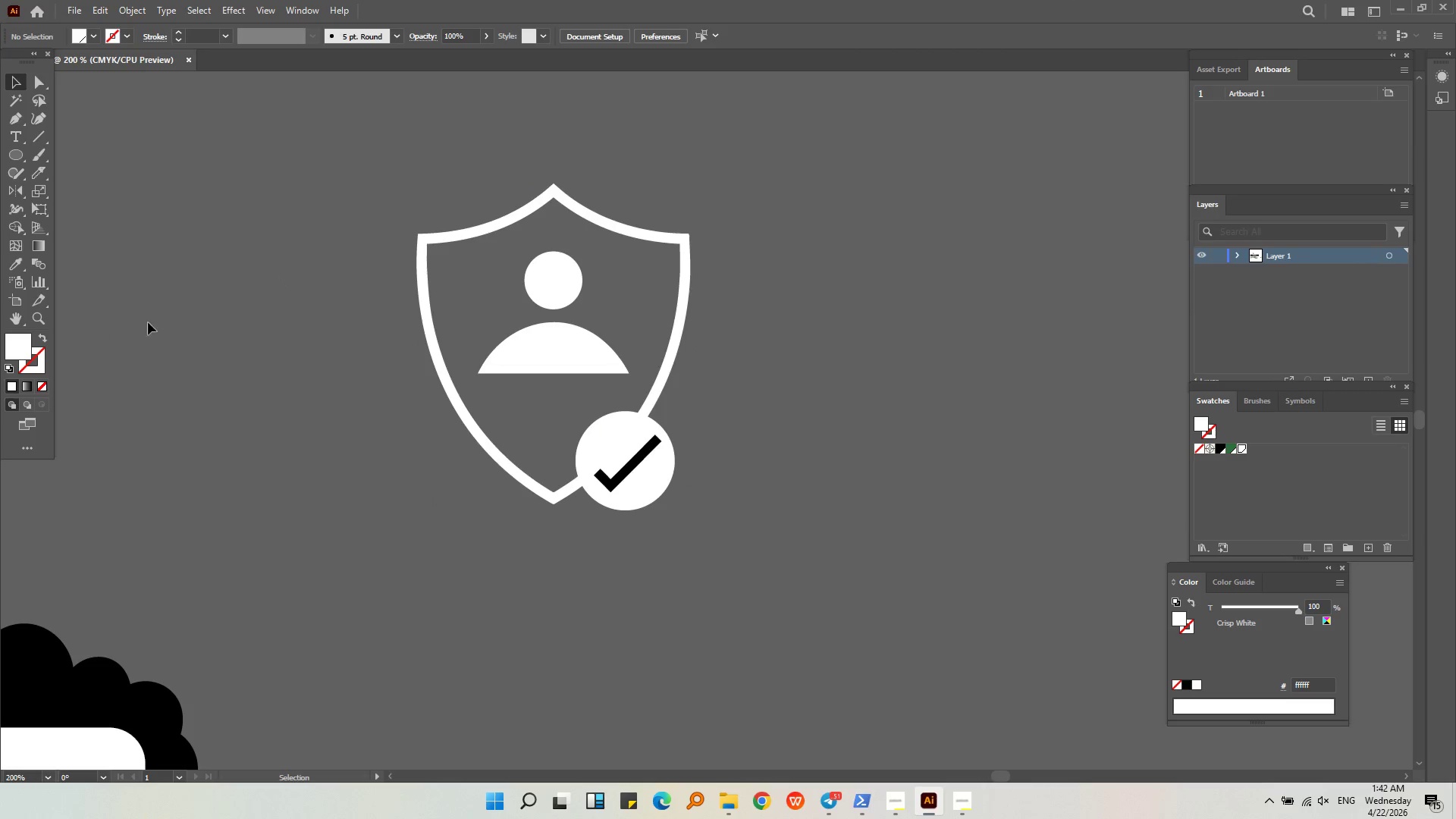 
hold_key(key=AltLeft, duration=1.17)
 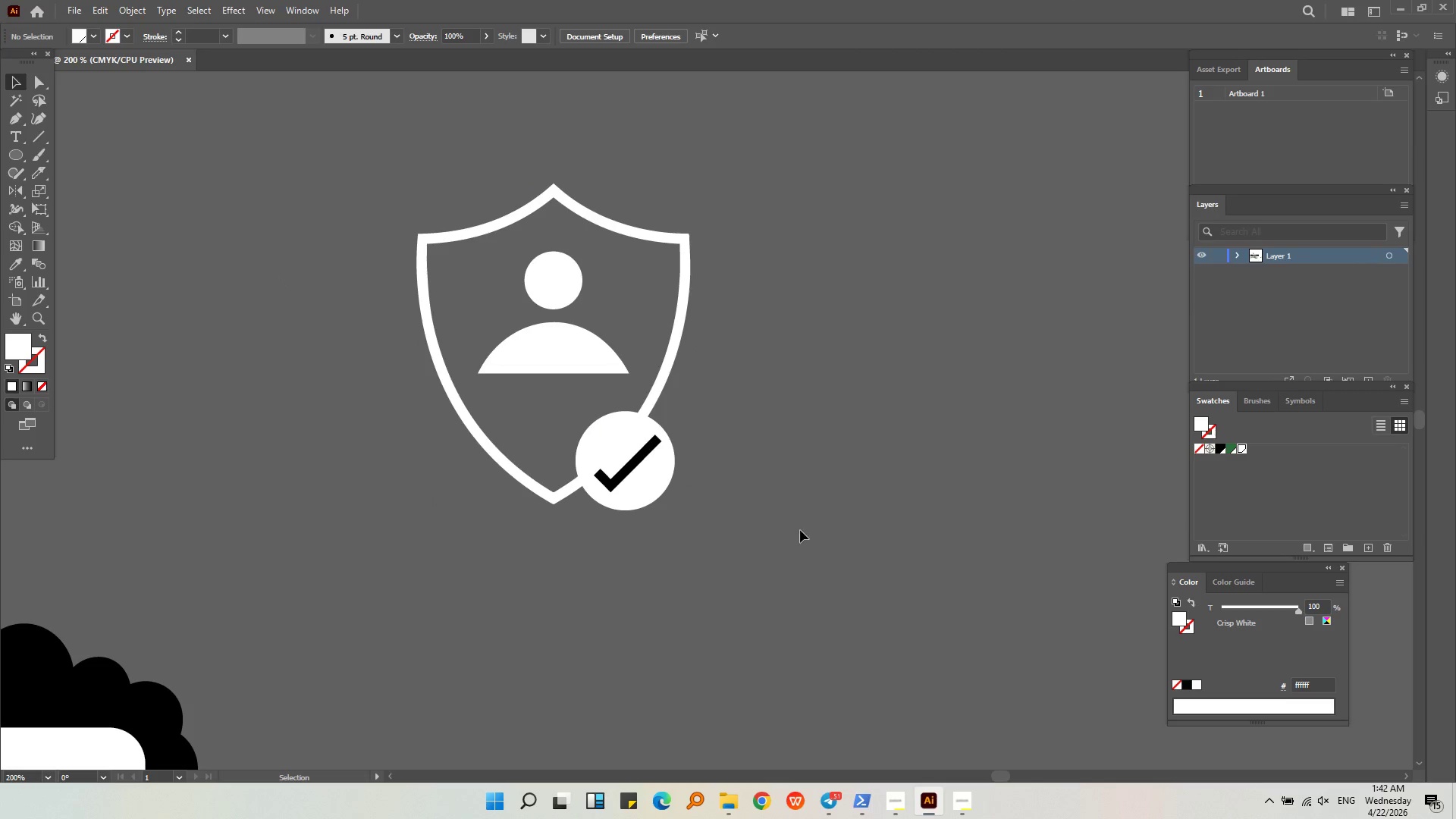 
left_click_drag(start_coordinate=[799, 530], to_coordinate=[338, 165])
 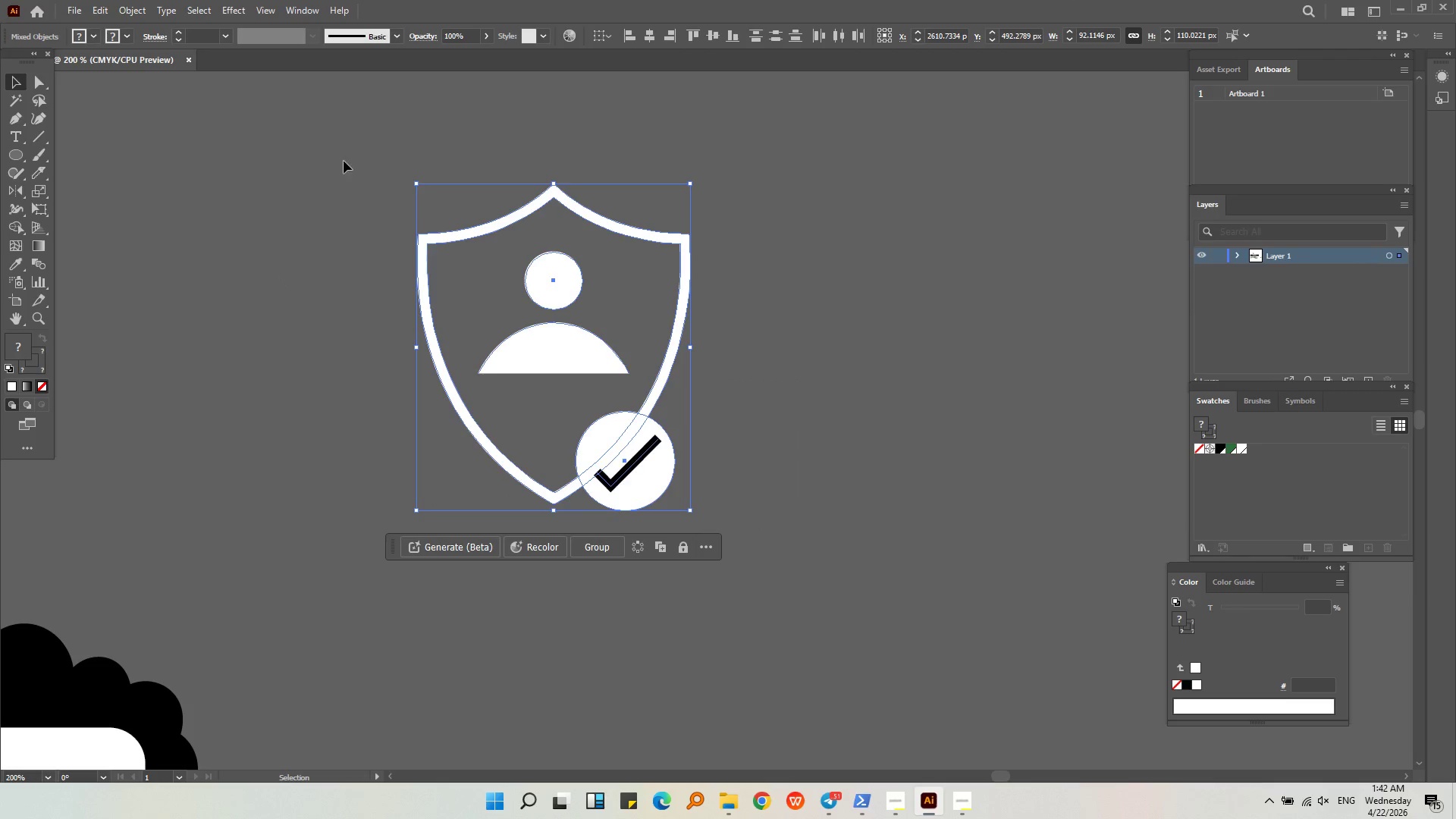 
key(Control+G)
 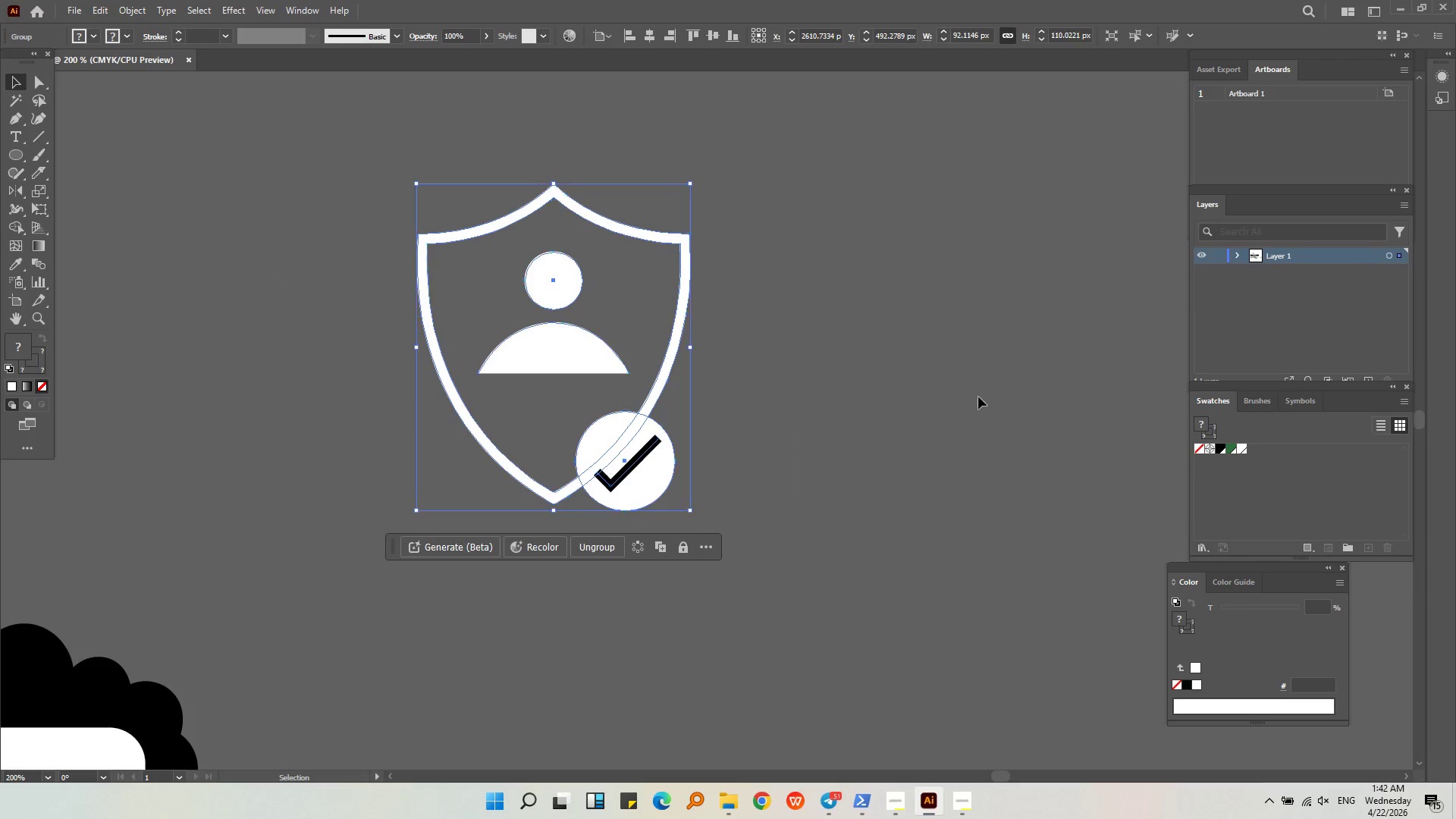 
hold_key(key=AltLeft, duration=0.56)
scroll: coordinate [898, 369], scroll_direction: down, amount: 4.0
 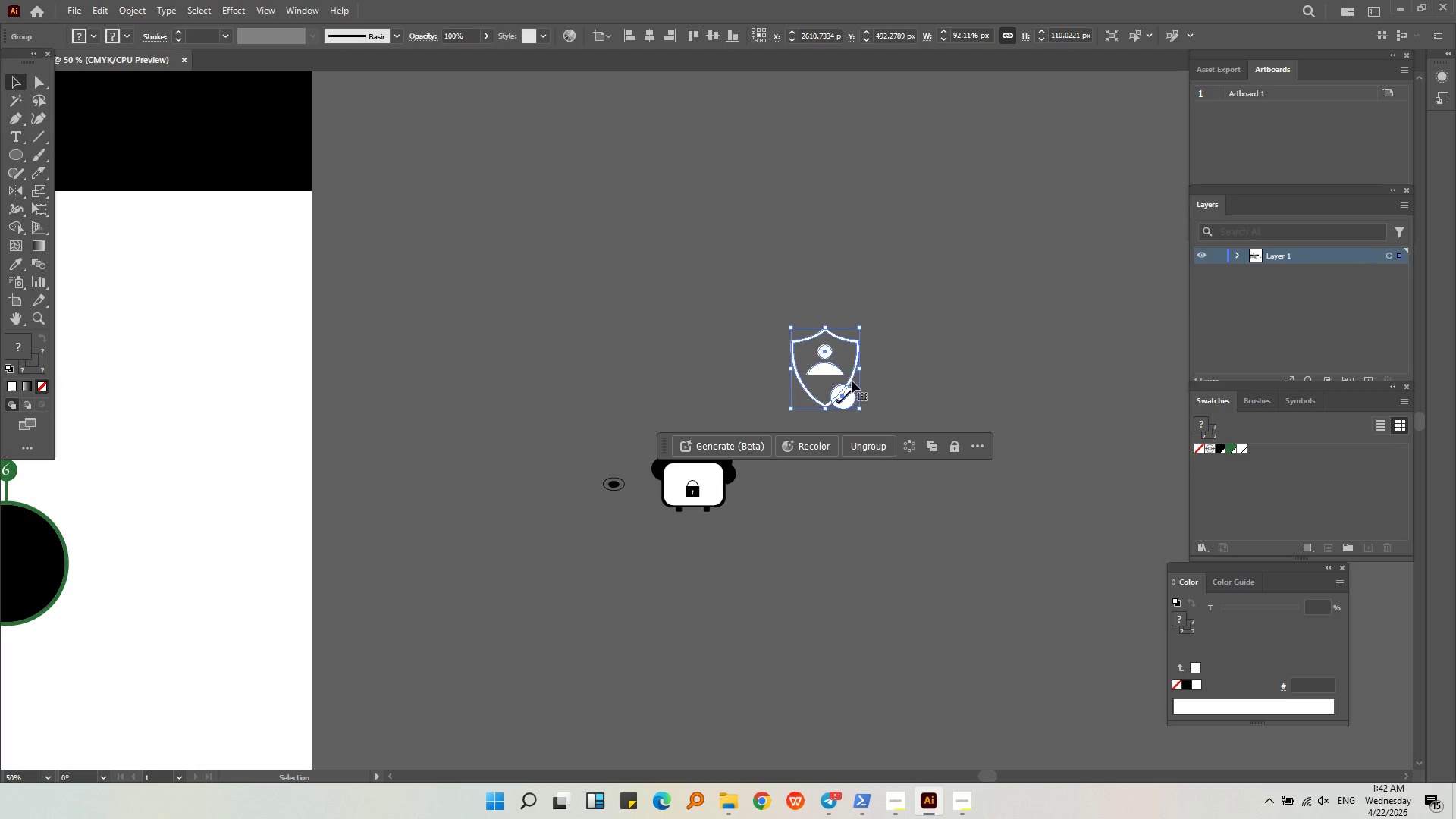 
left_click([849, 378])
 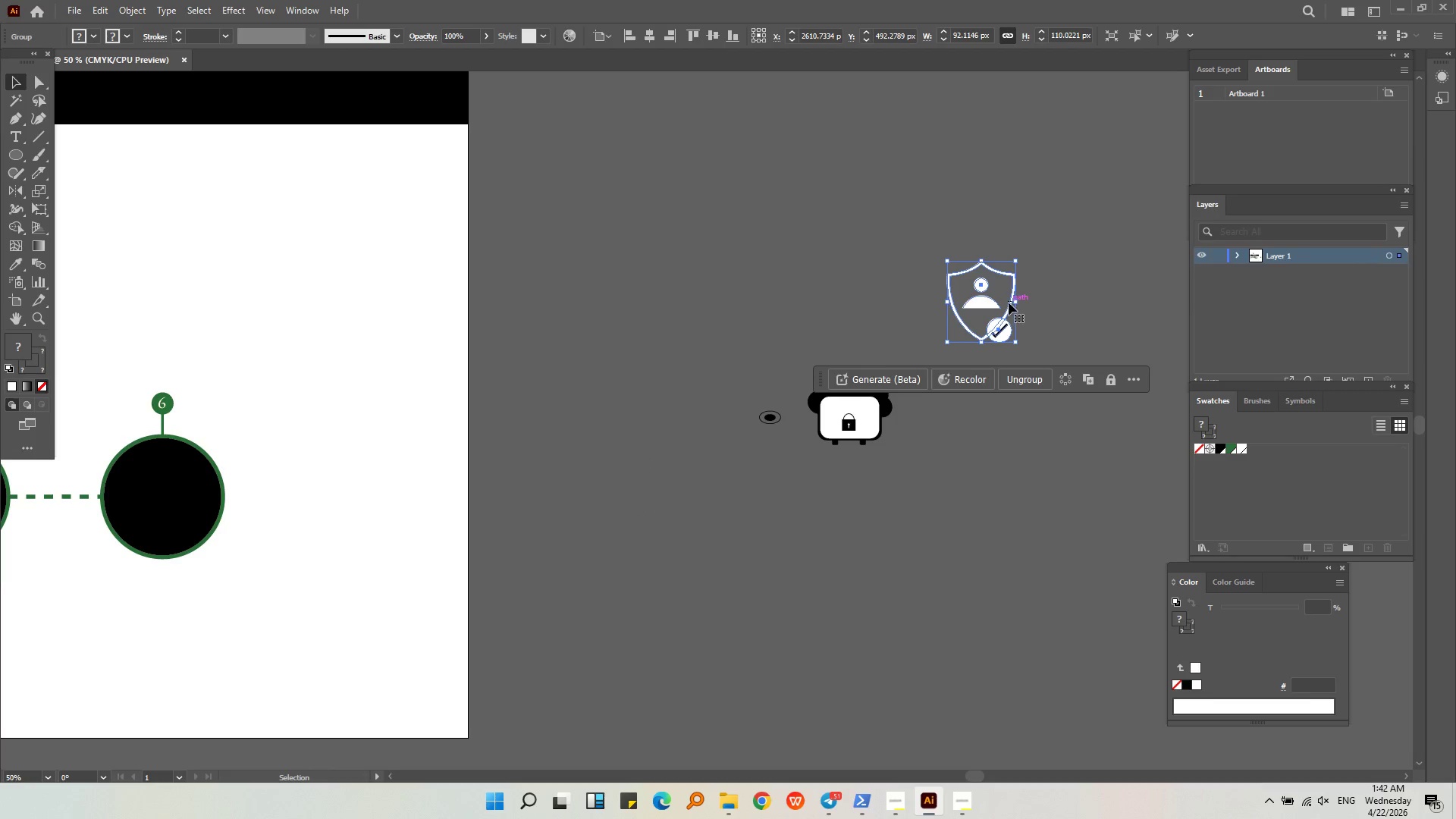 
left_click_drag(start_coordinate=[1010, 303], to_coordinate=[189, 498])
 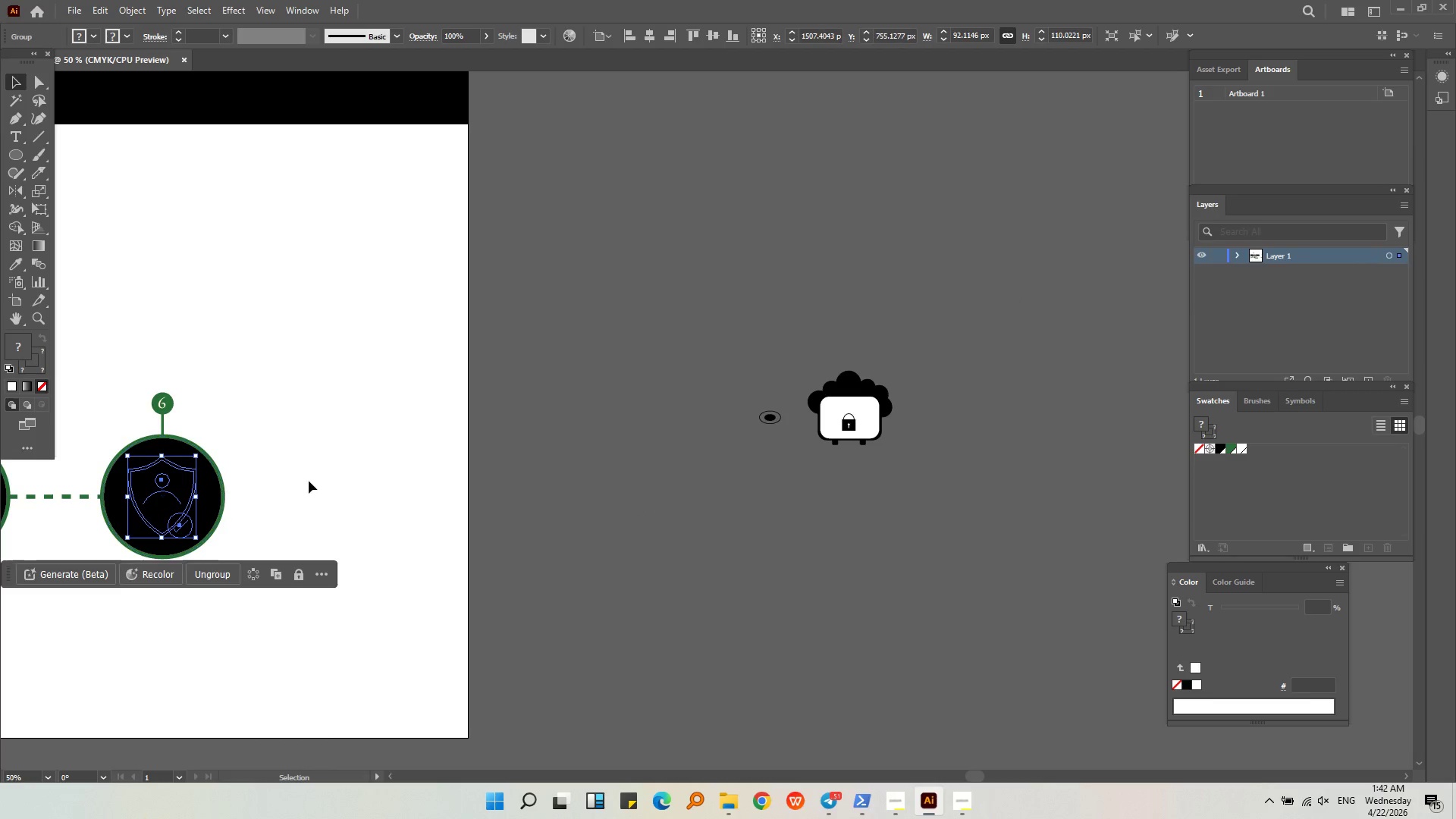 
left_click([309, 481])
 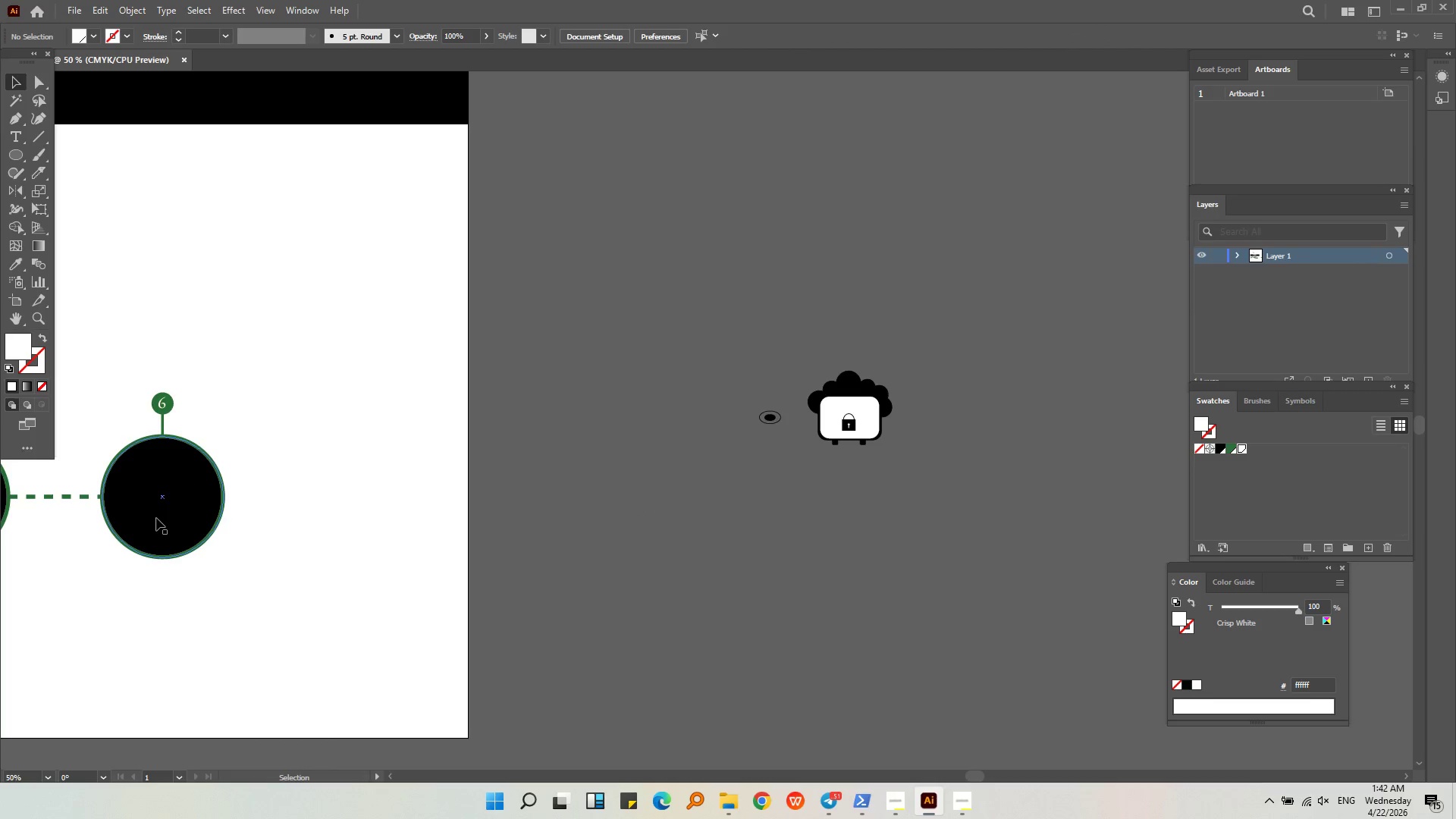 
left_click([156, 518])
 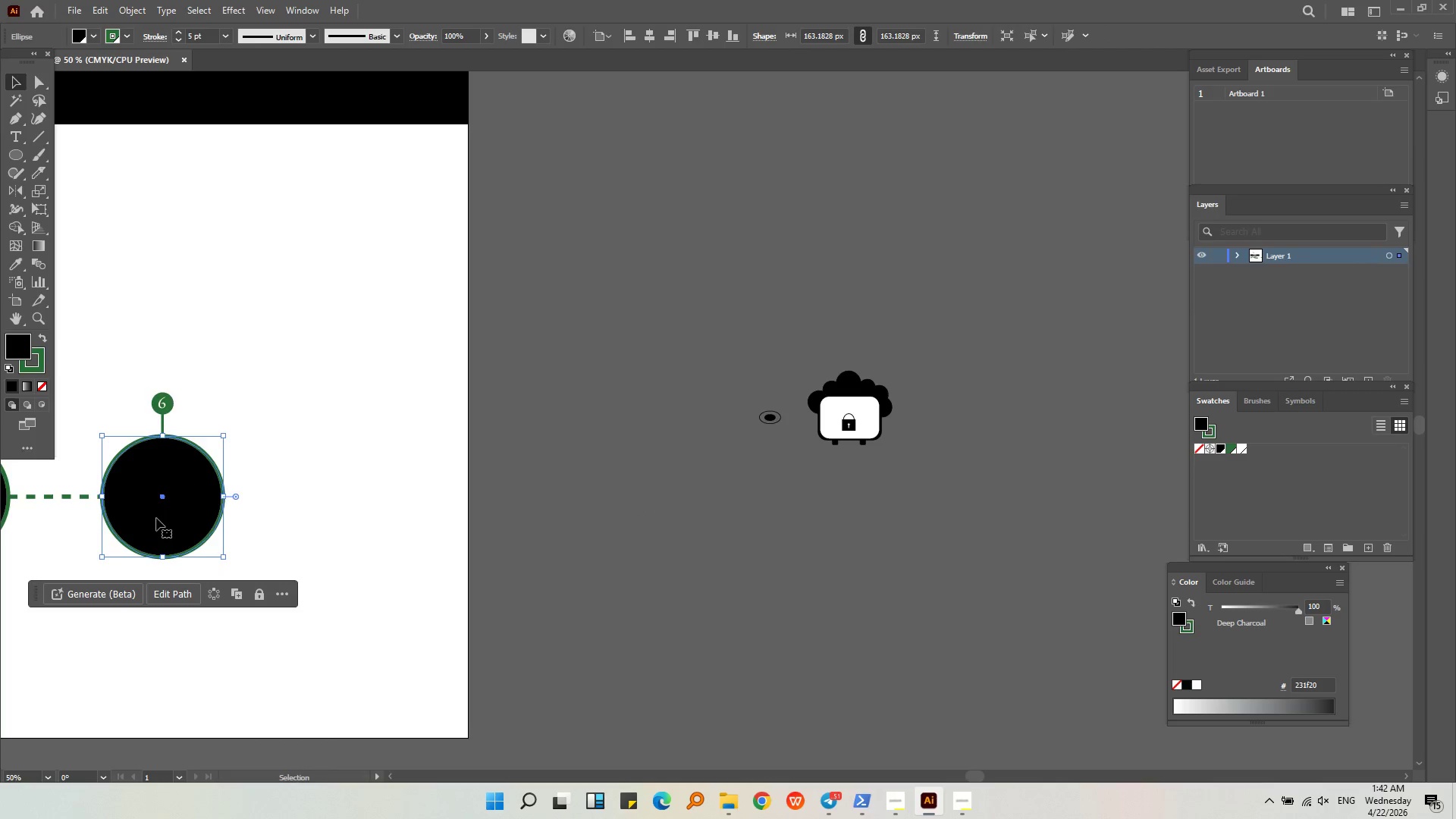 
right_click([156, 518])
 